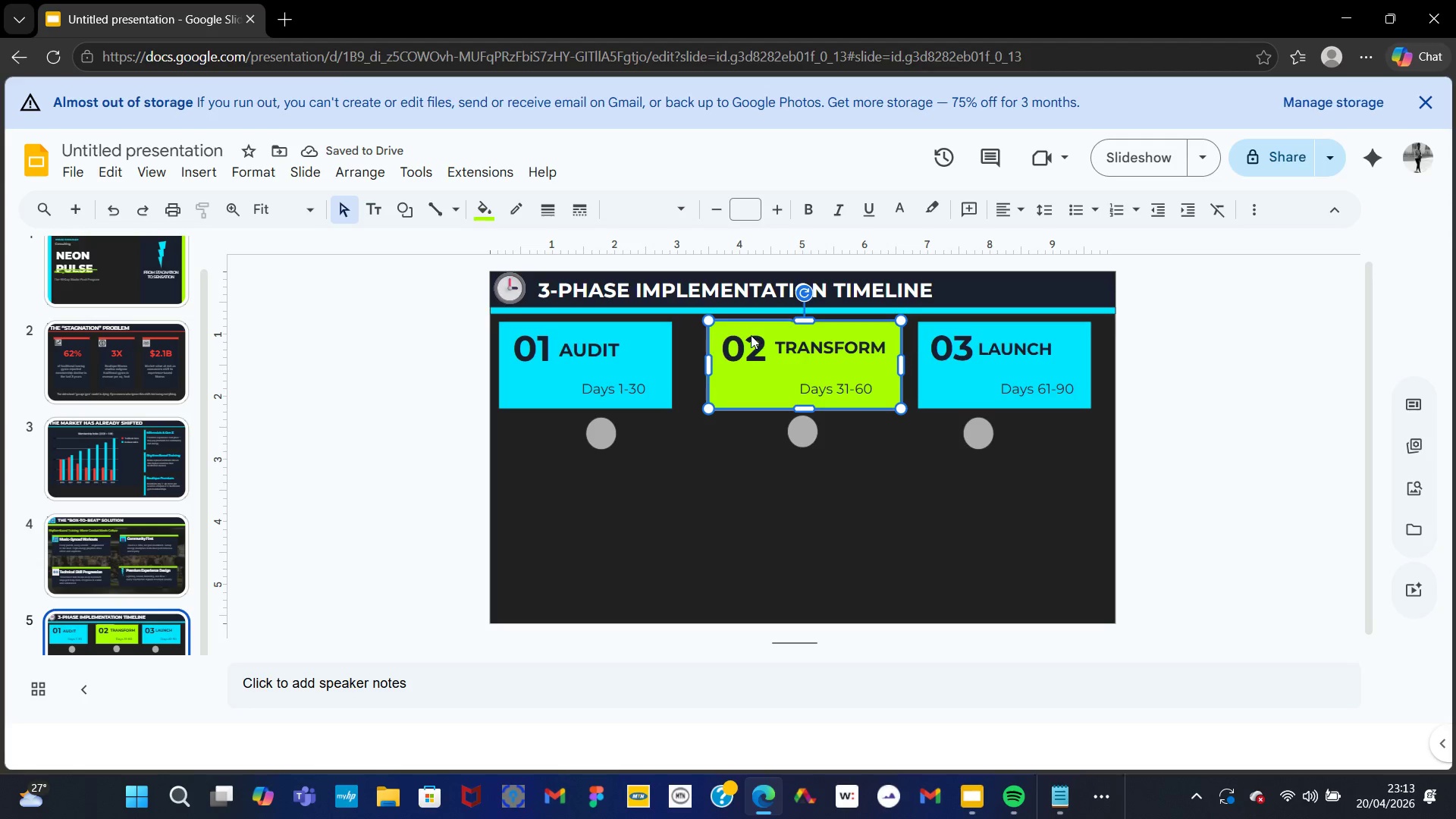 
left_click([751, 335])
 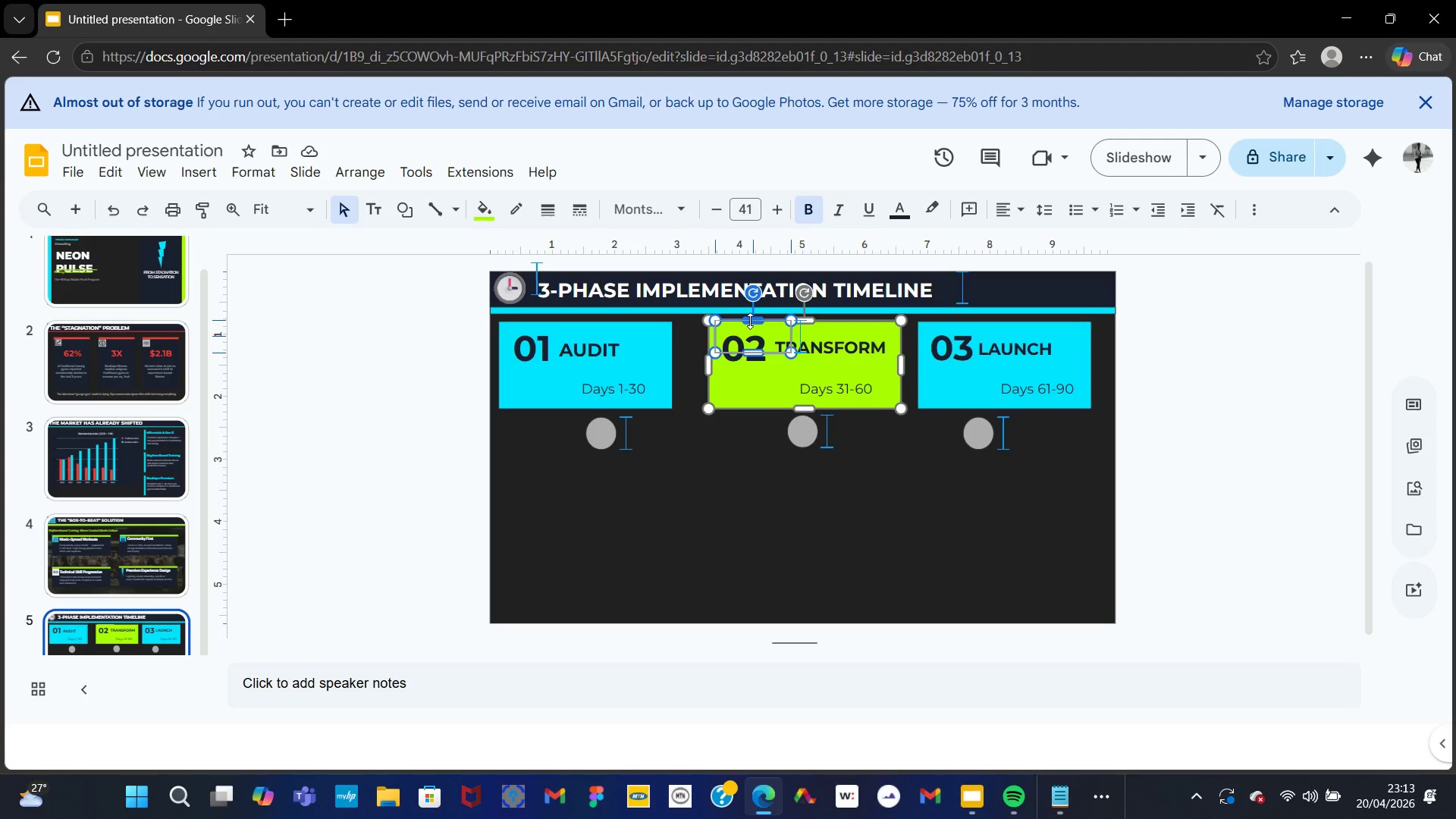 
left_click([780, 446])
 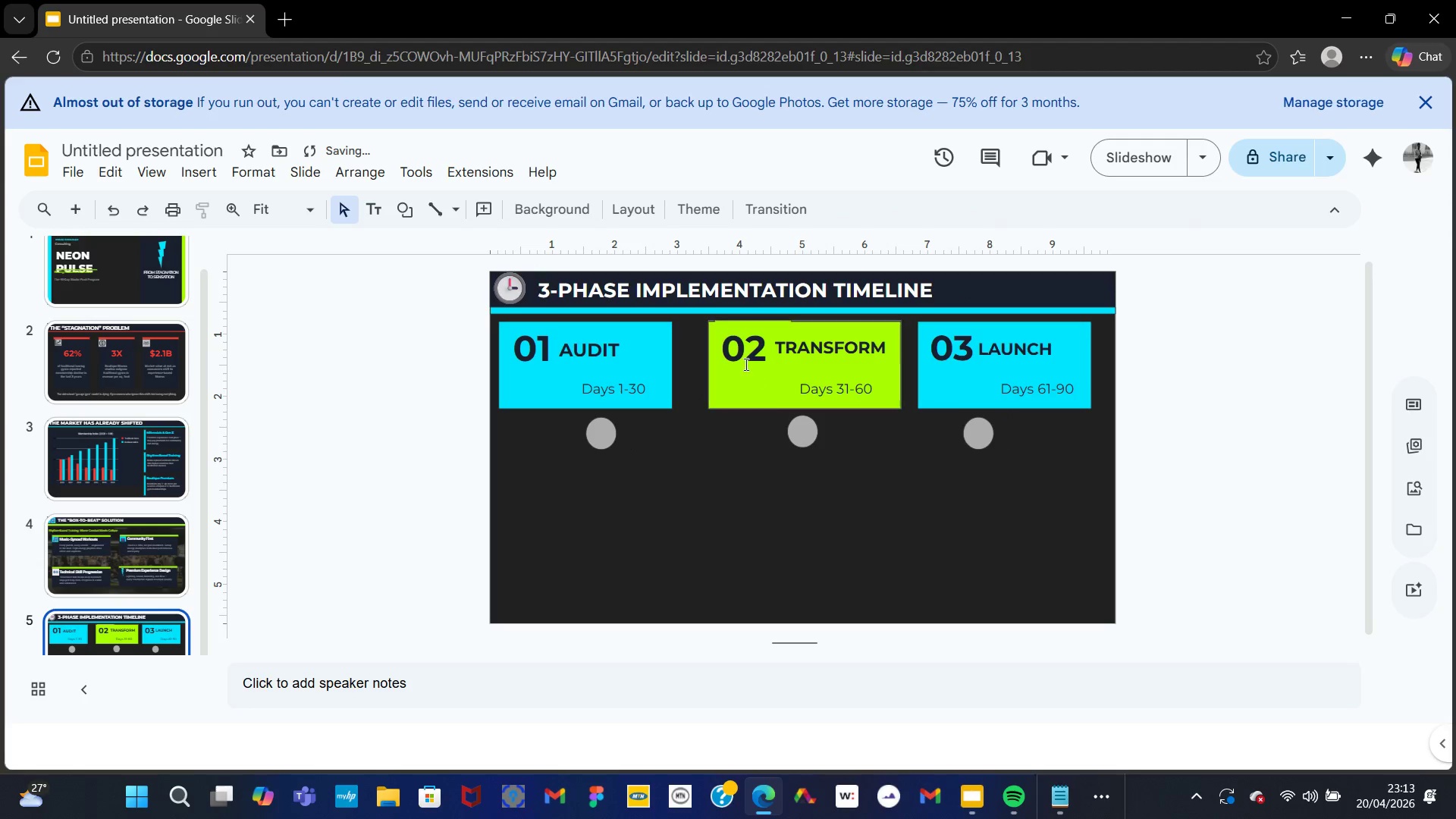 
left_click([742, 360])
 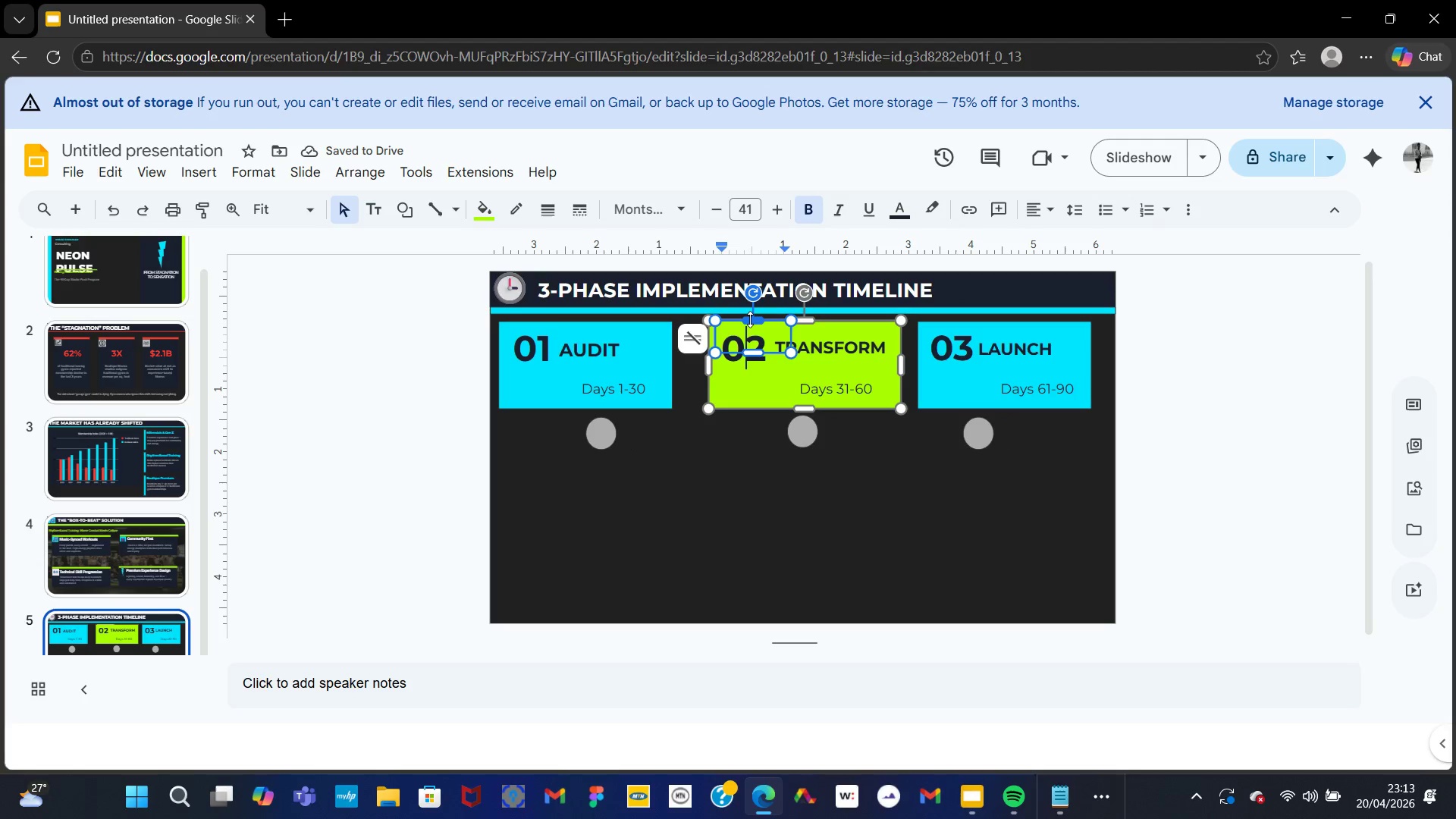 
left_click_drag(start_coordinate=[750, 319], to_coordinate=[749, 324])
 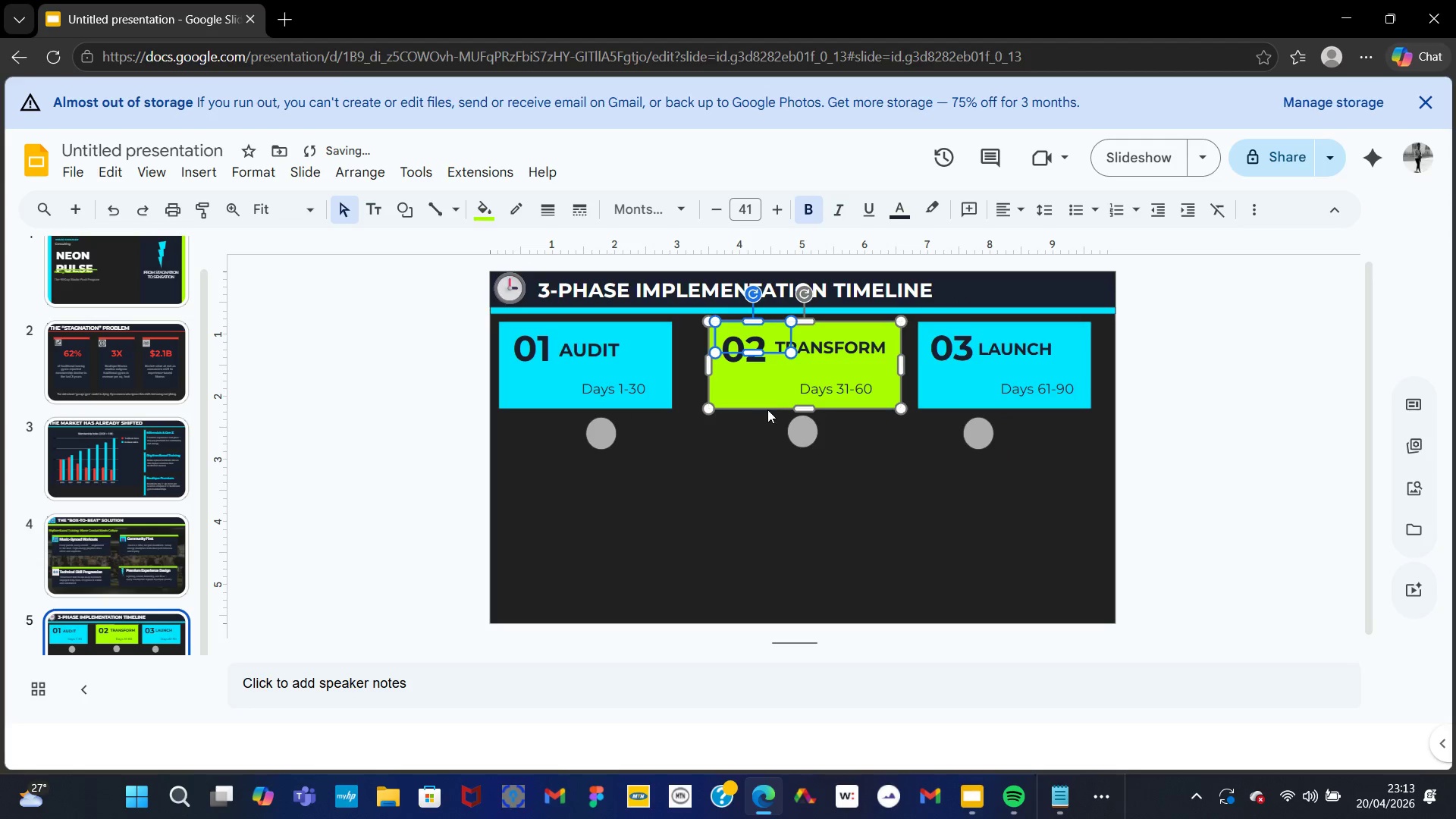 
left_click([767, 410])
 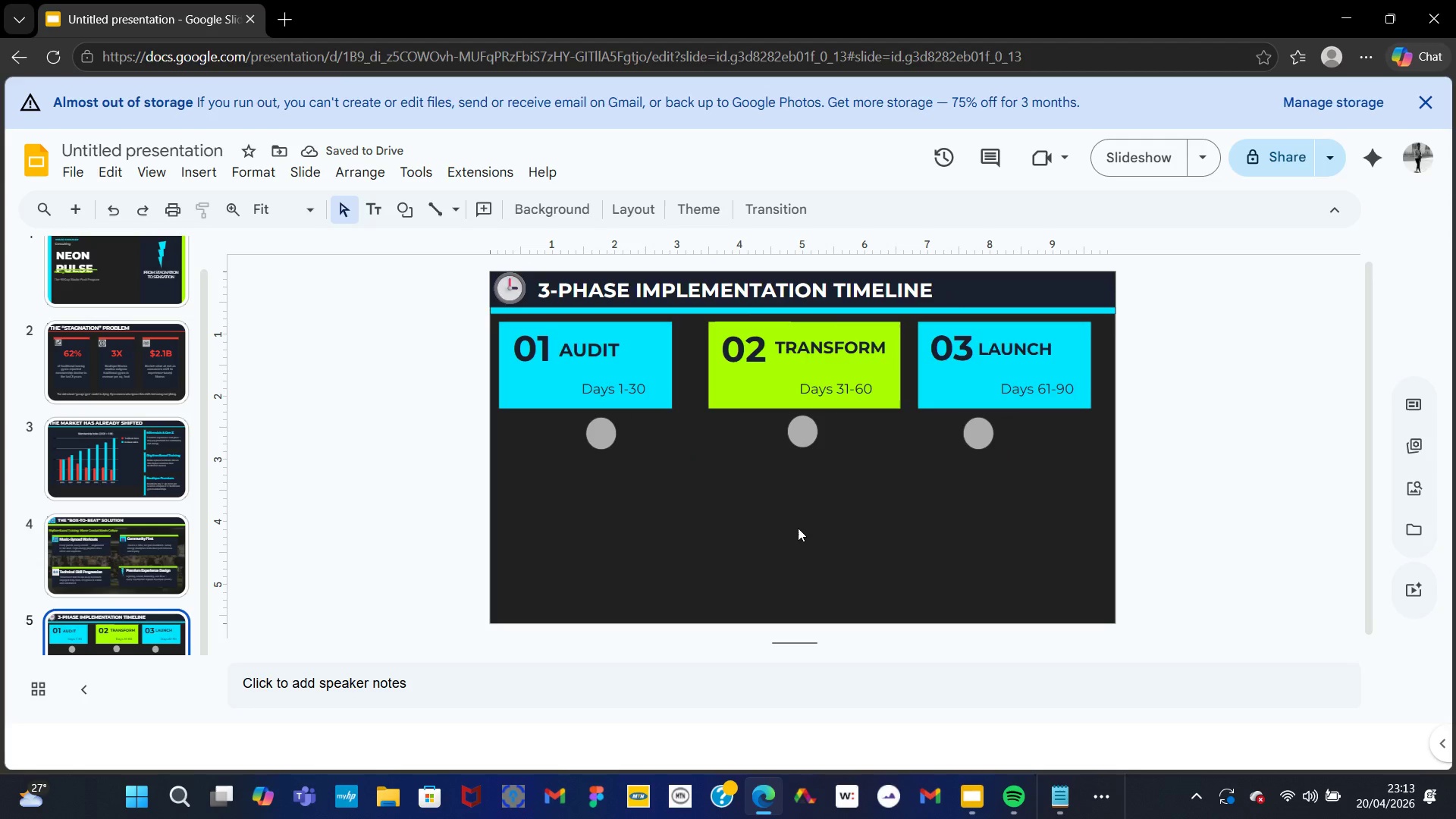 
left_click([966, 389])
 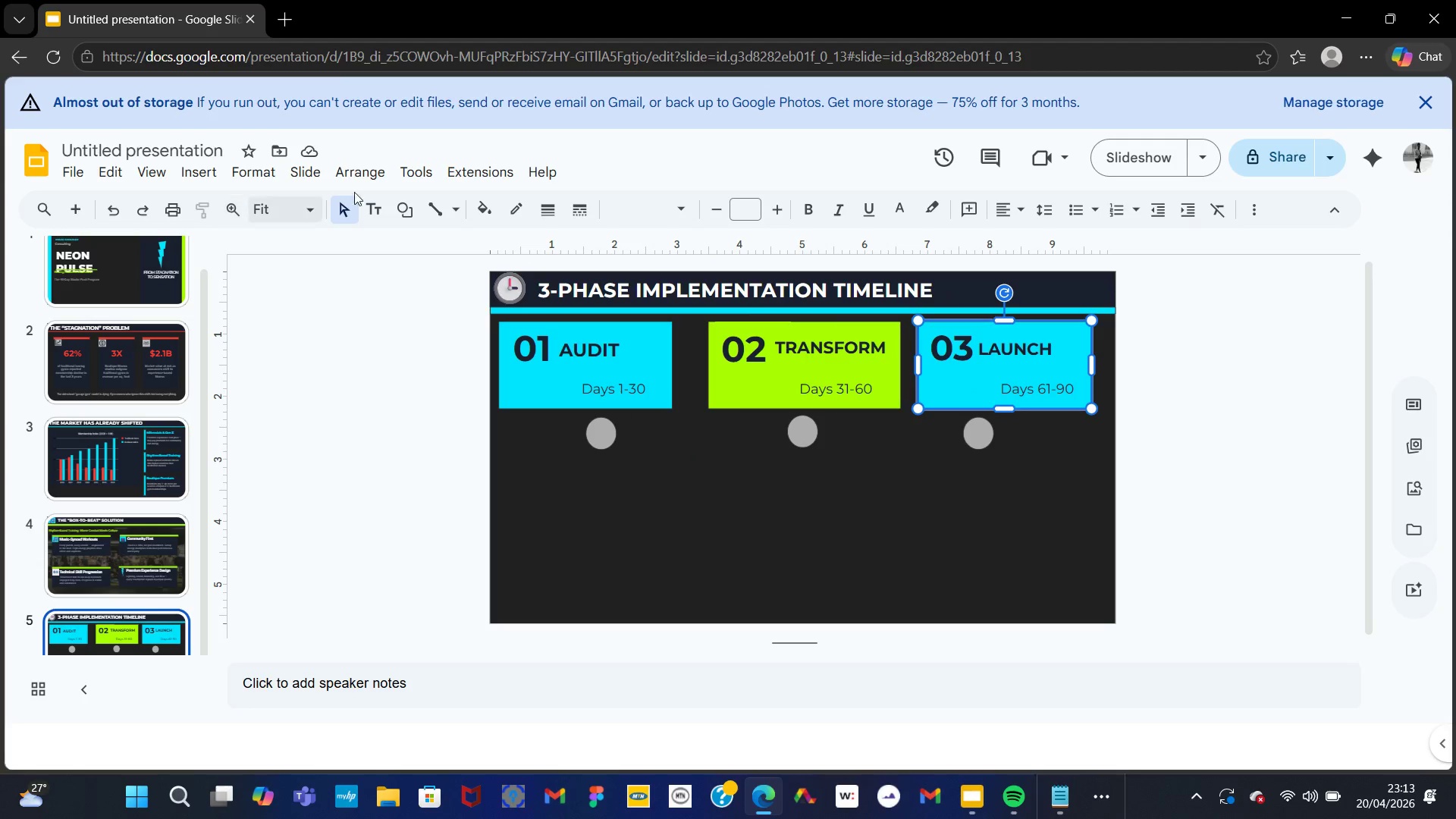 
wait(8.59)
 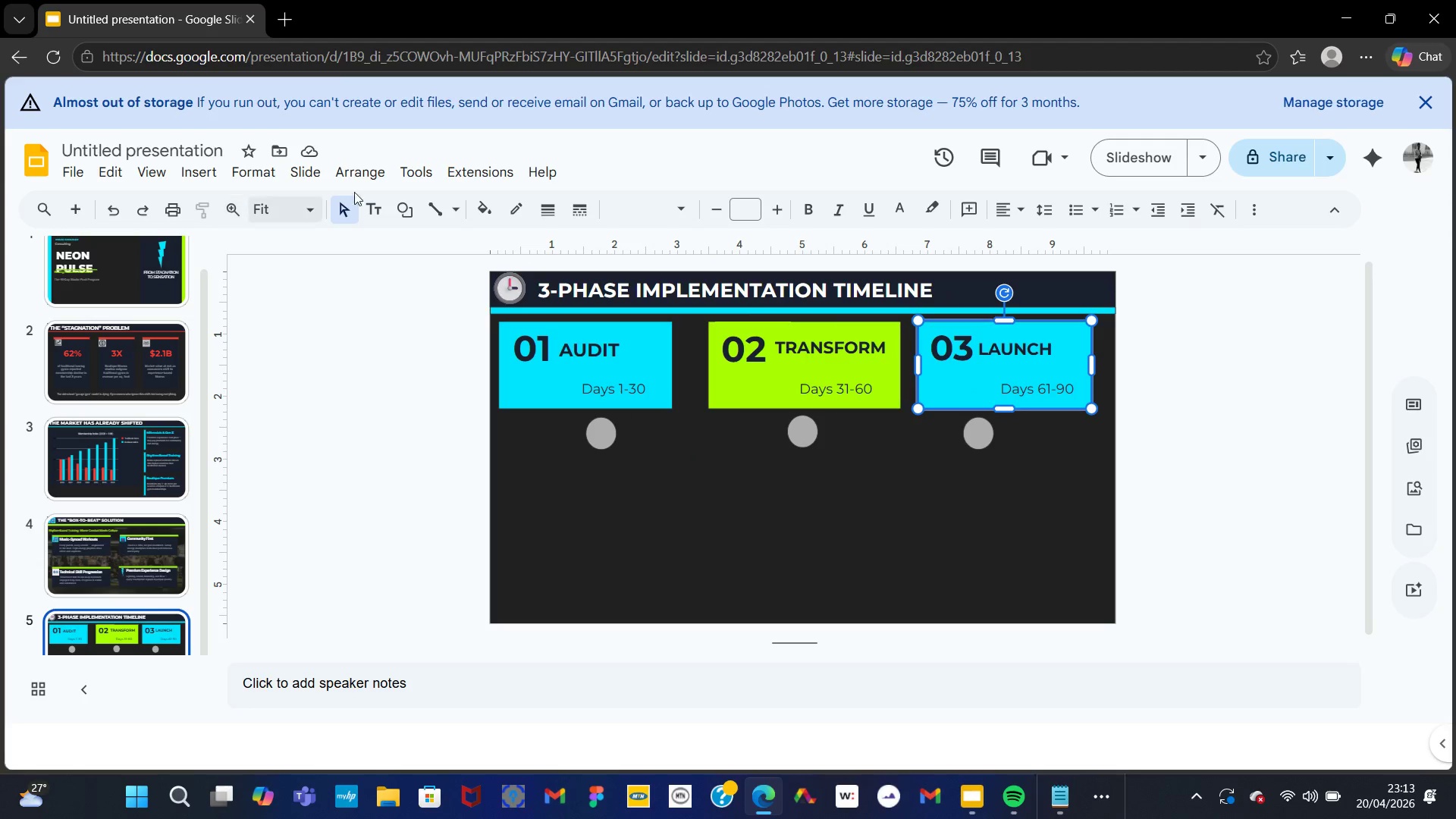 
left_click([489, 209])
 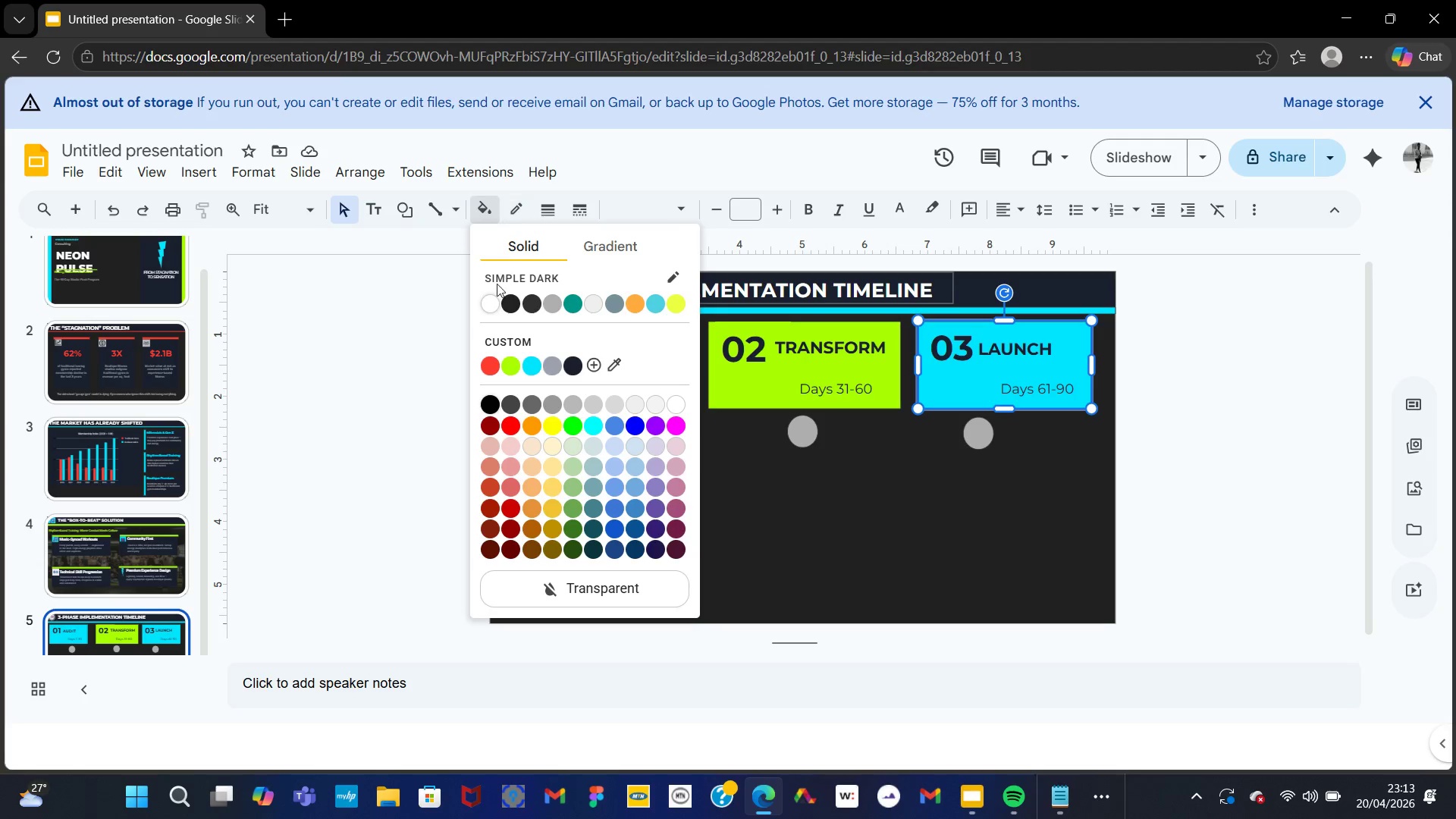 
left_click([489, 369])
 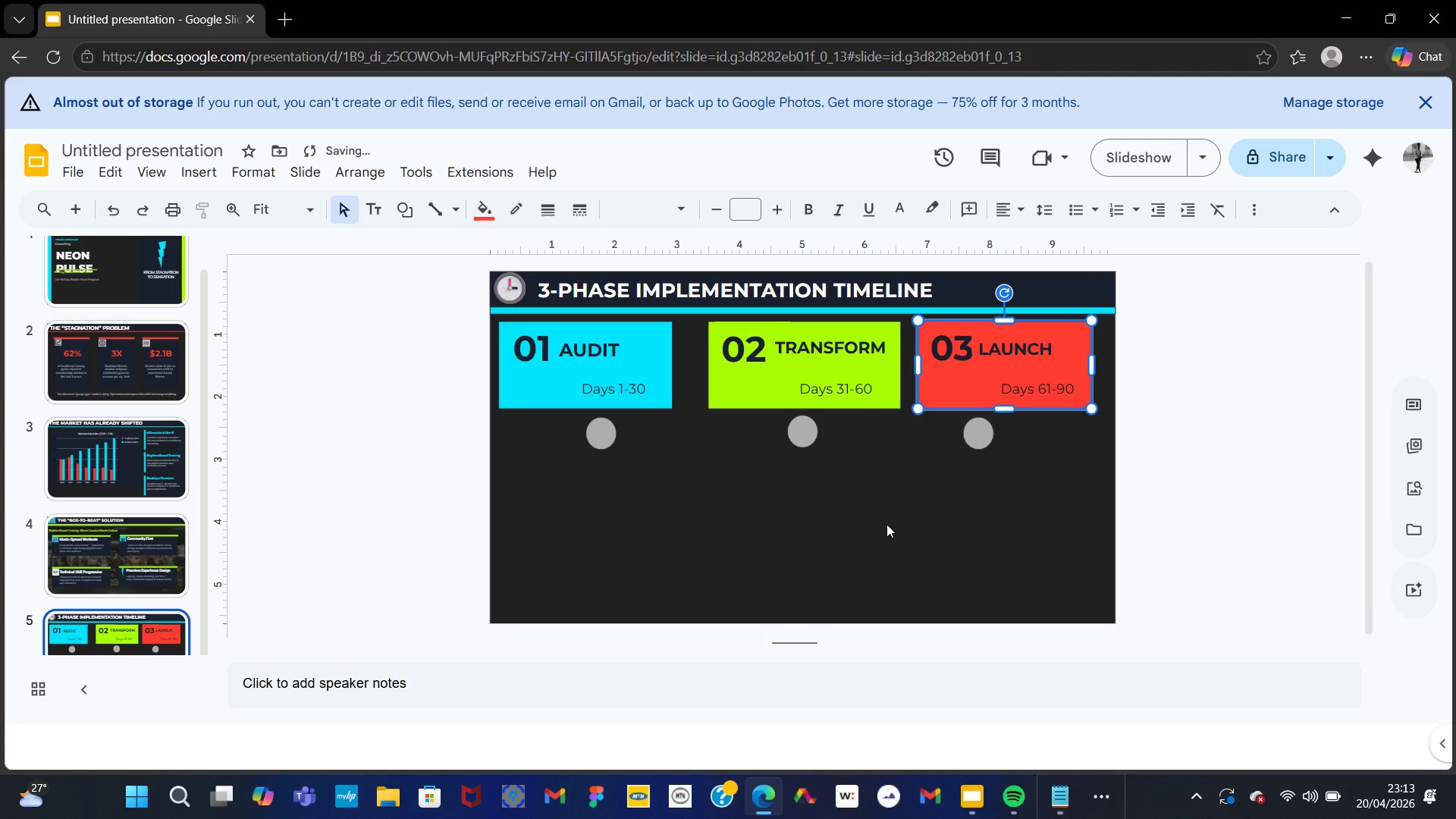 
left_click([886, 526])
 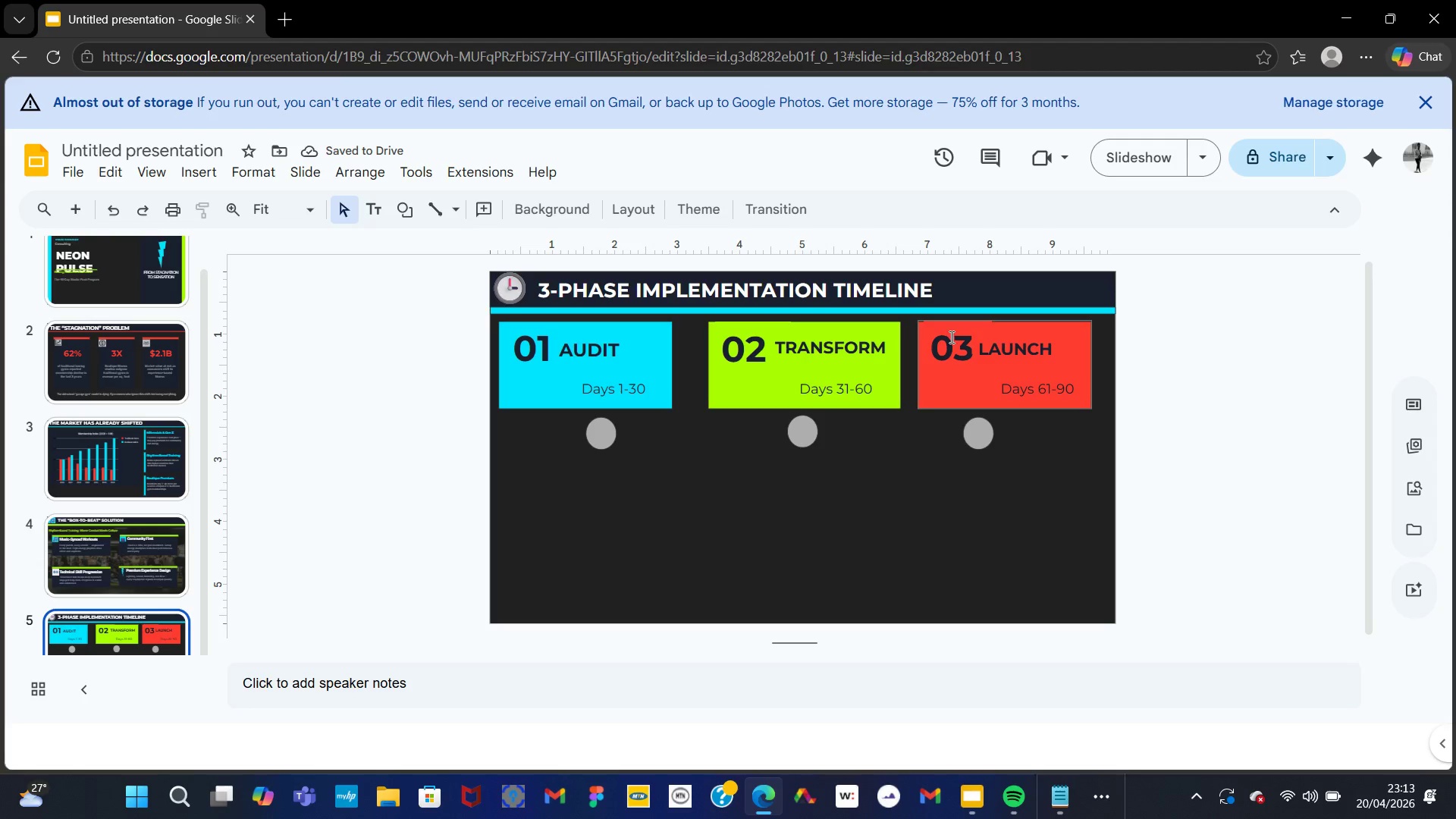 
left_click([948, 337])
 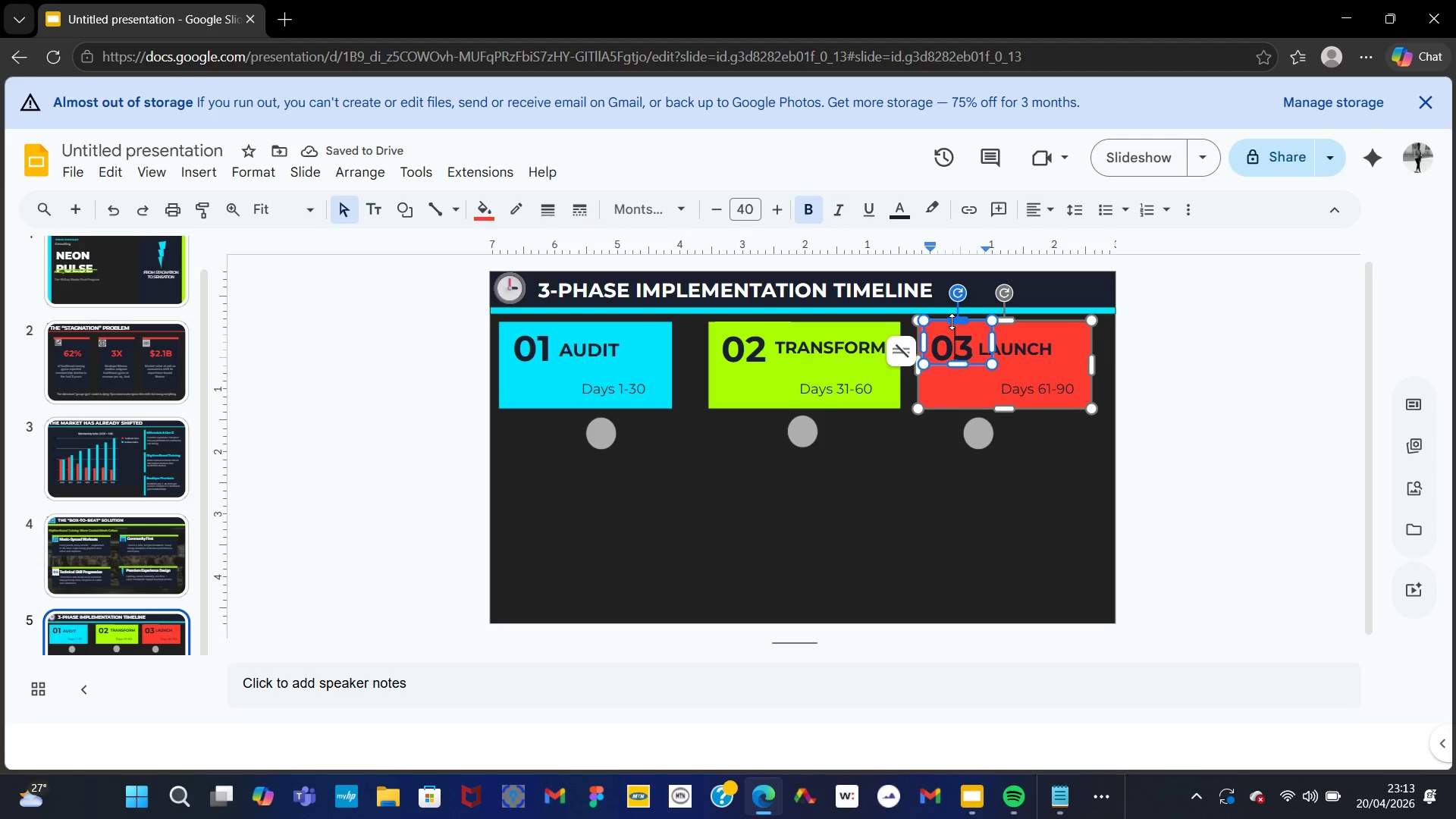 
left_click_drag(start_coordinate=[952, 322], to_coordinate=[951, 326])
 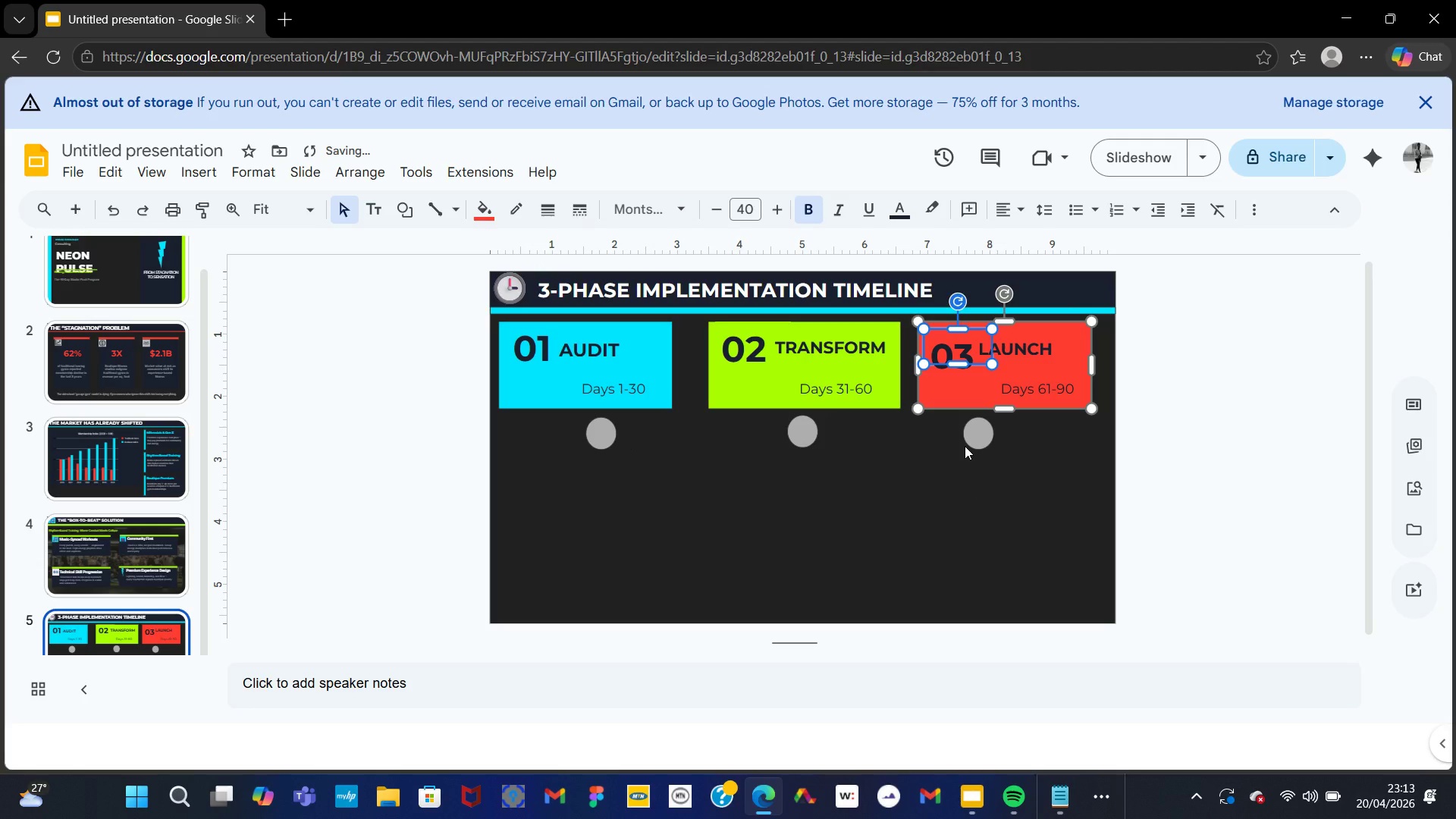 
key(ArrowUp)
 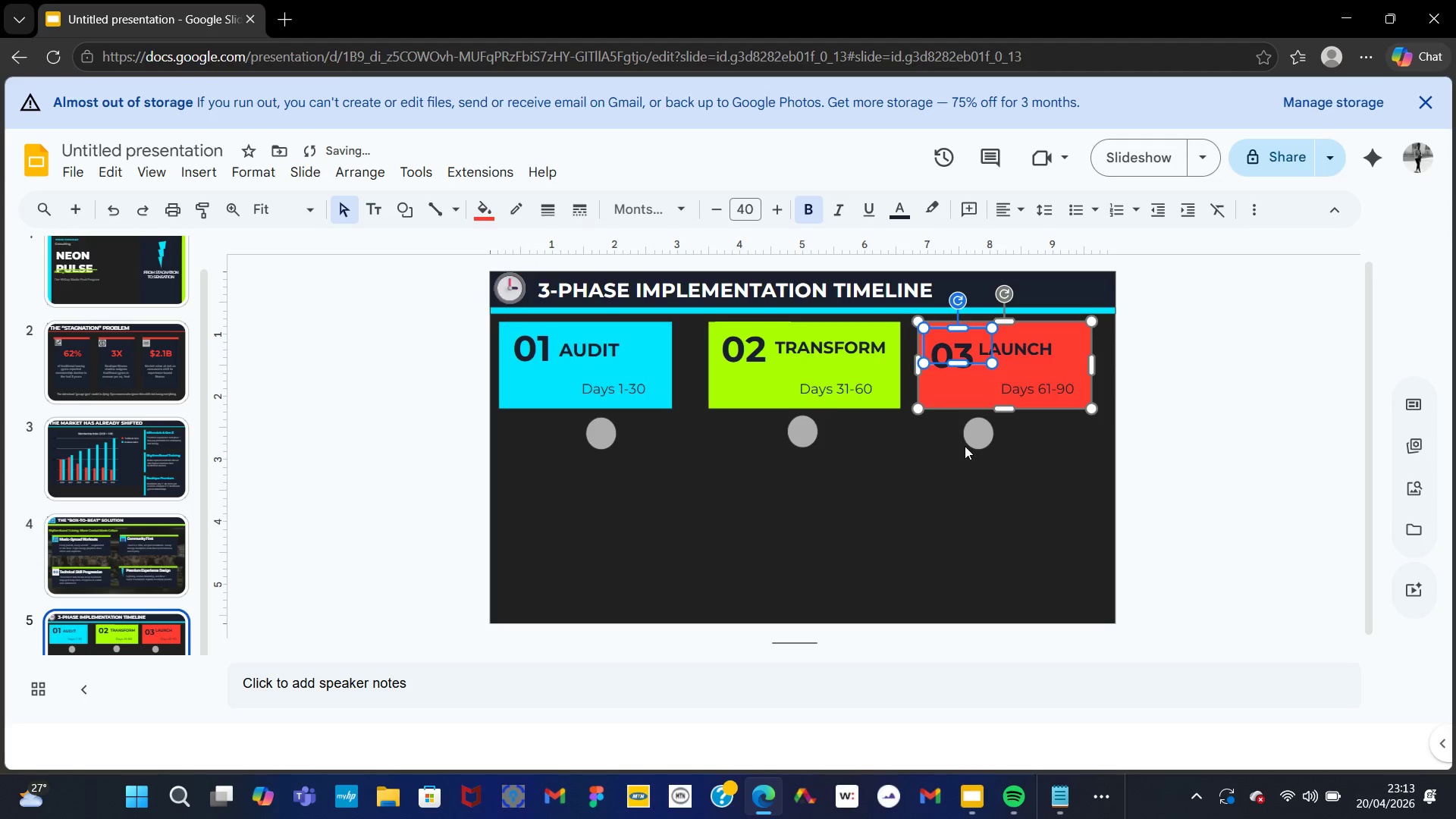 
key(ArrowUp)
 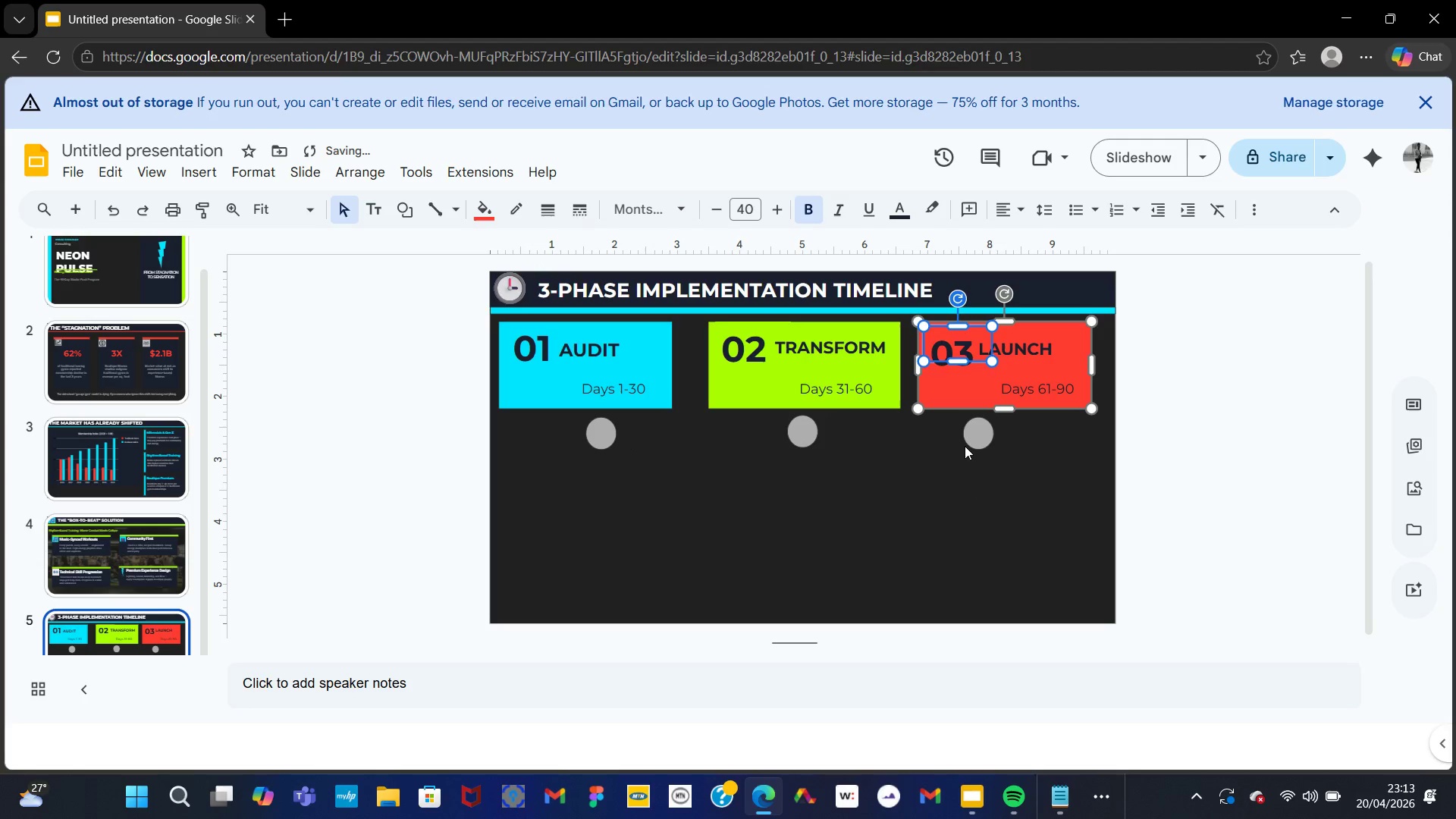 
key(ArrowUp)
 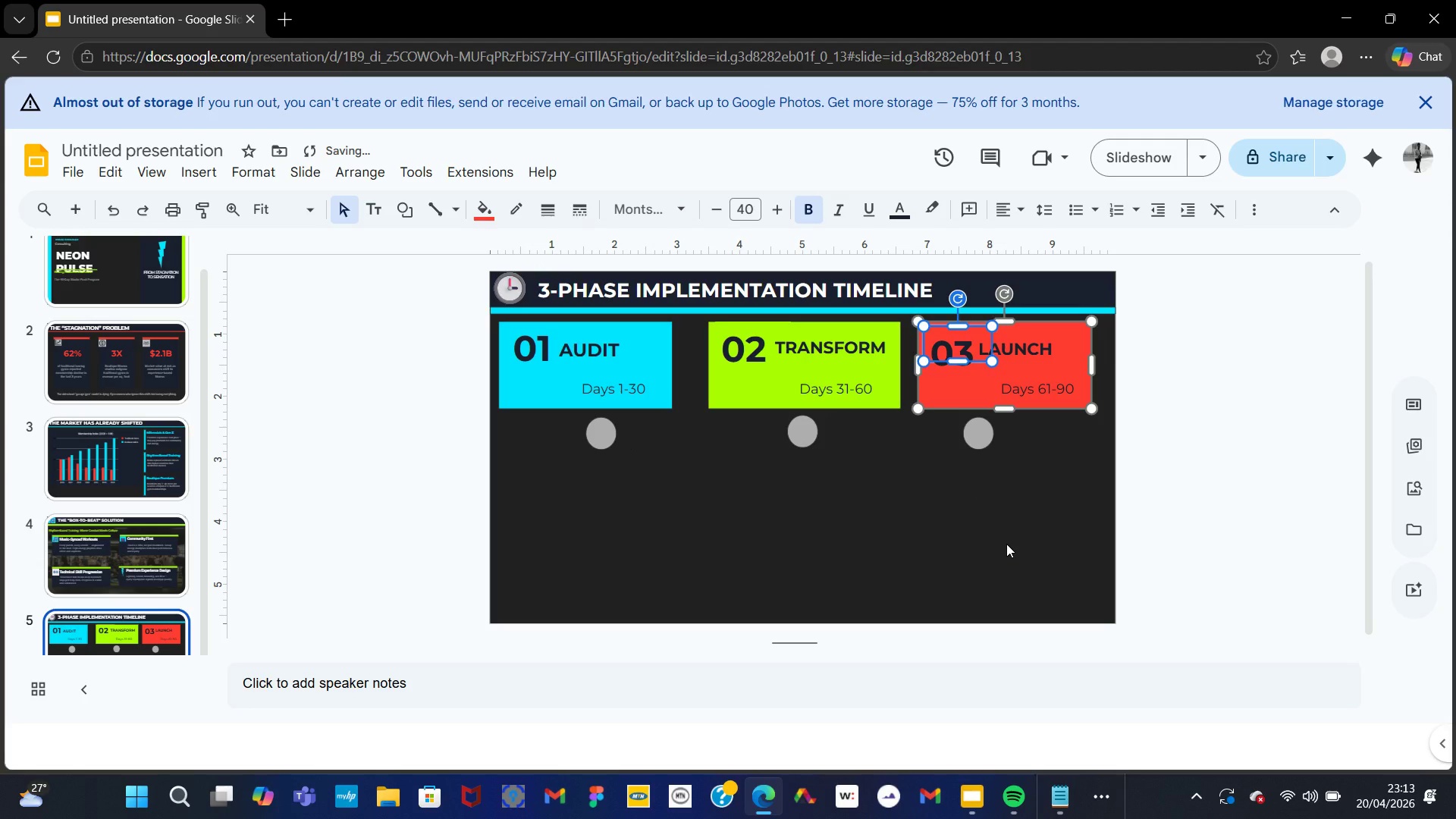 
key(Control+Z)
 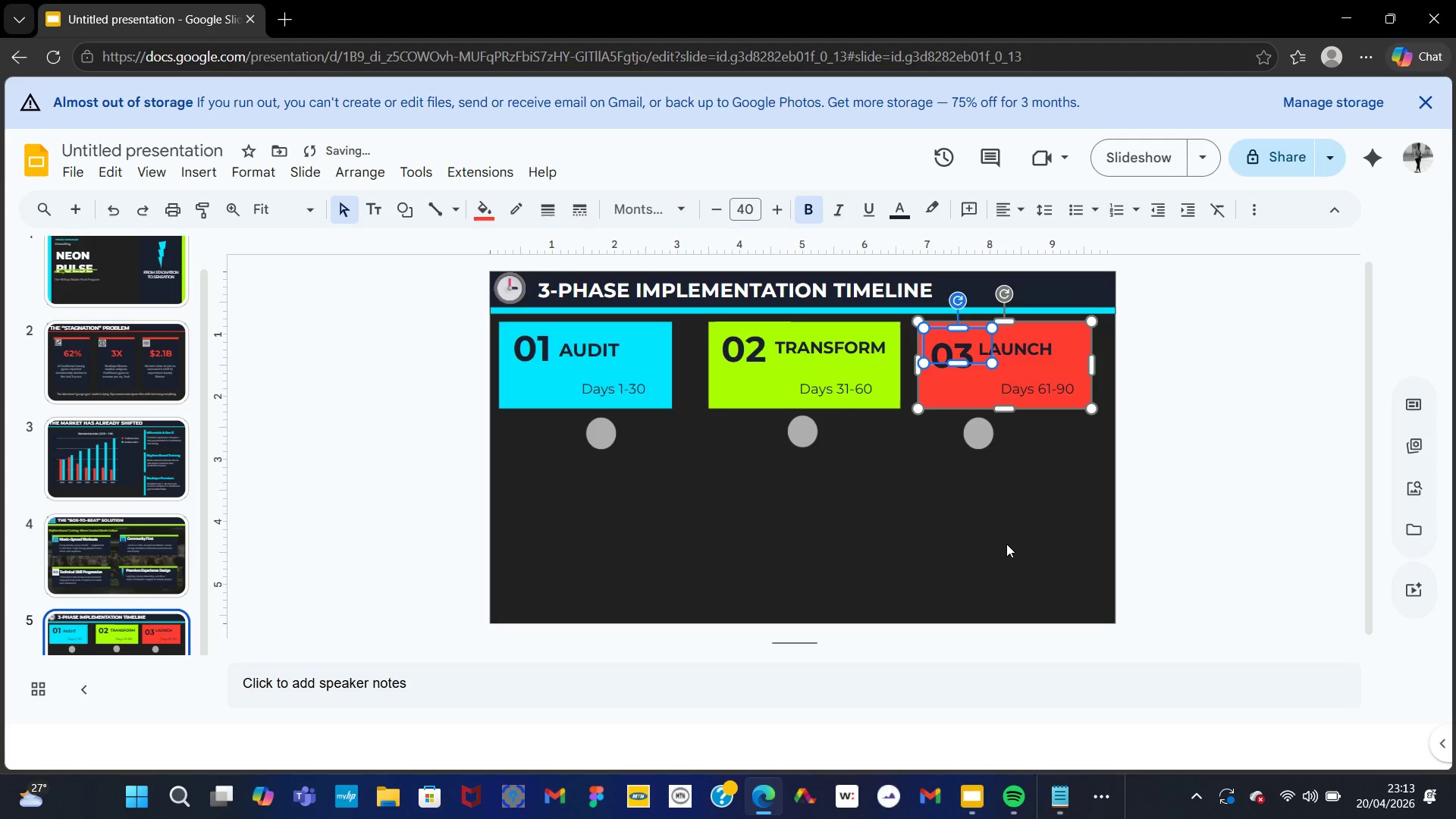 
key(Control+Z)
 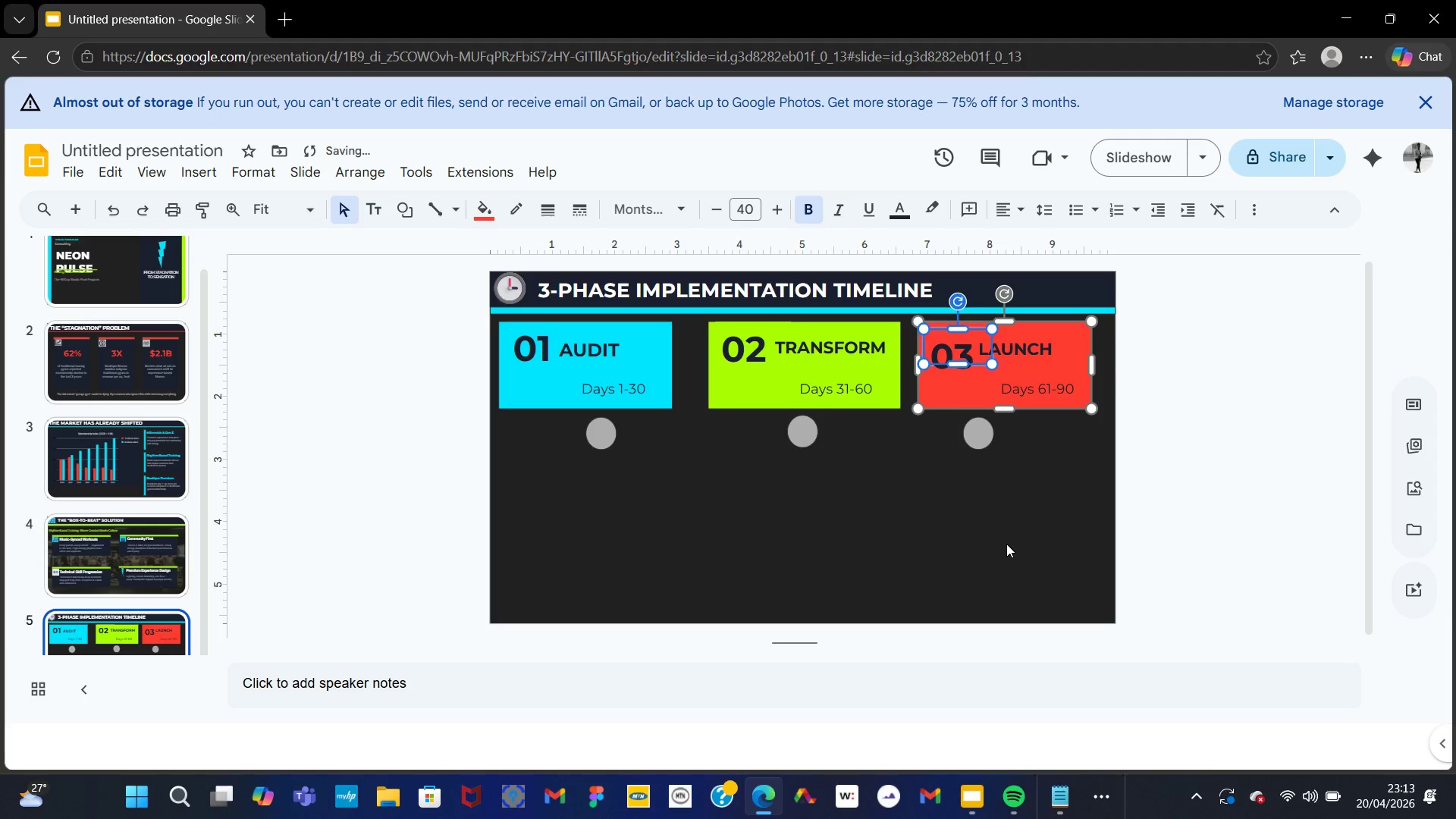 
key(Control+Z)
 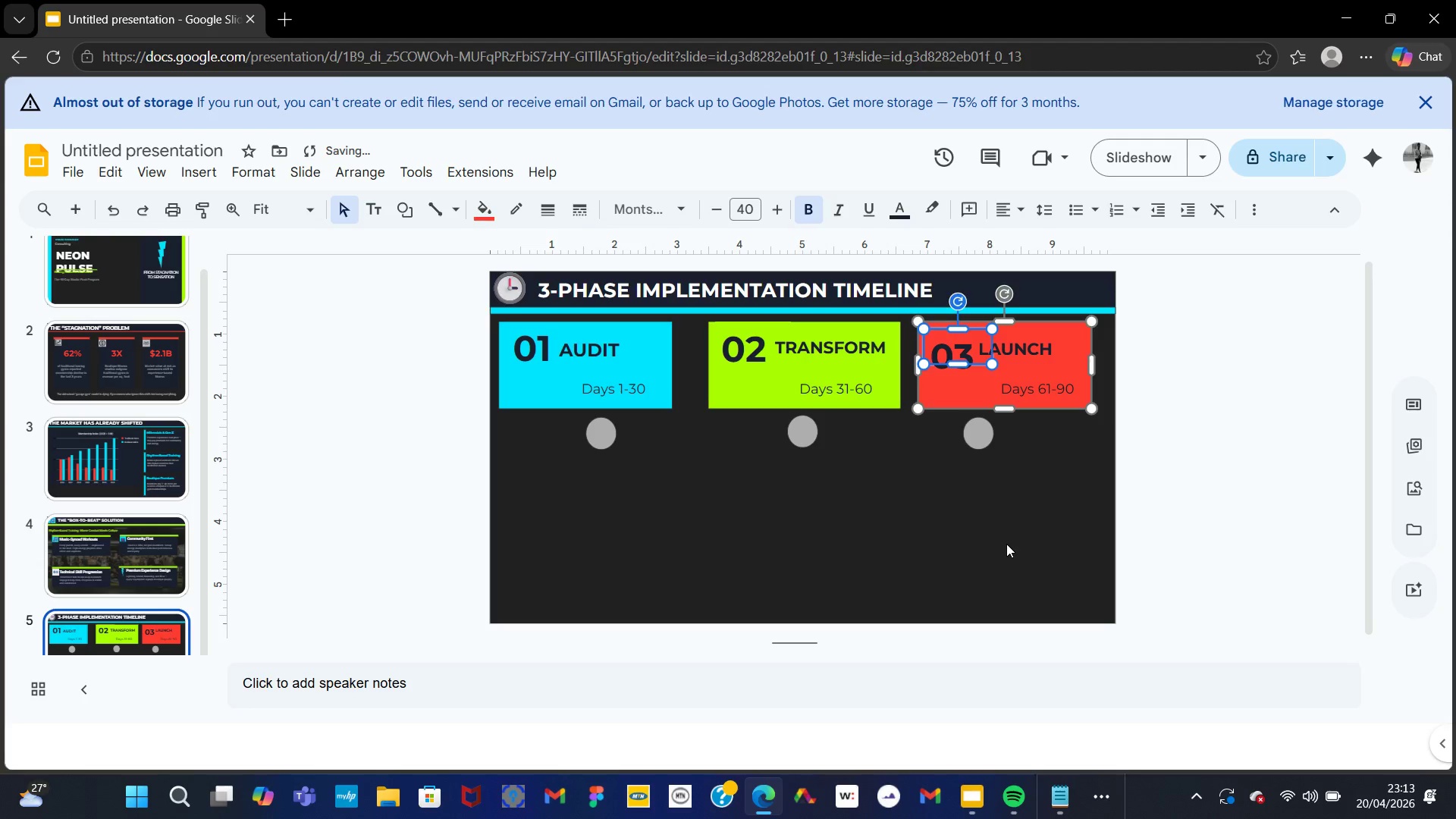 
left_click([1006, 544])
 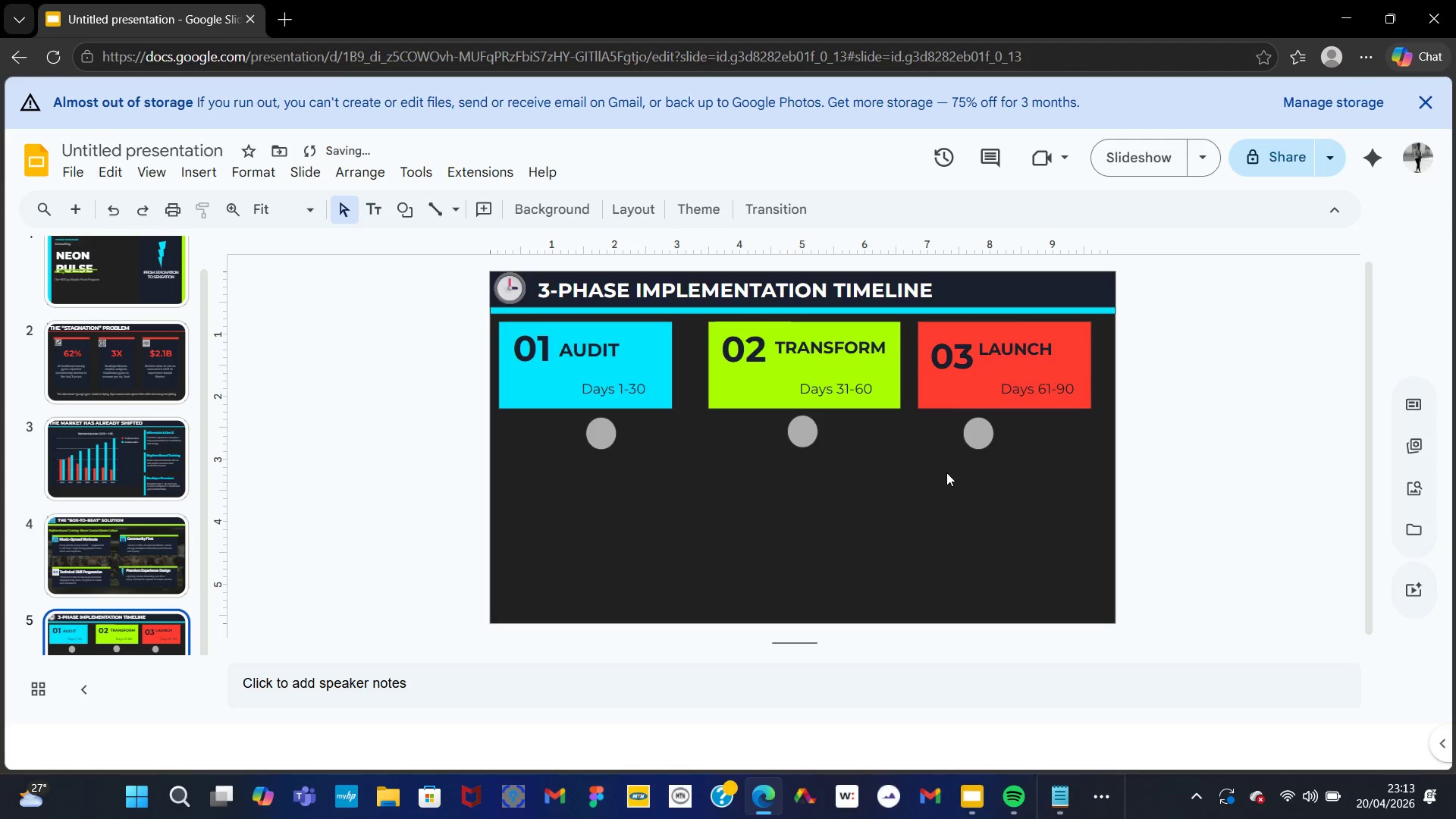 
key(Control+Z)
 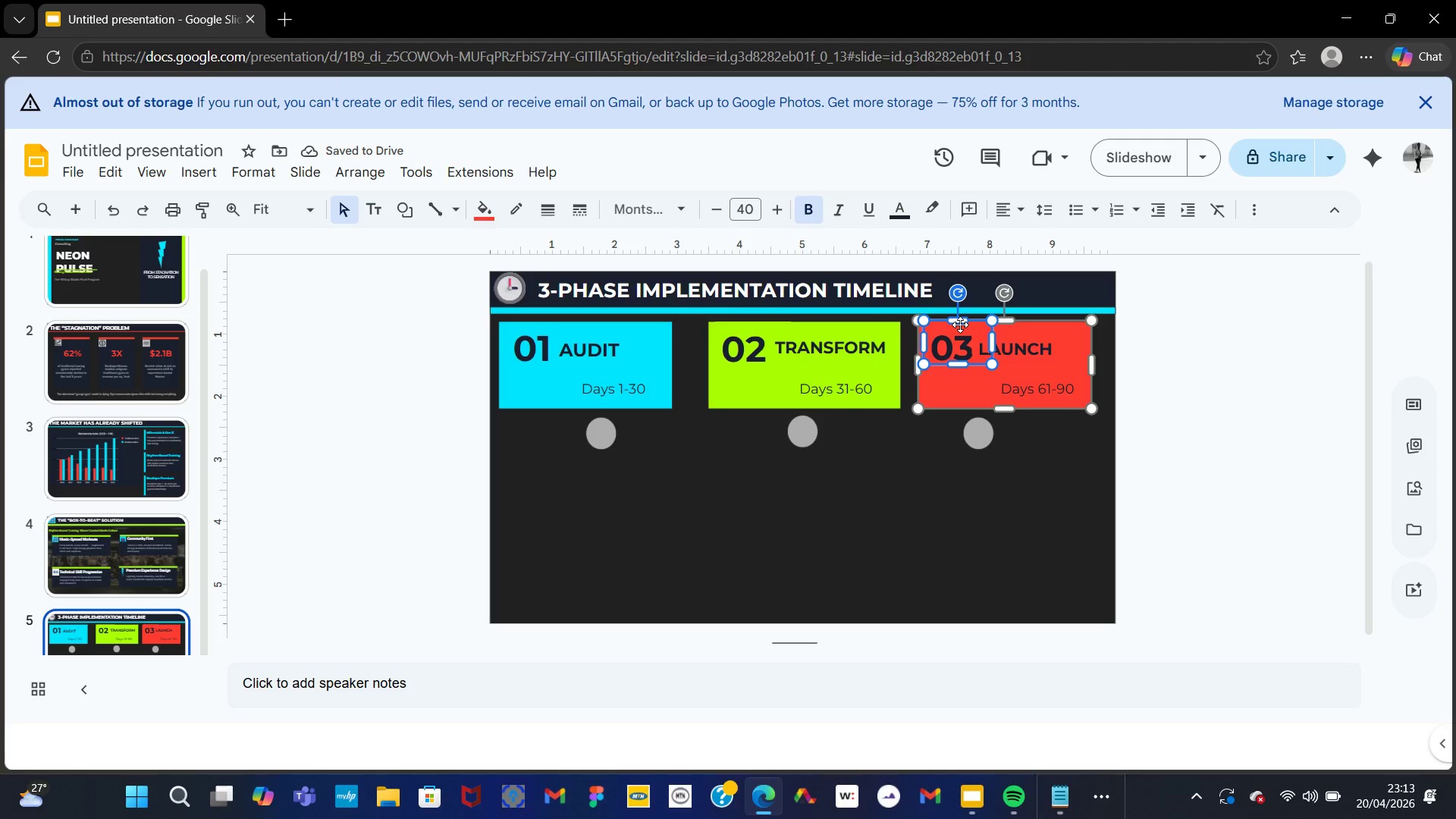 
left_click_drag(start_coordinate=[958, 323], to_coordinate=[954, 325])
 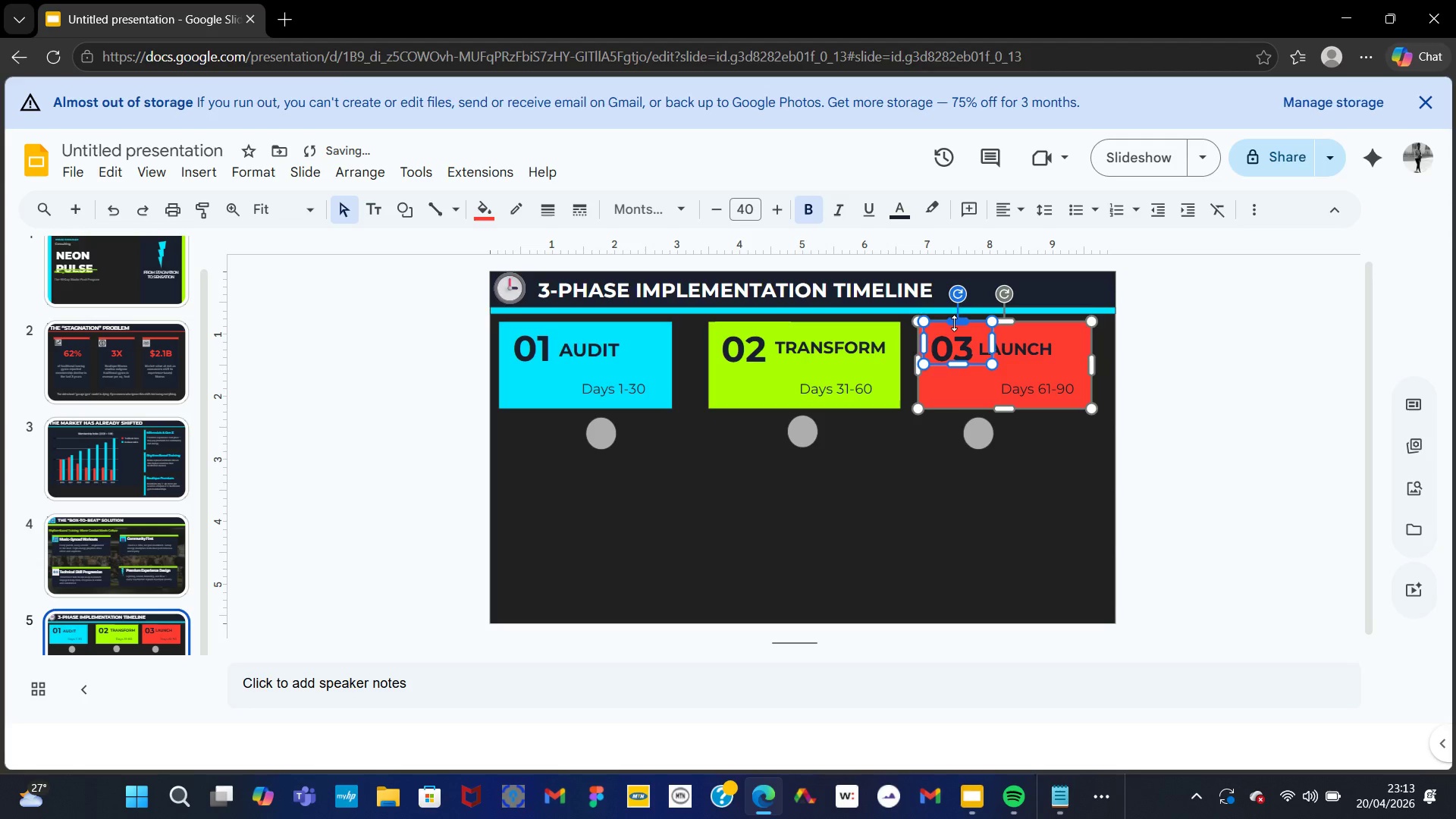 
left_click([1044, 502])
 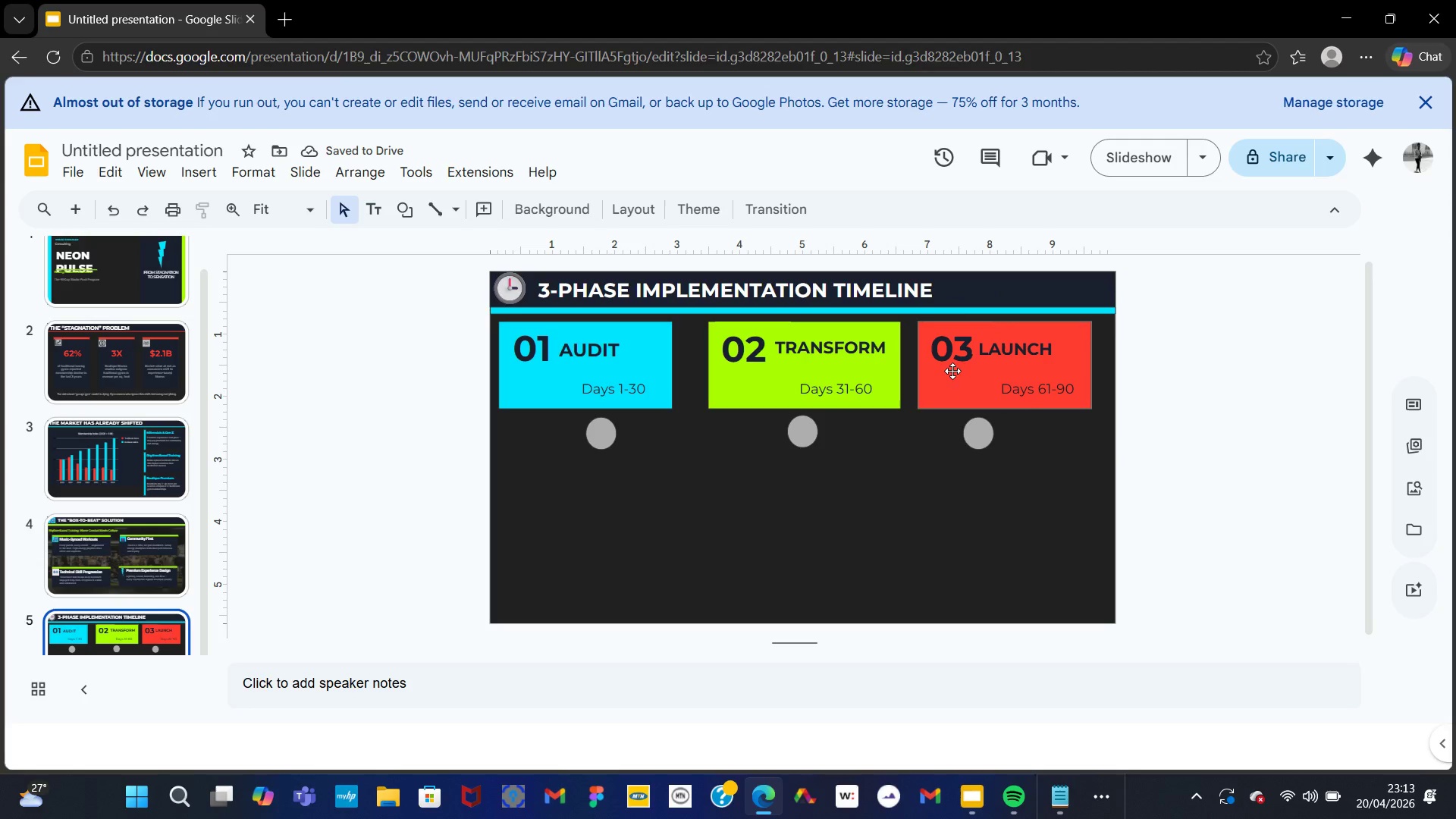 
left_click([953, 356])
 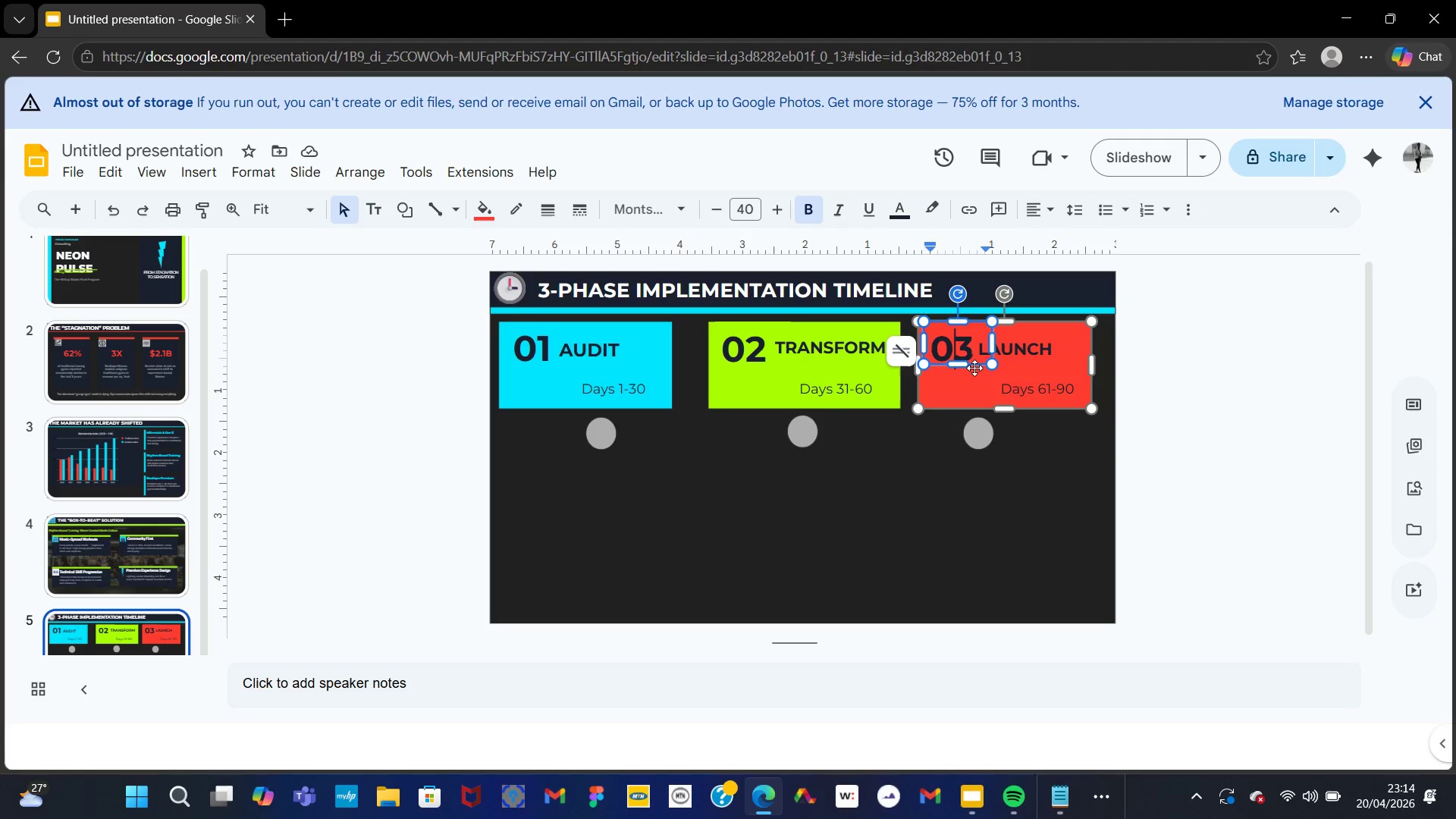 
double_click([974, 363])
 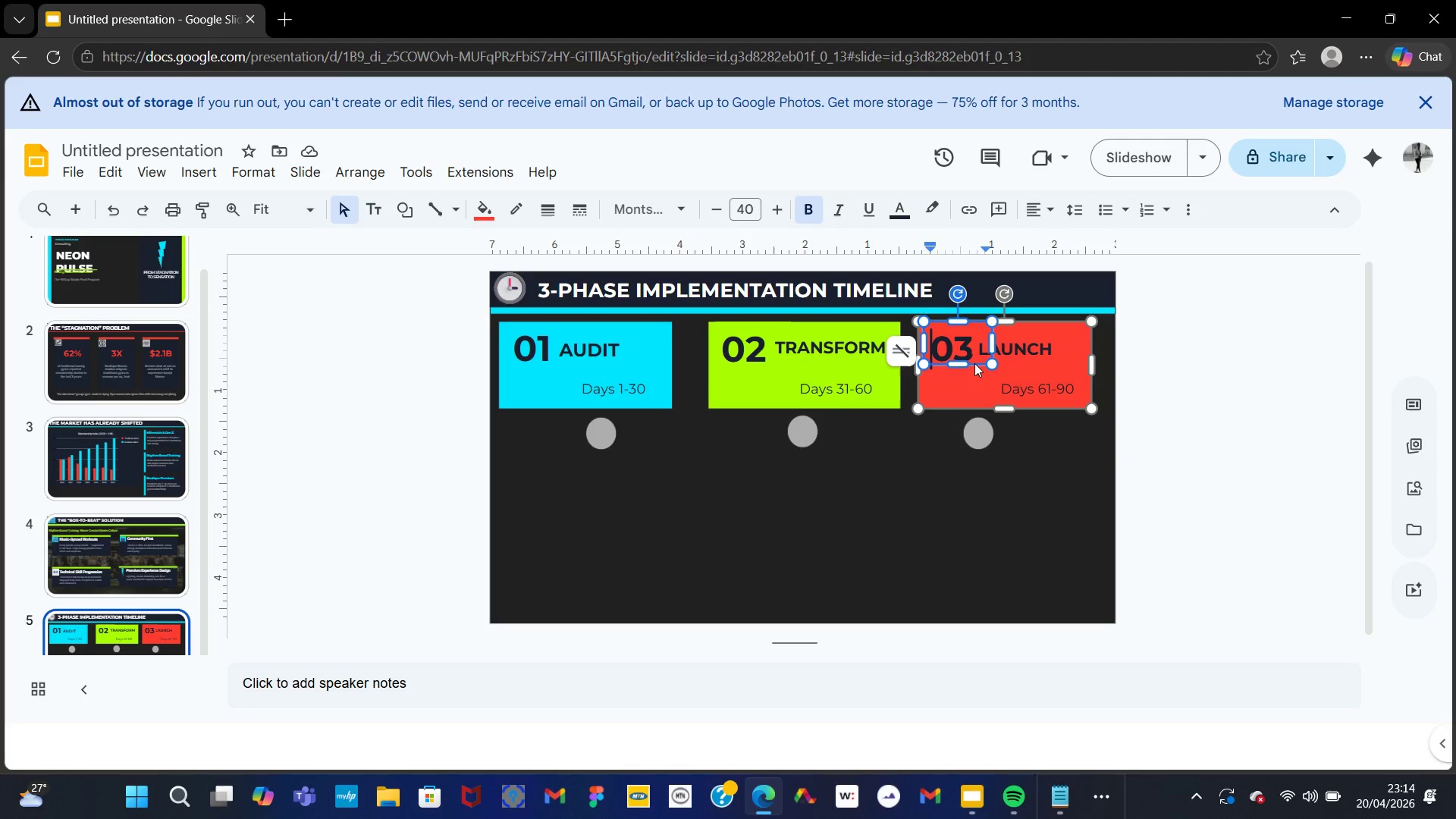 
left_click([974, 363])
 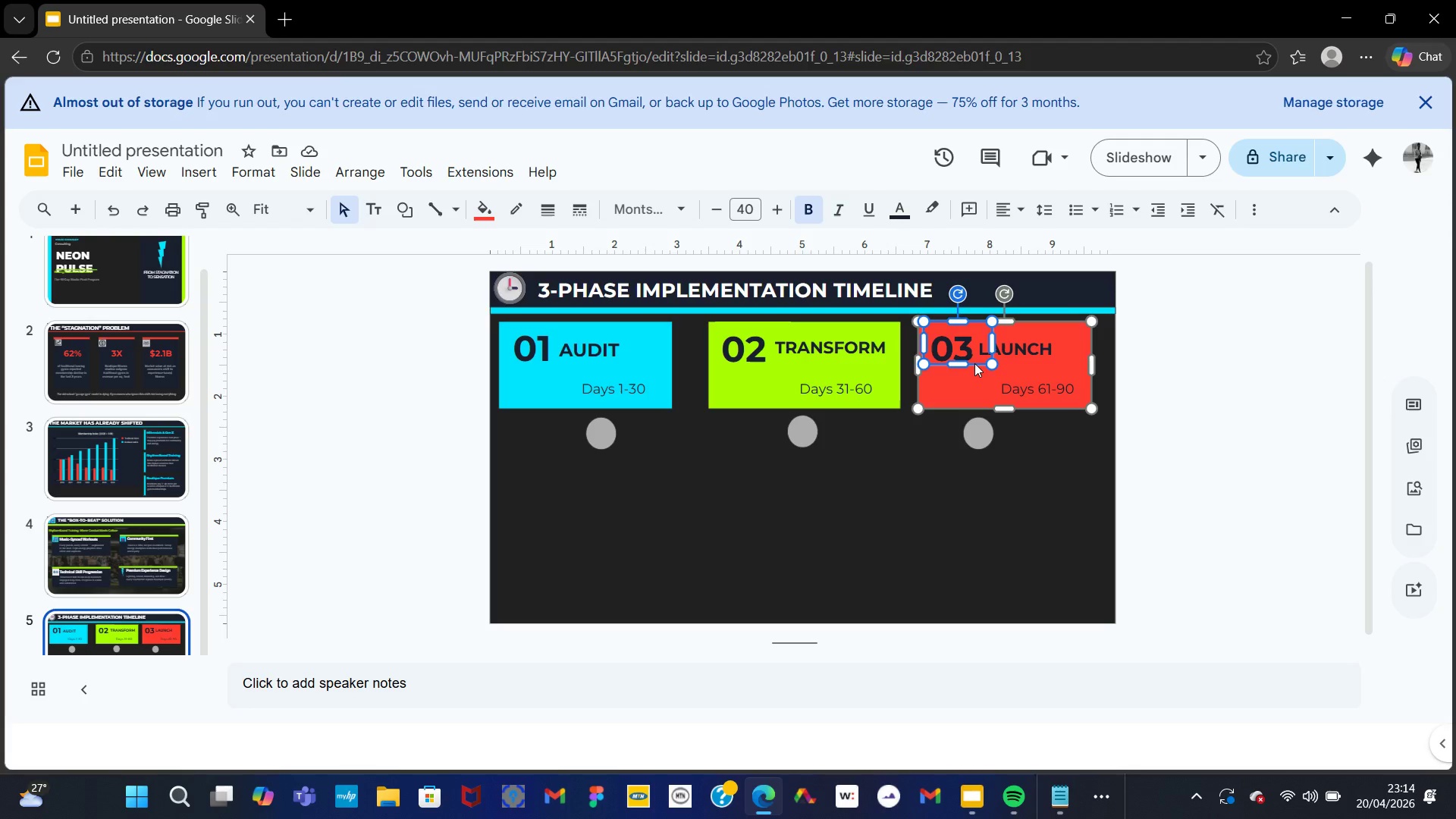 
key(ArrowLeft)
 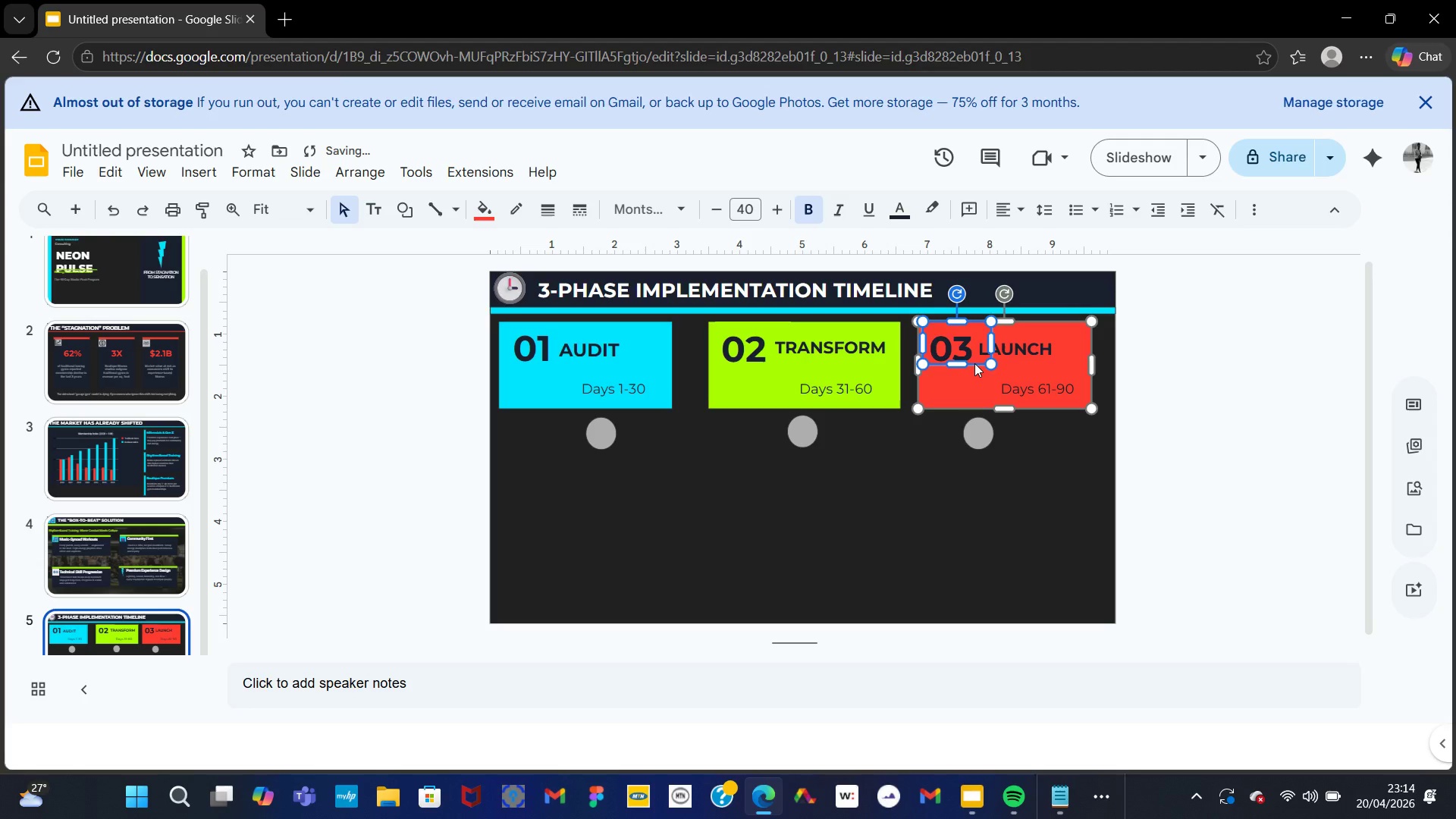 
key(ArrowLeft)
 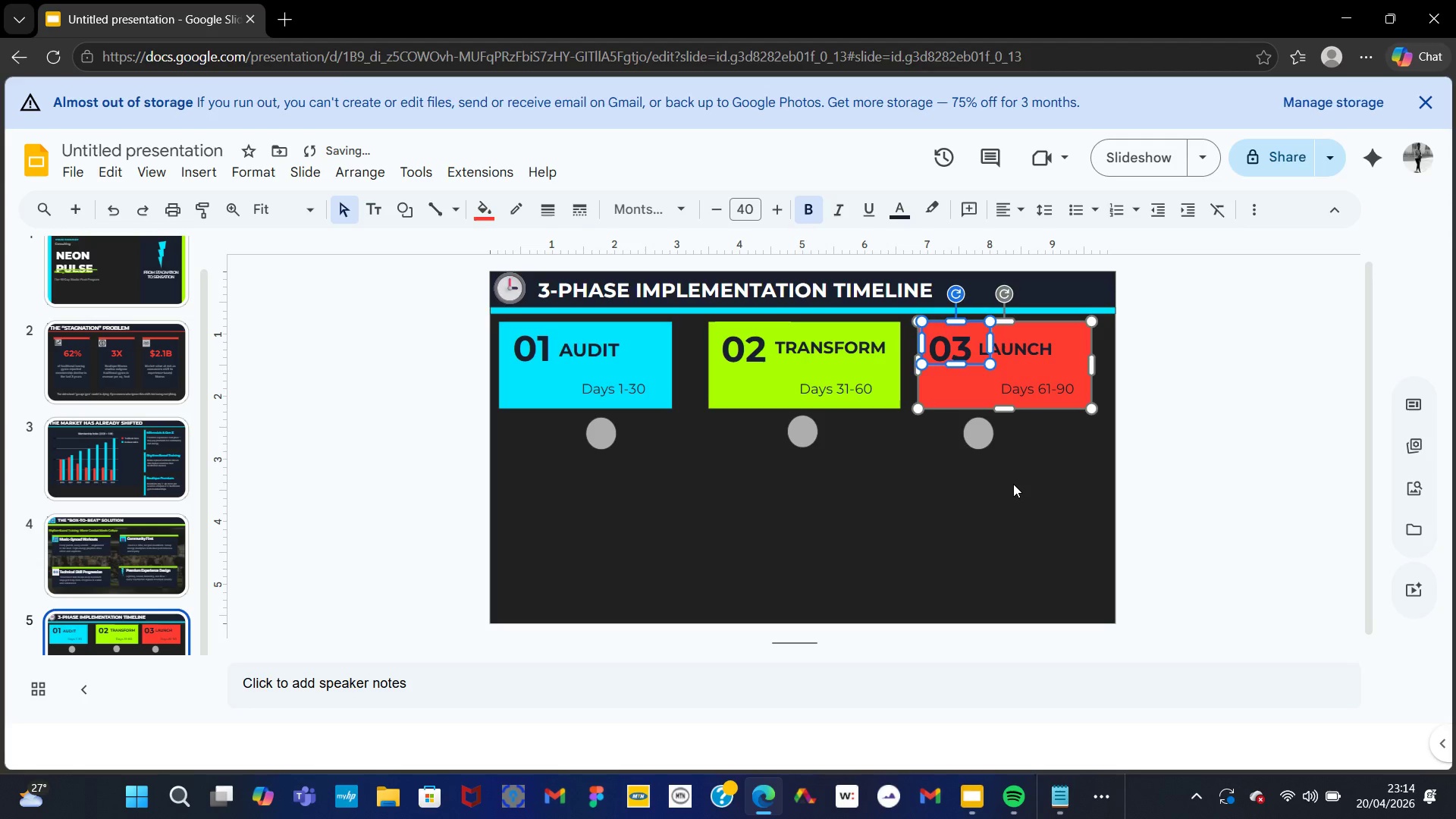 
left_click([1013, 484])
 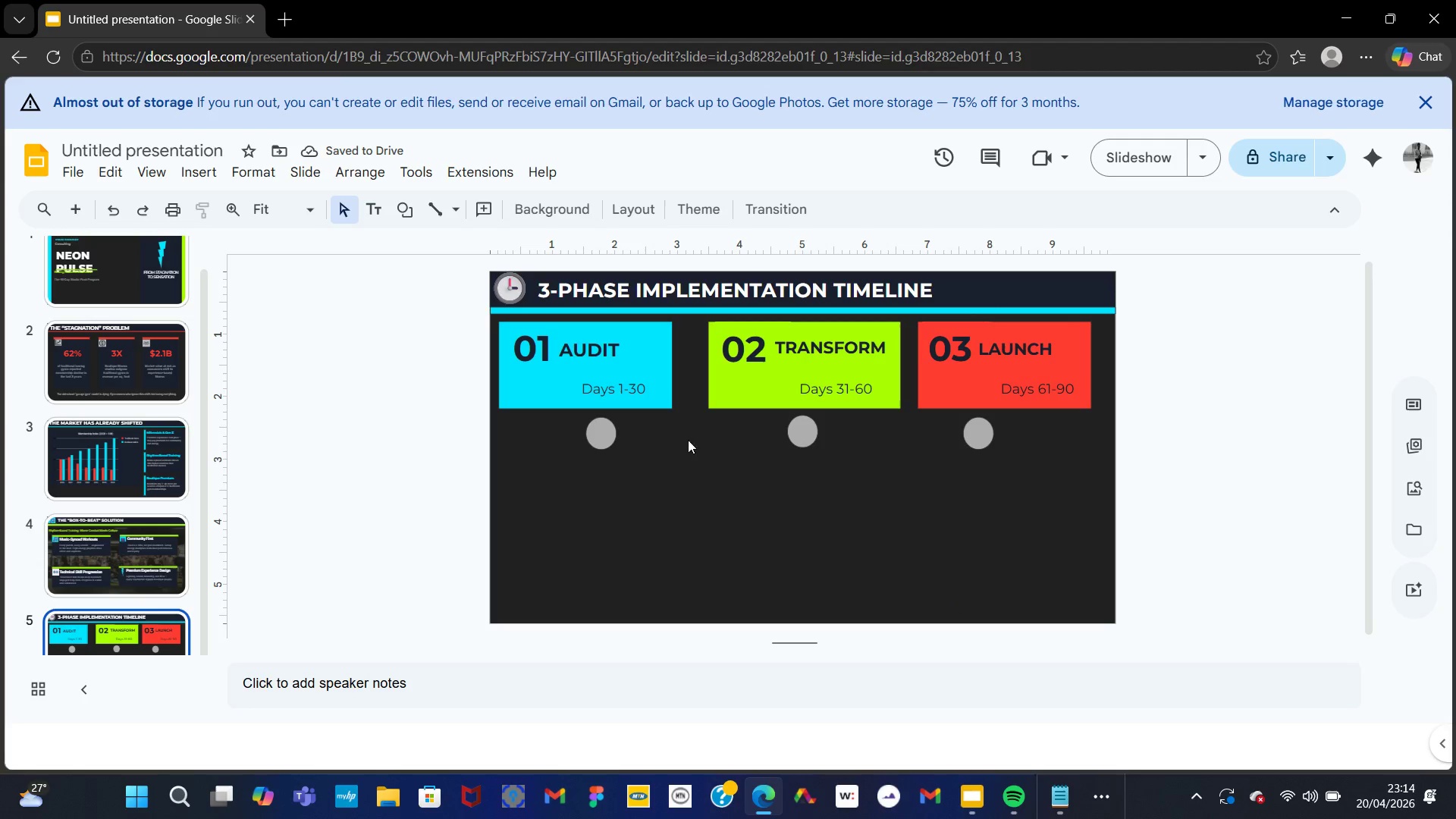 
left_click([601, 430])
 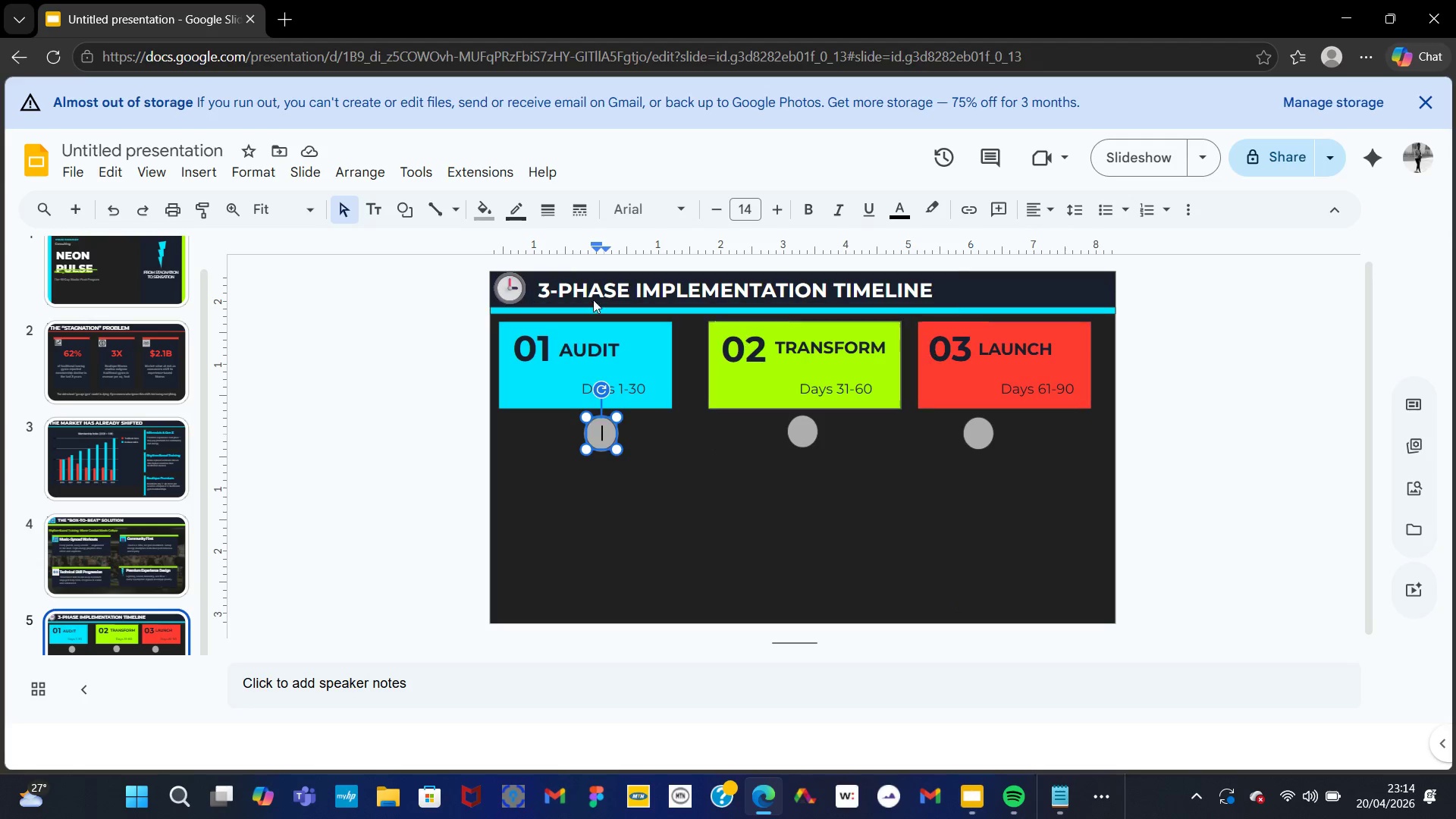 
left_click([494, 209])
 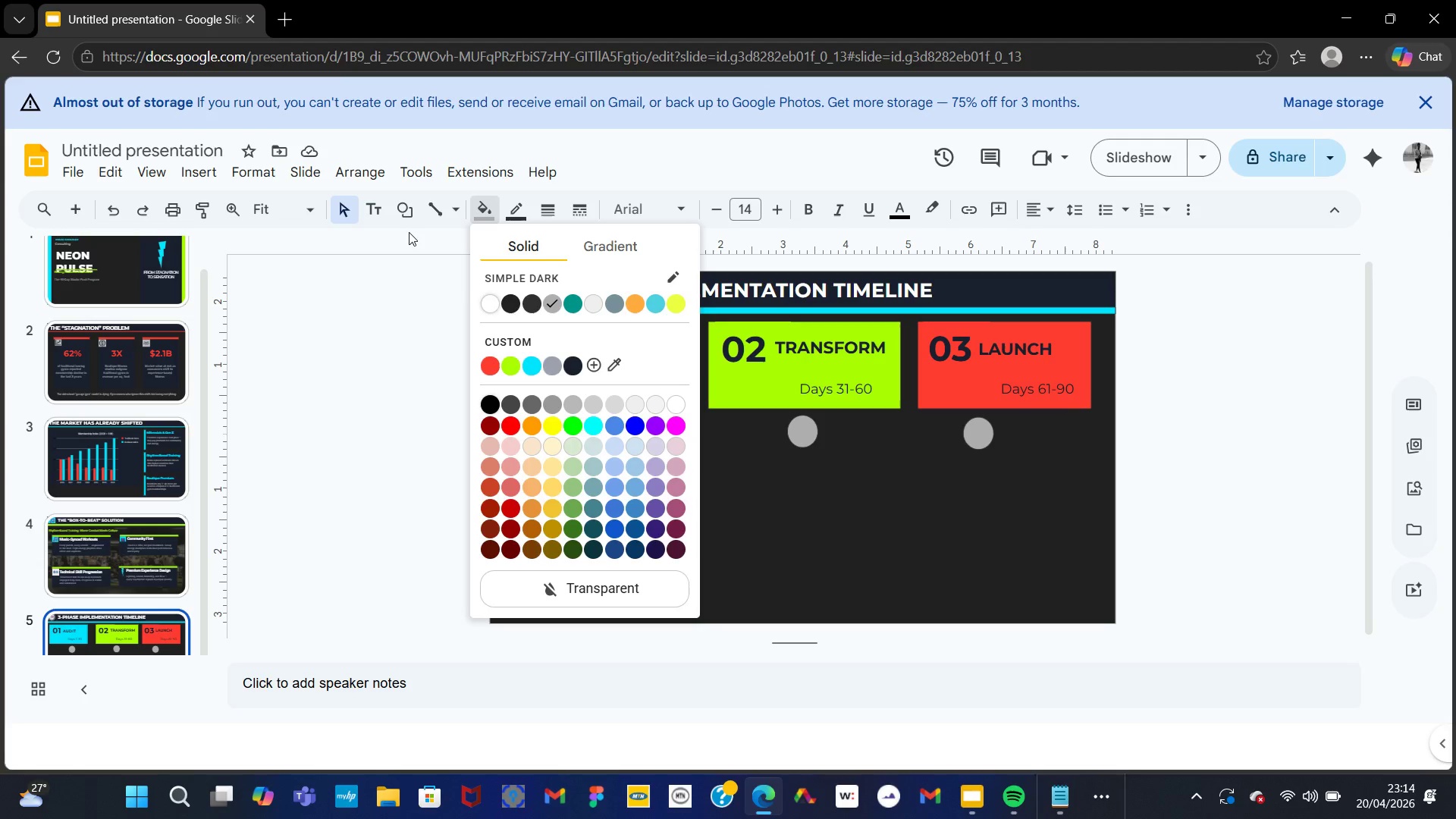 
wait(6.61)
 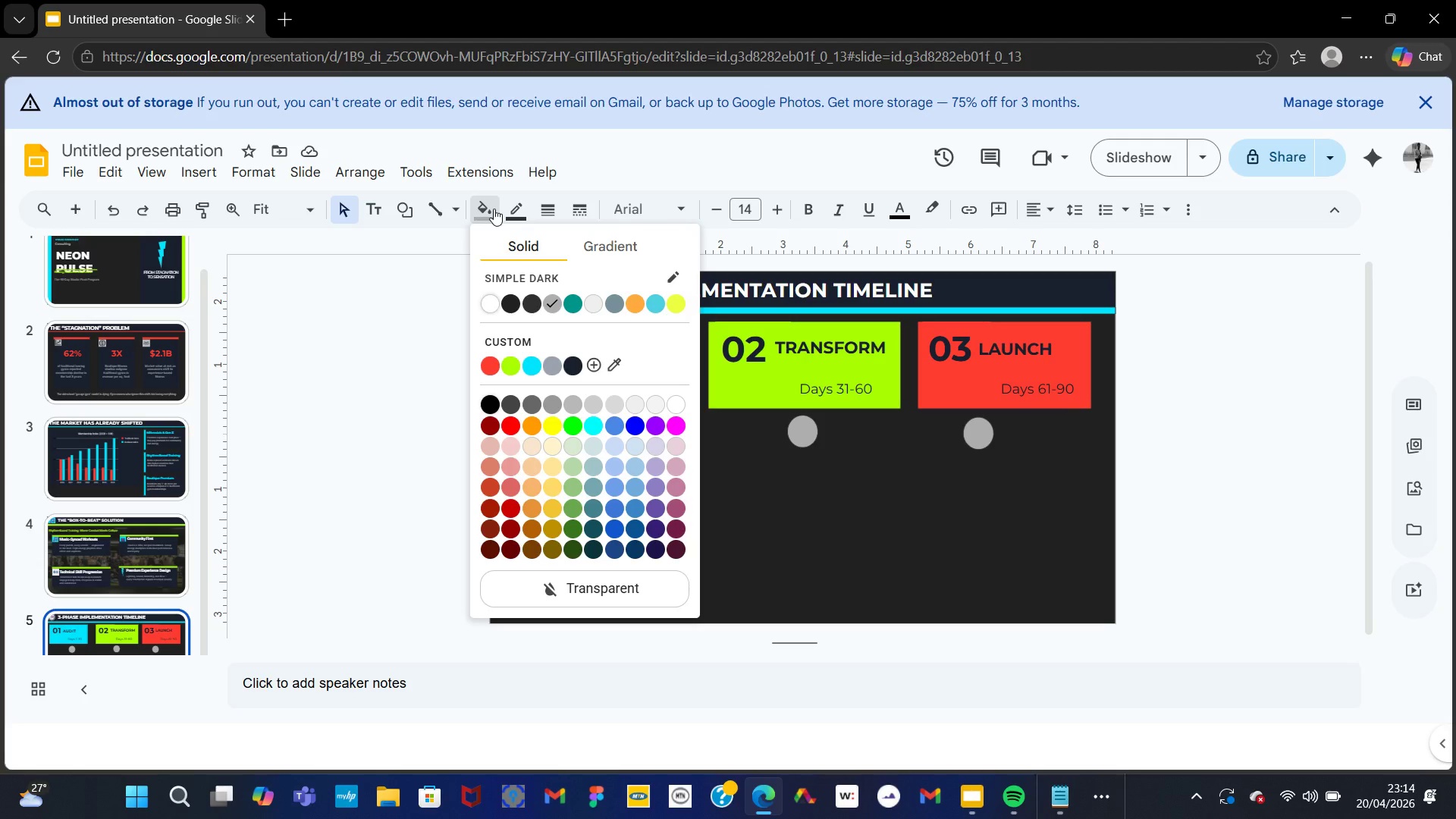 
left_click([534, 372])
 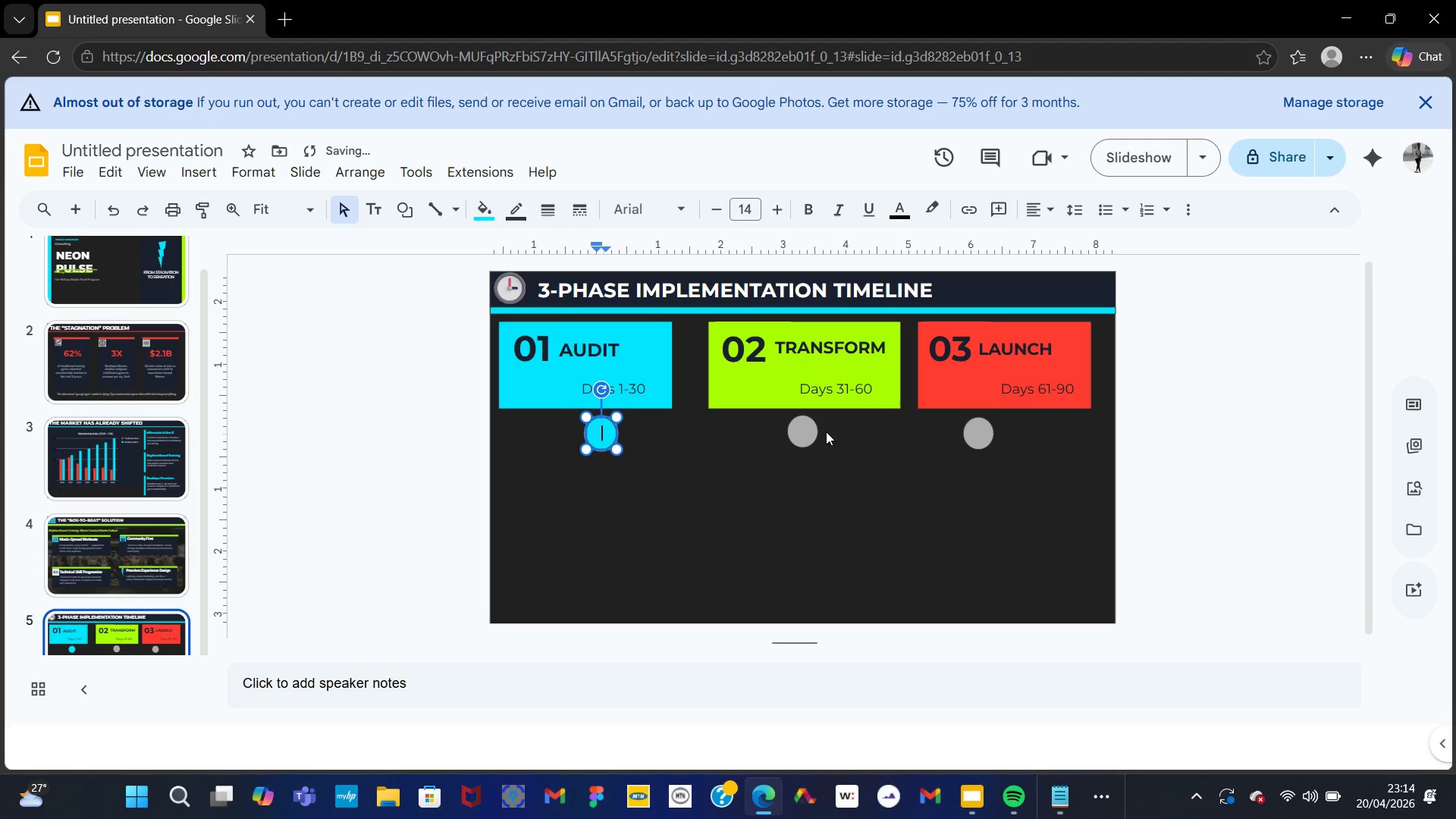 
left_click([795, 438])
 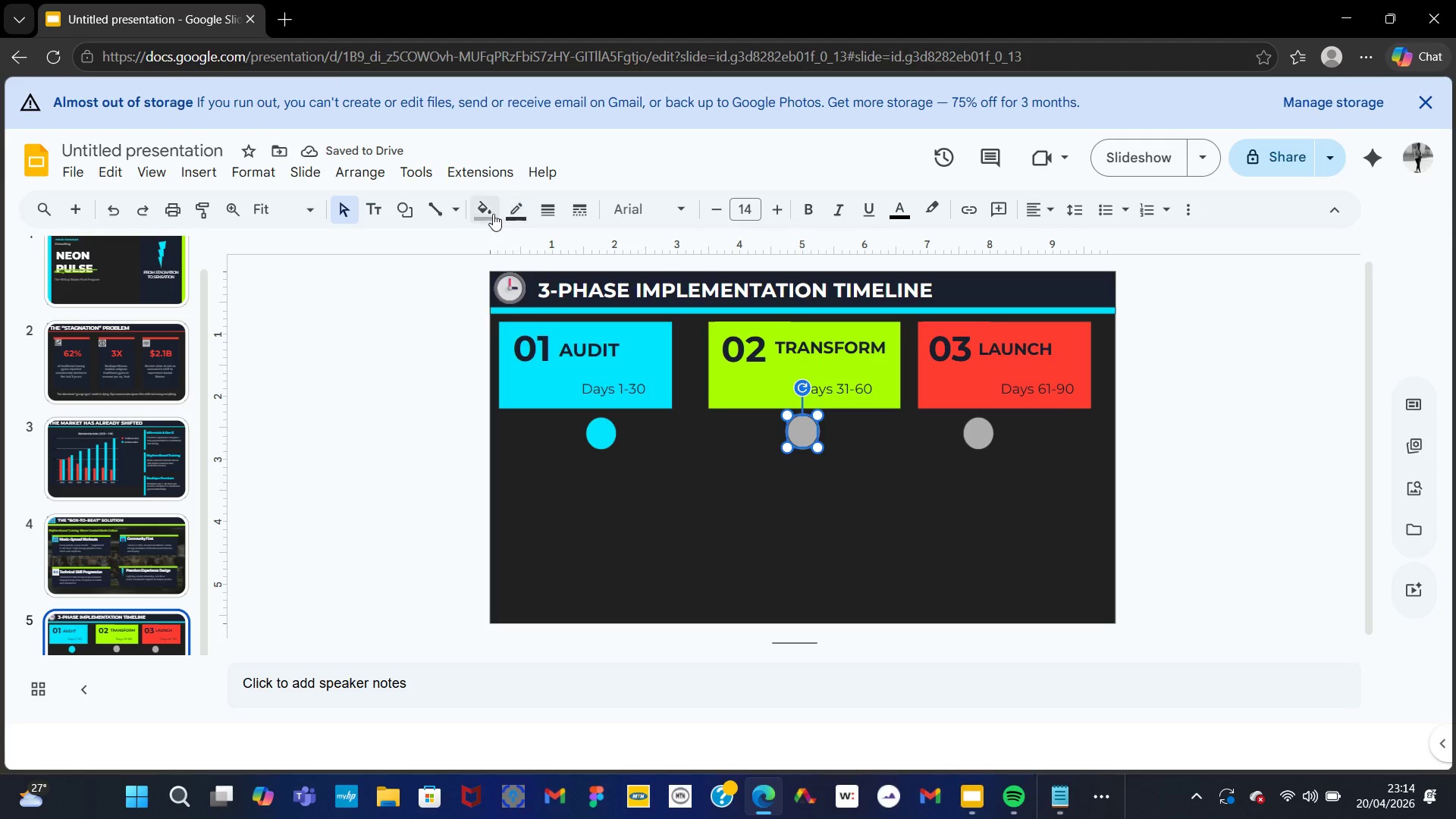 
left_click([488, 214])
 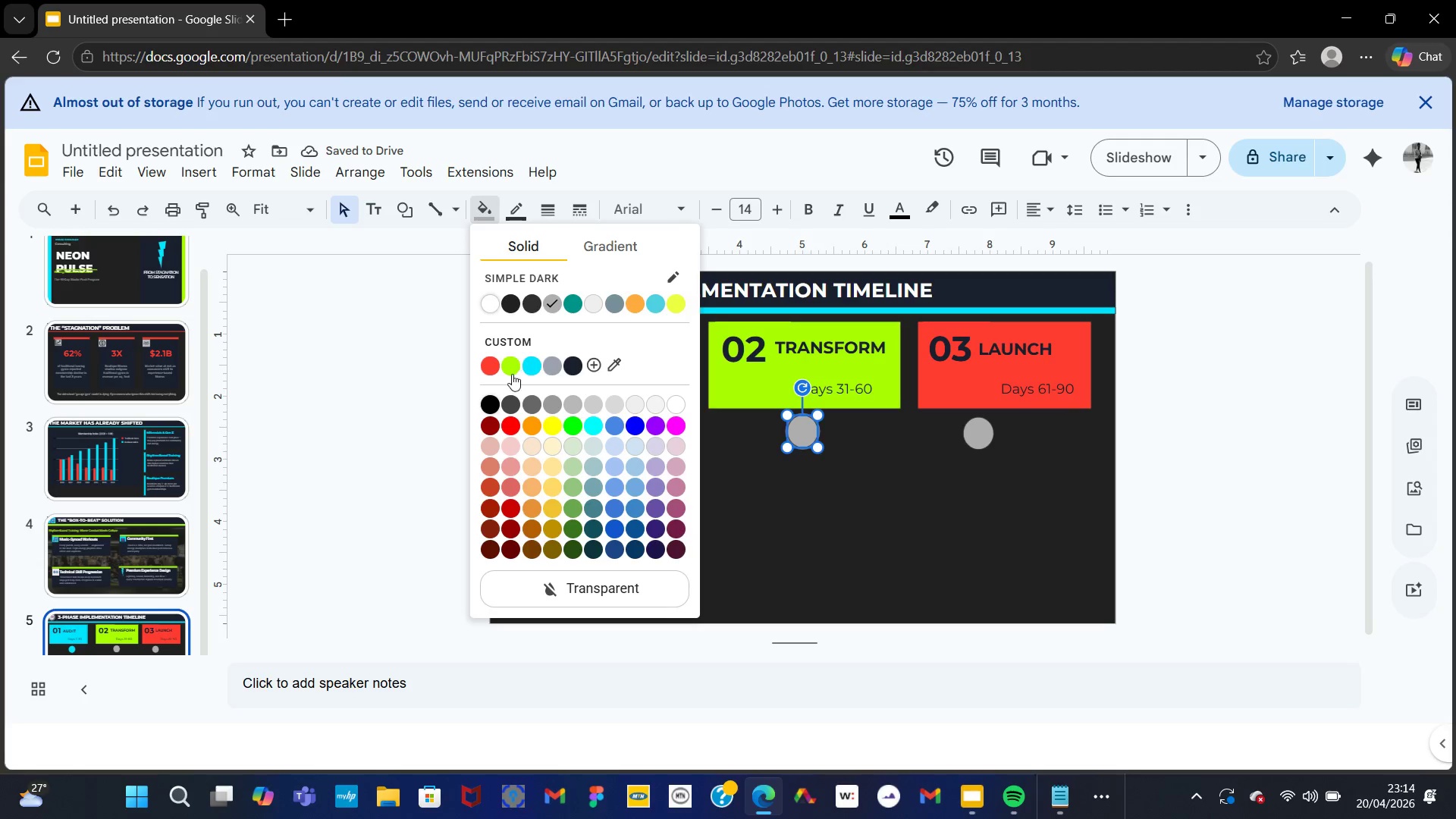 
left_click([510, 371])
 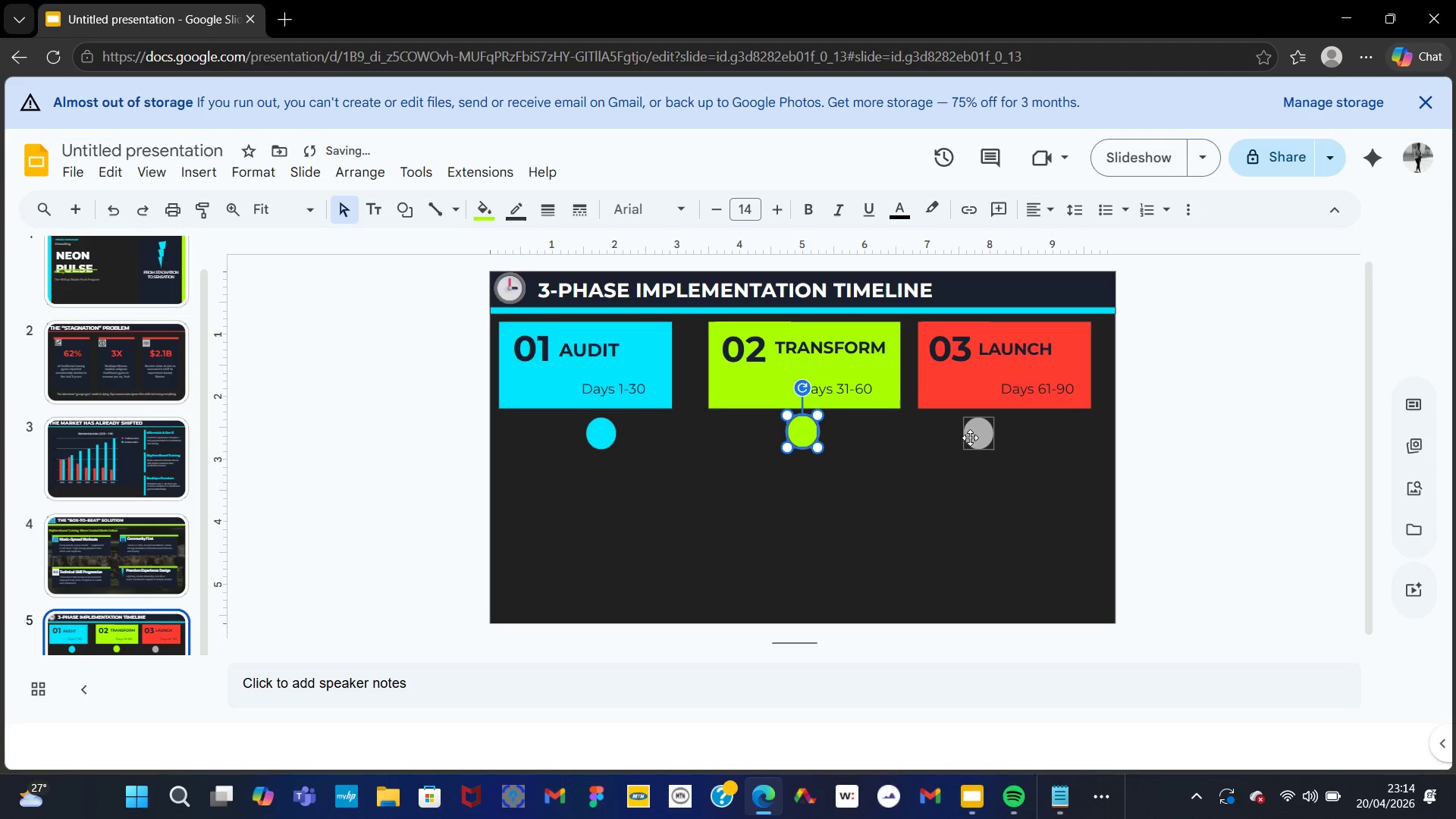 
left_click([976, 438])
 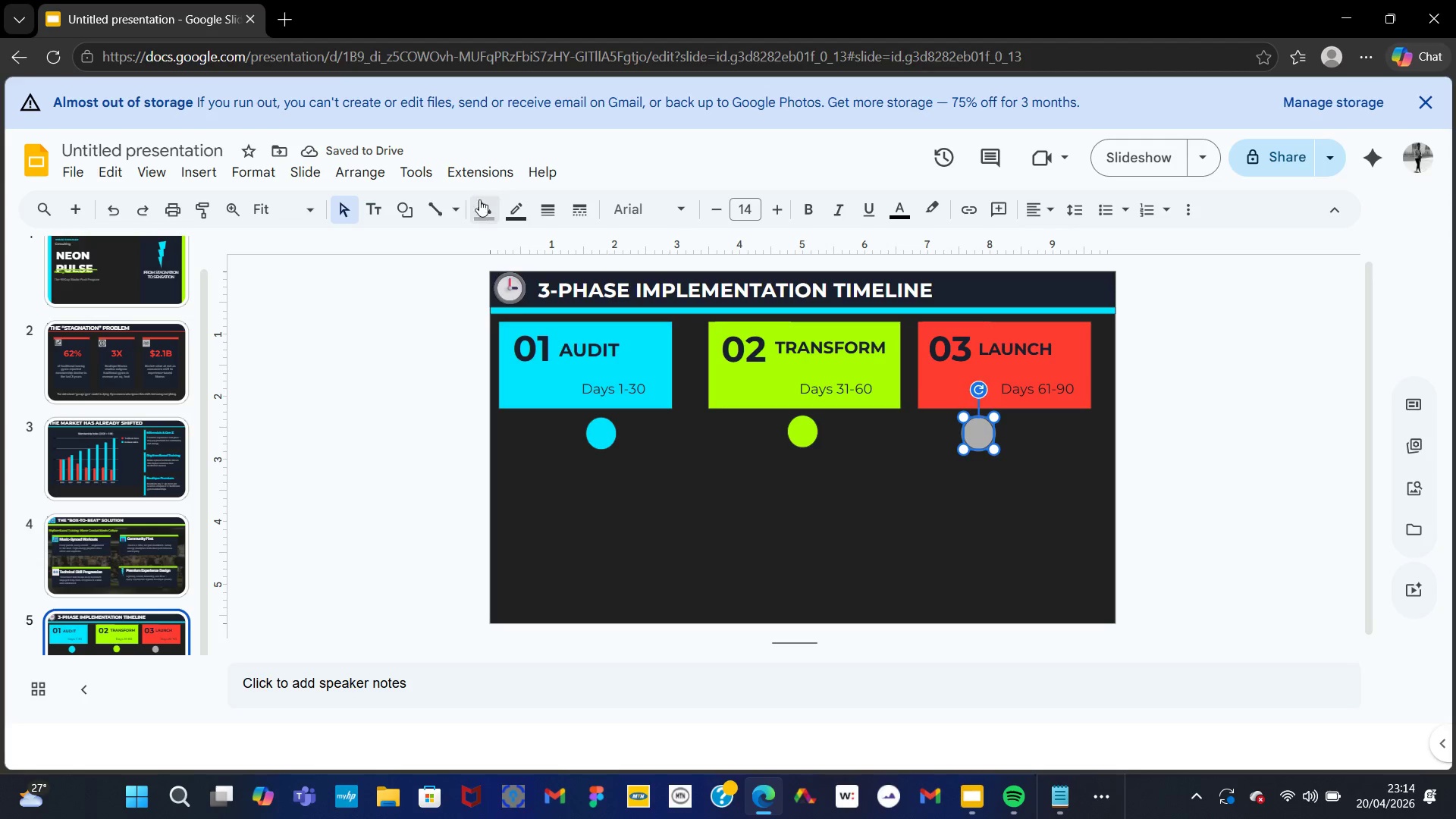 
left_click([484, 206])
 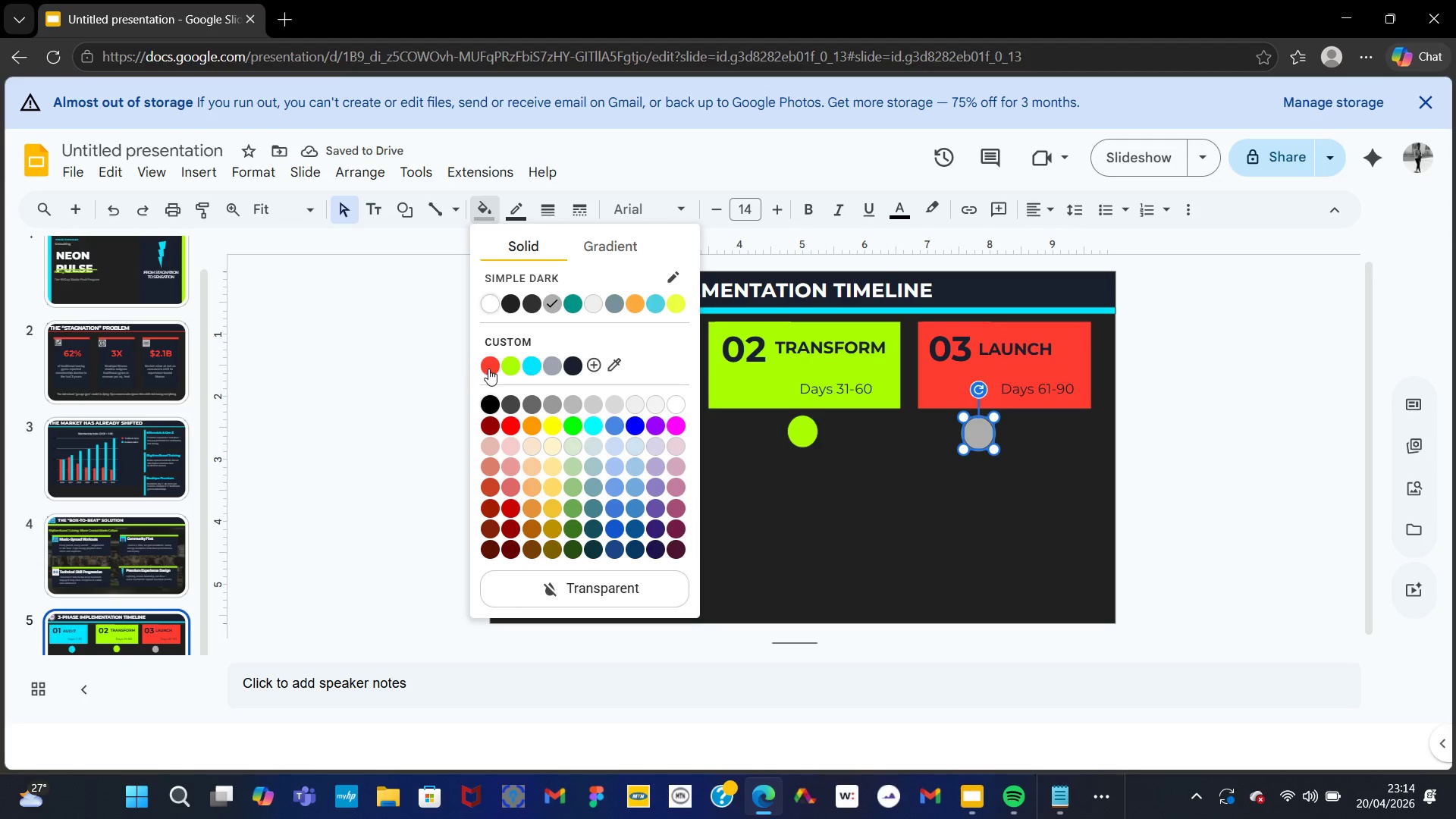 
left_click([493, 369])
 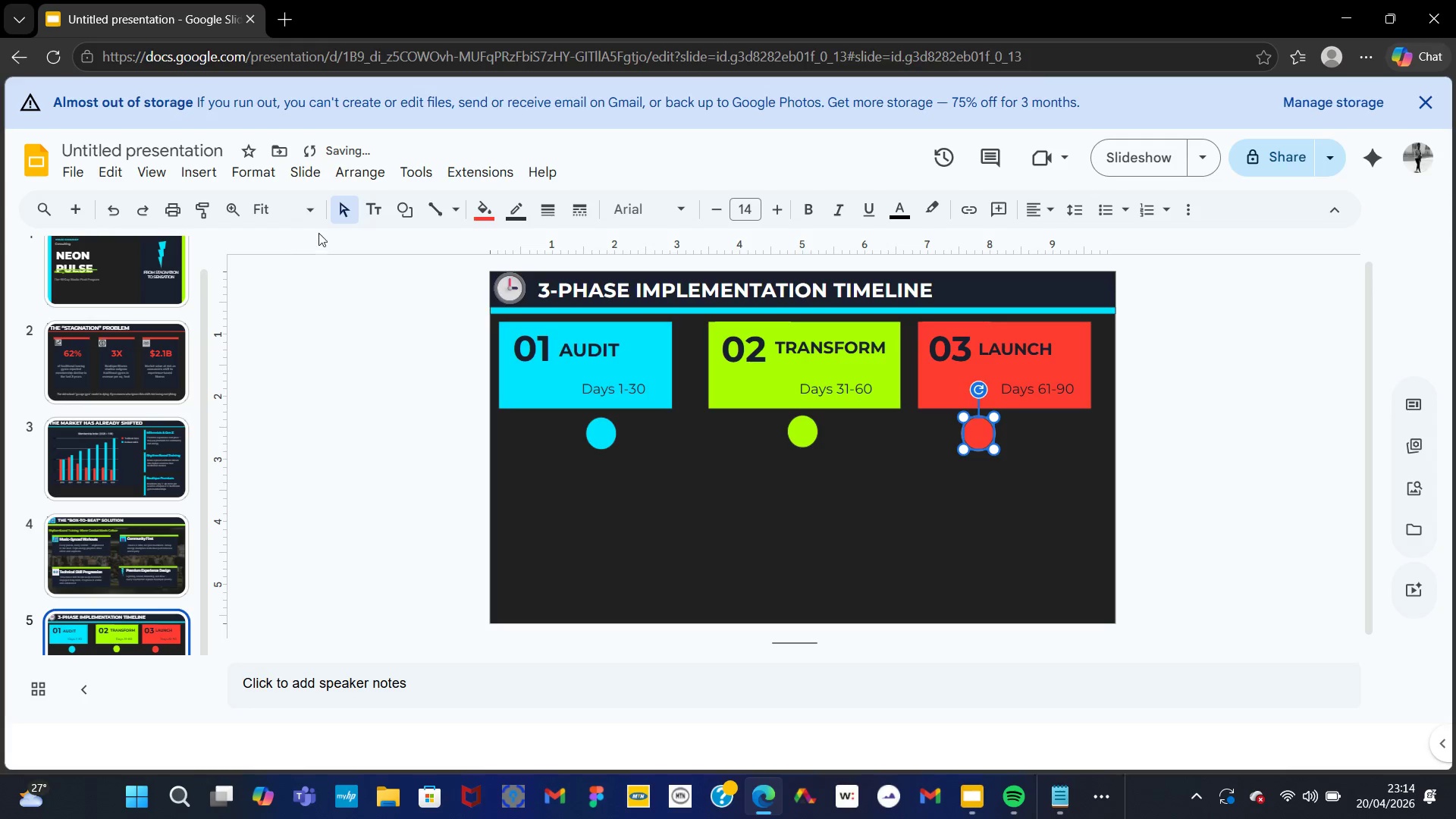 
left_click([201, 168])
 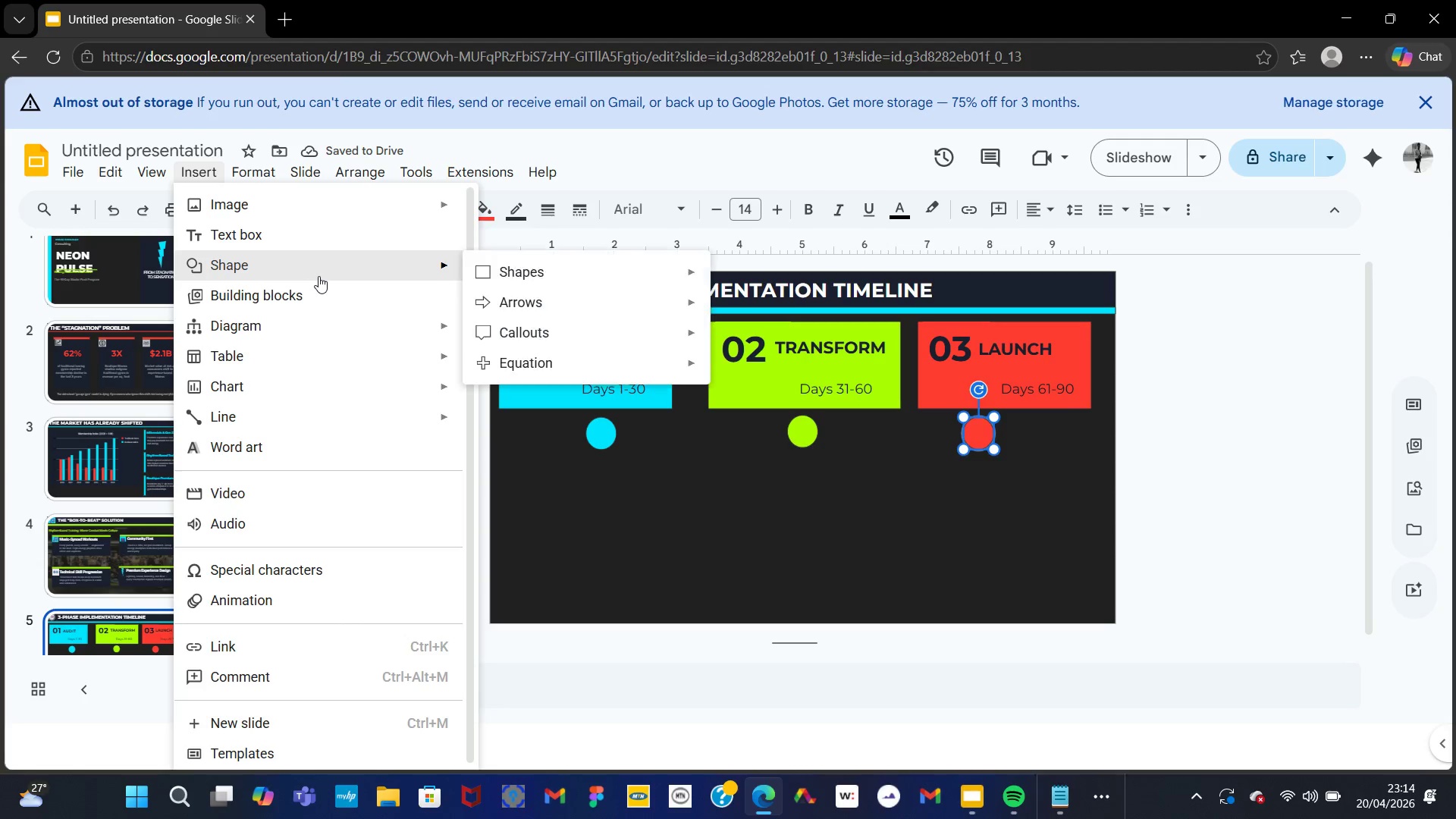 
left_click([318, 276])
 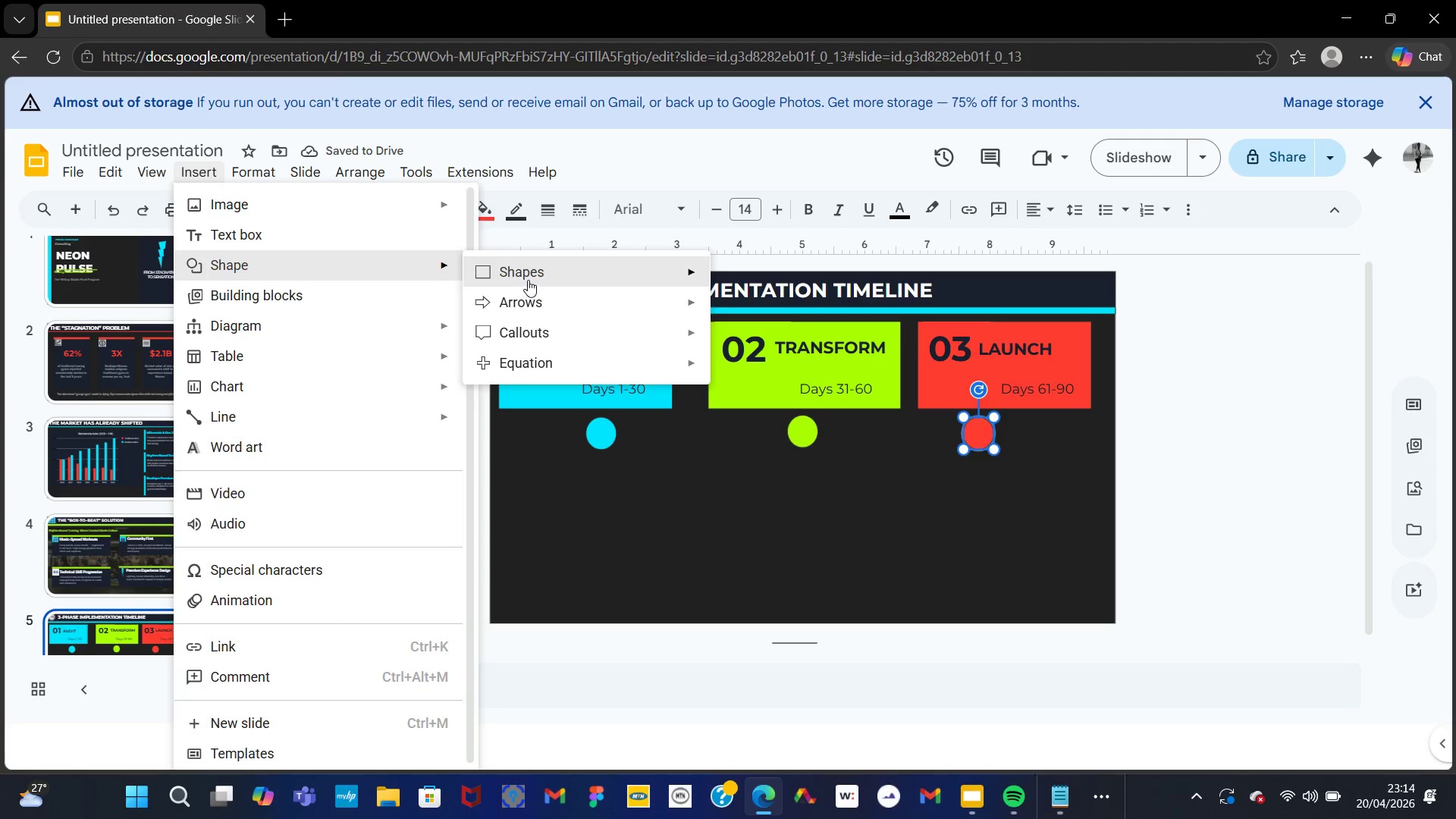 
left_click([528, 280])
 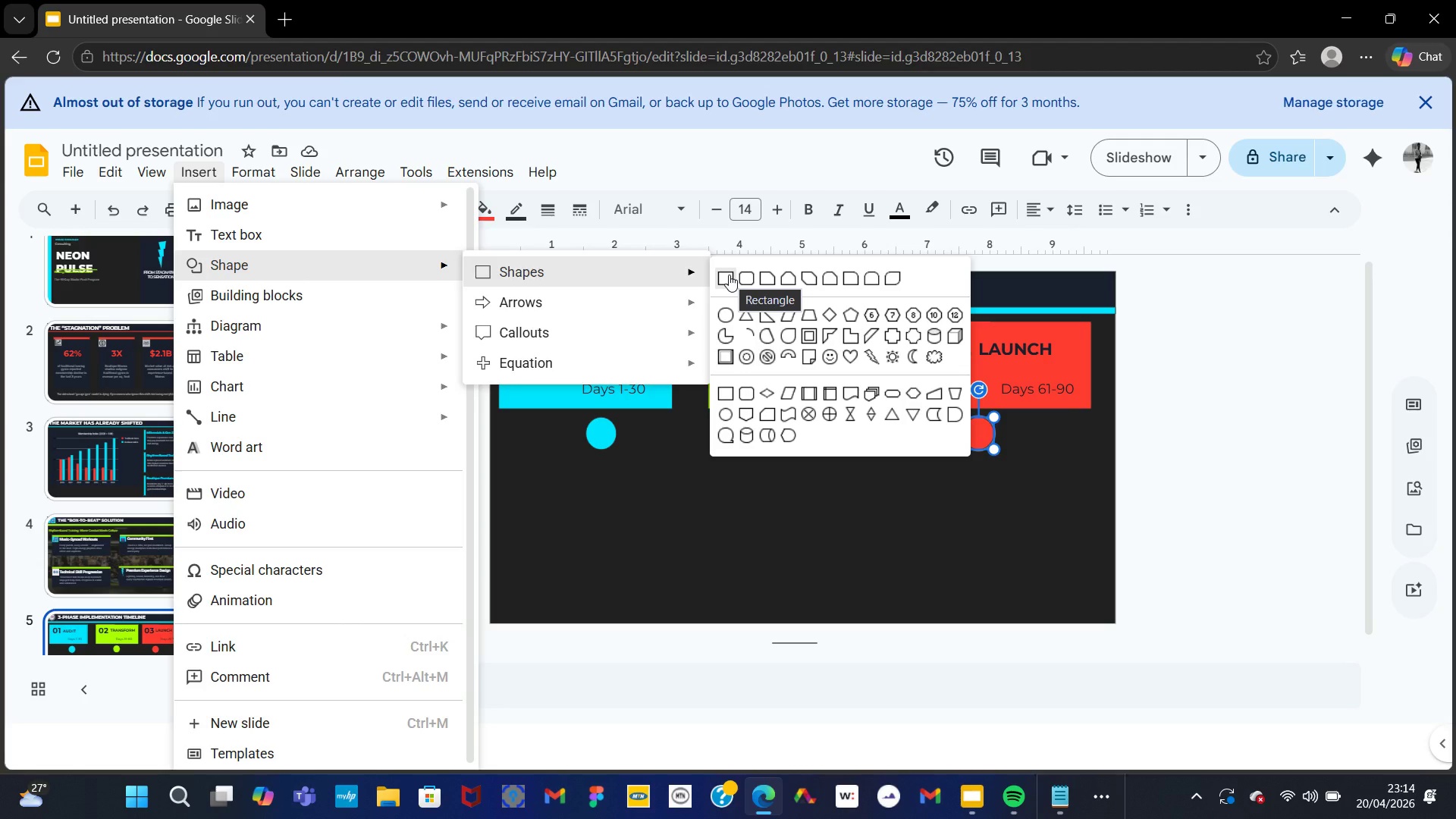 
wait(7.58)
 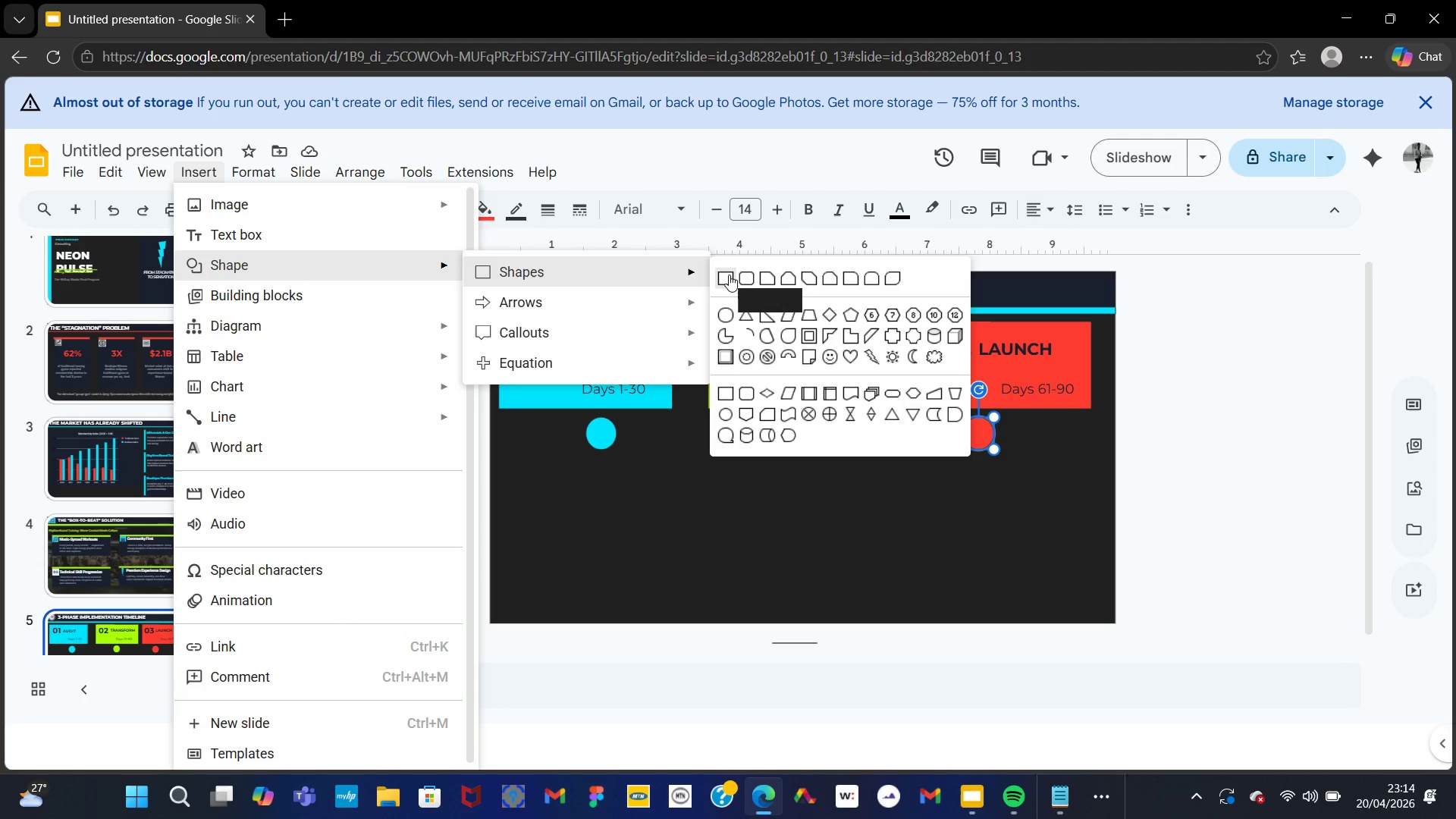 
left_click([729, 275])
 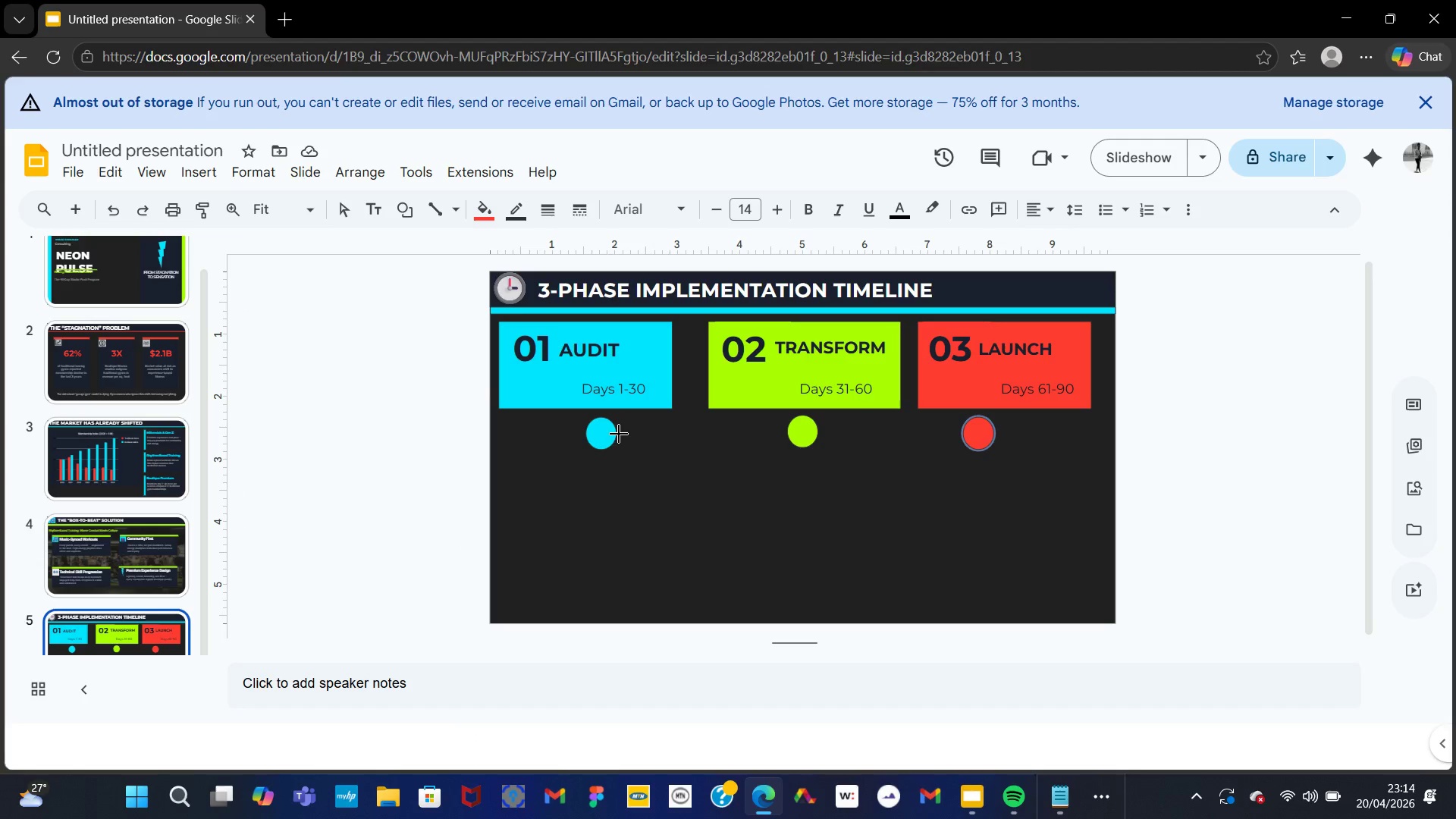 
left_click_drag(start_coordinate=[617, 434], to_coordinate=[1032, 430])
 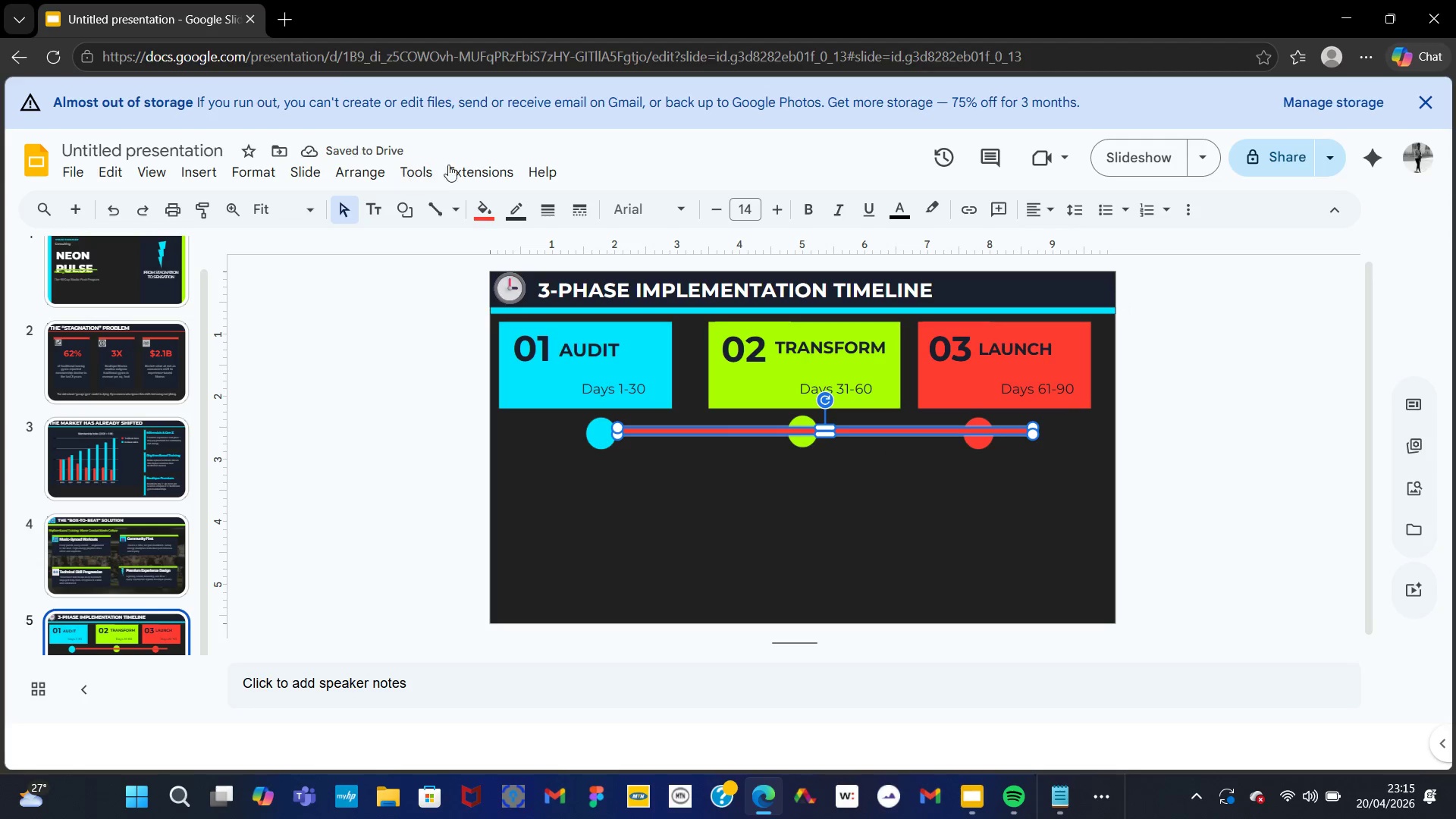 
left_click([489, 212])
 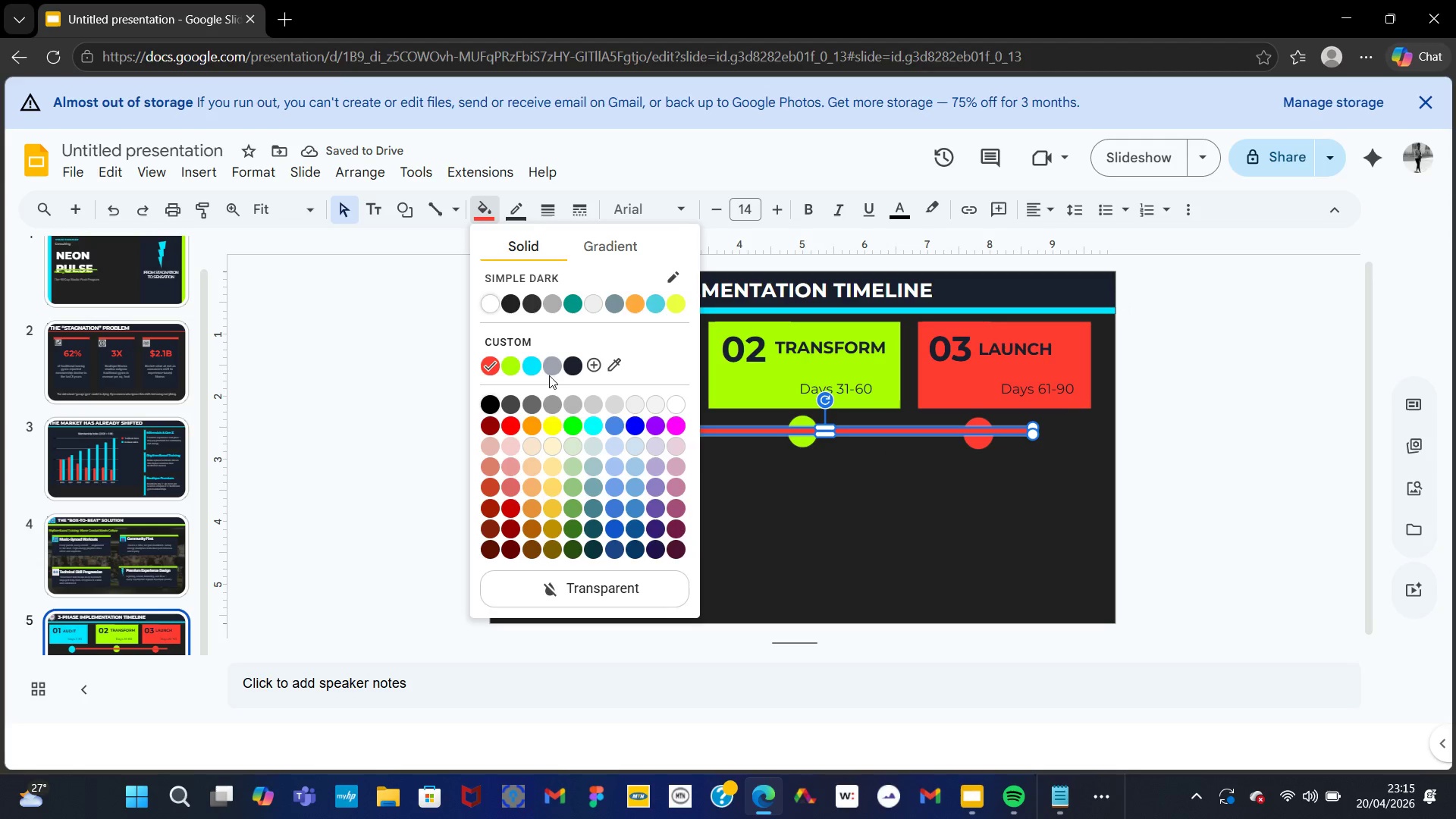 
left_click([549, 374])
 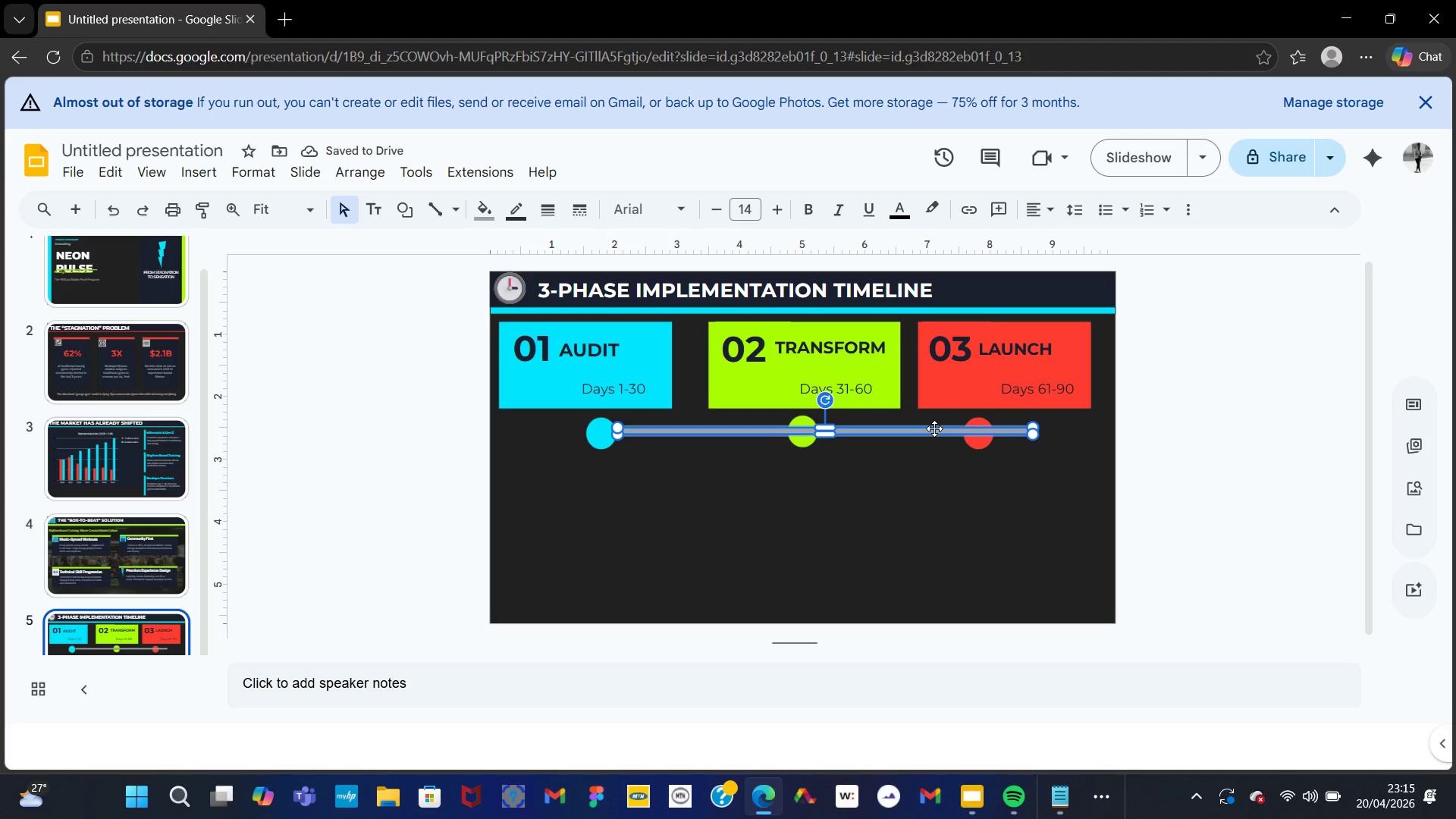 
right_click([929, 428])
 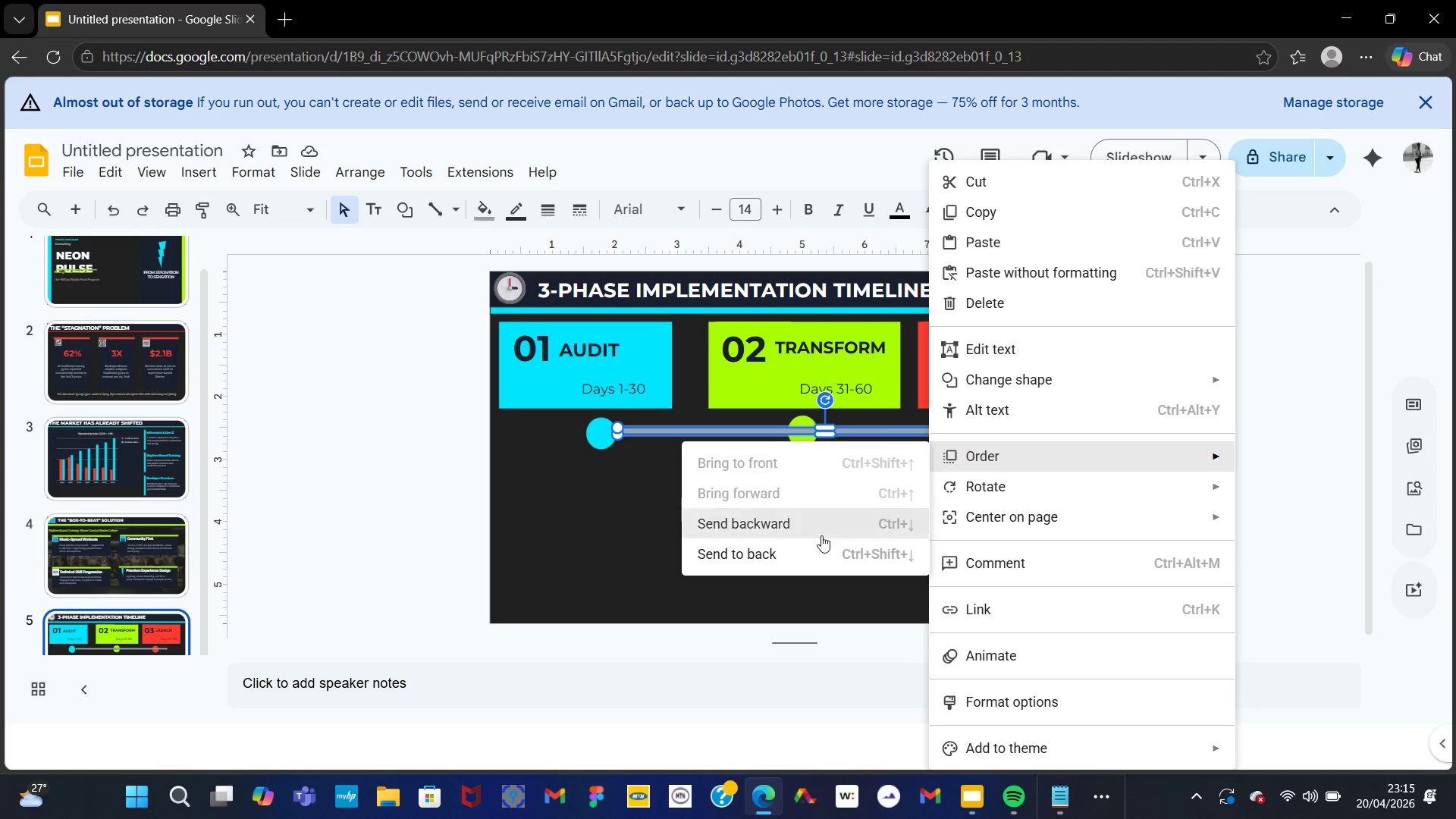 
left_click([807, 552])
 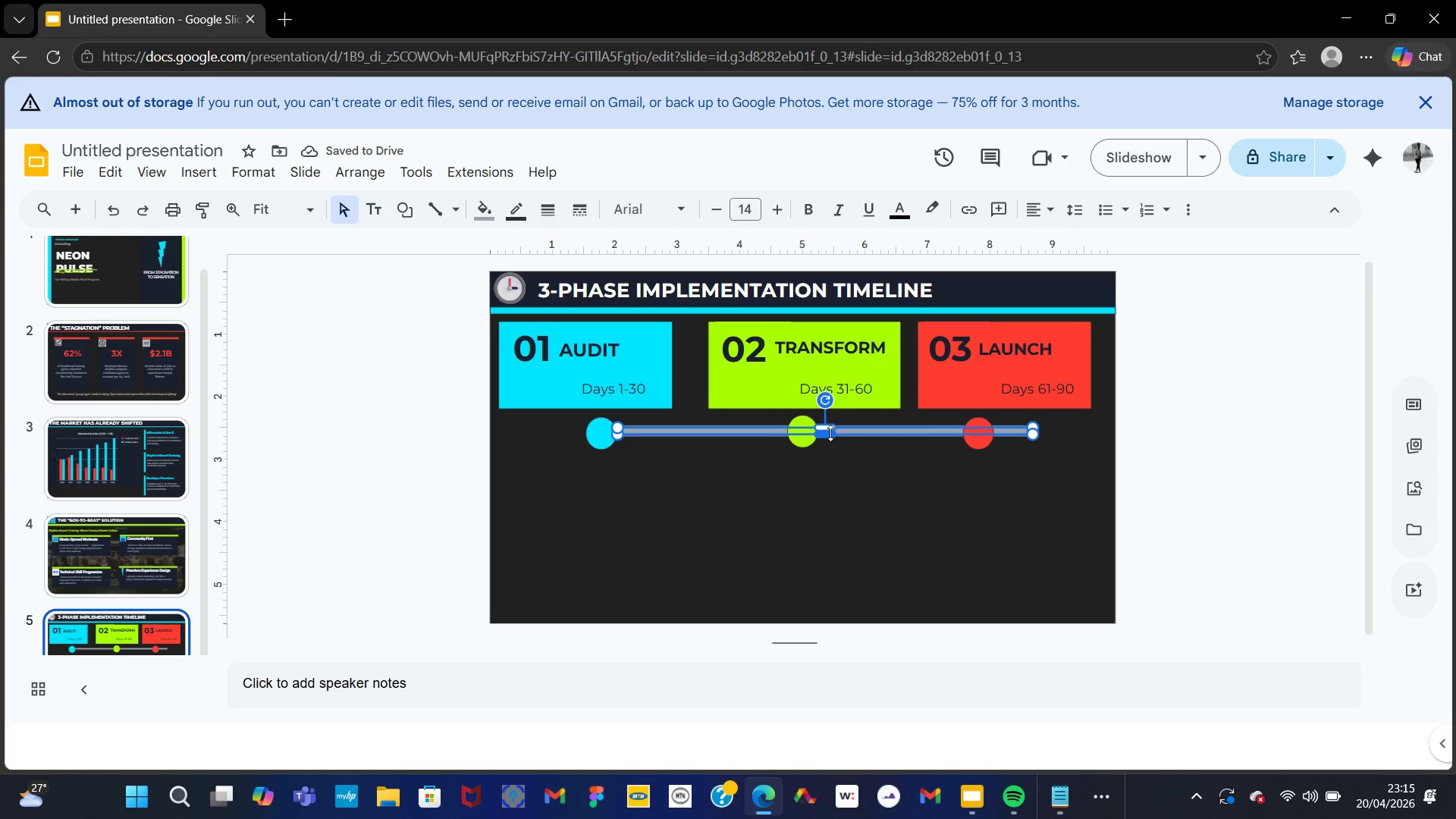 
wait(10.41)
 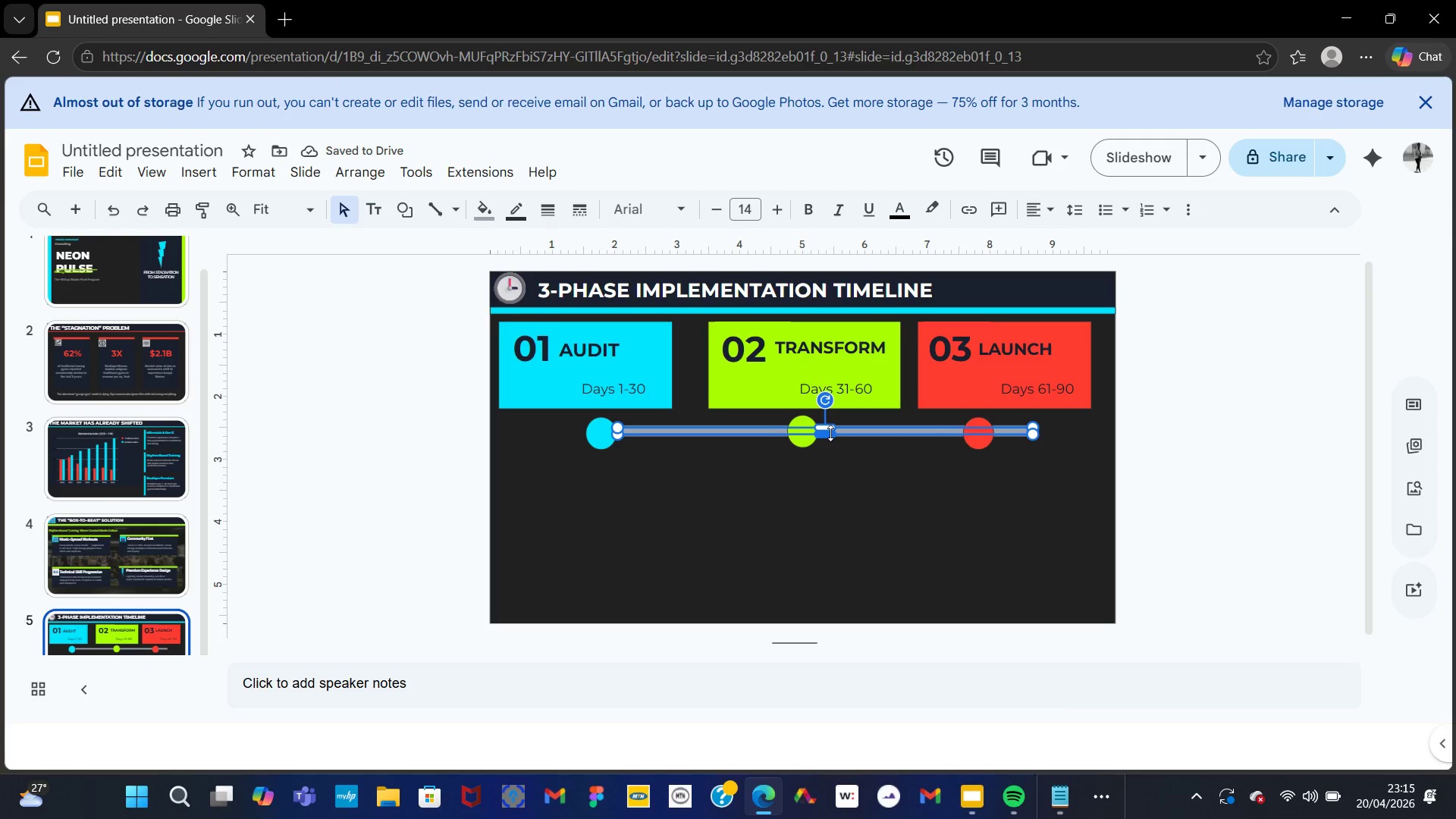 
left_click([880, 487])
 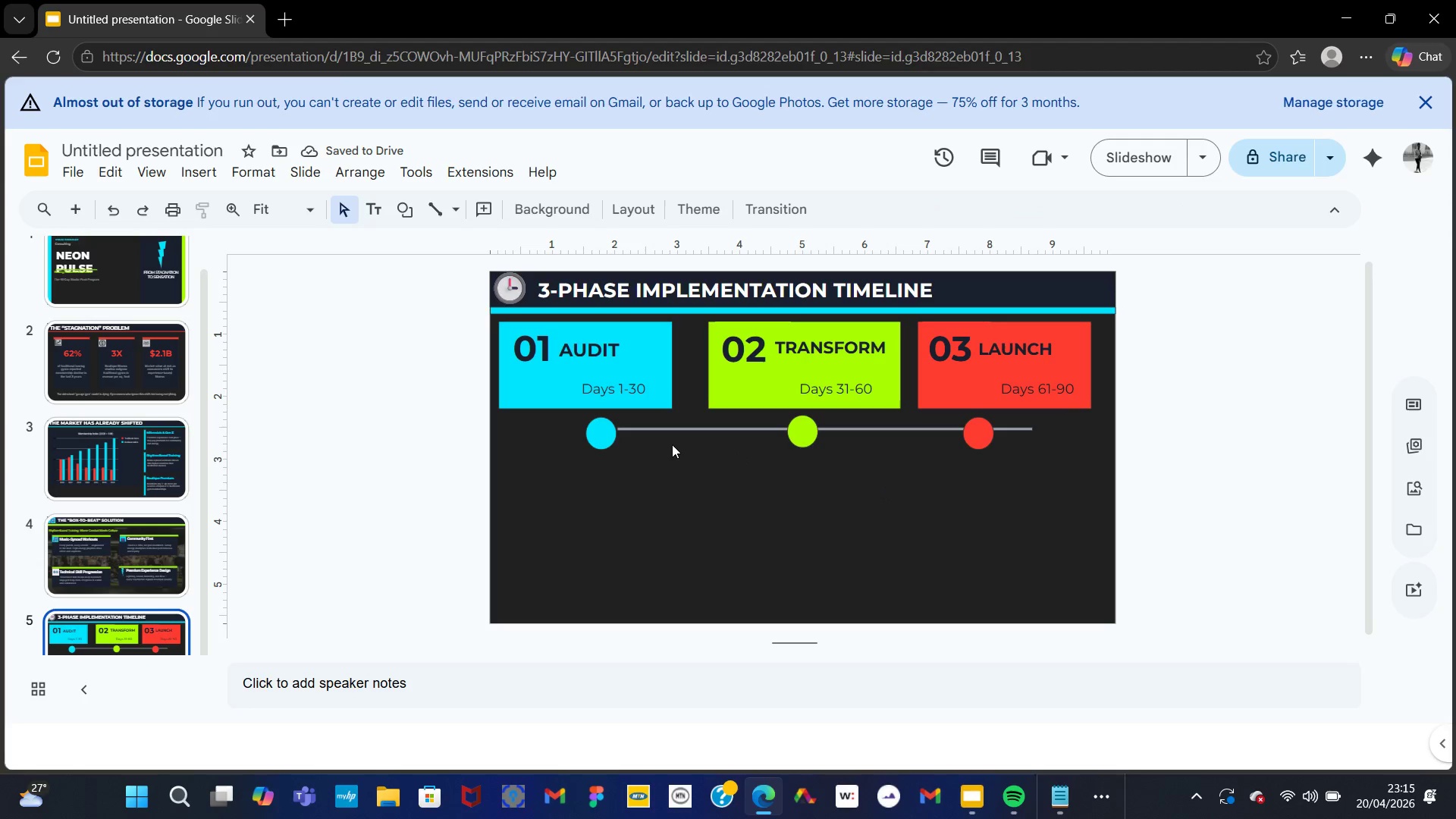 
wait(5.69)
 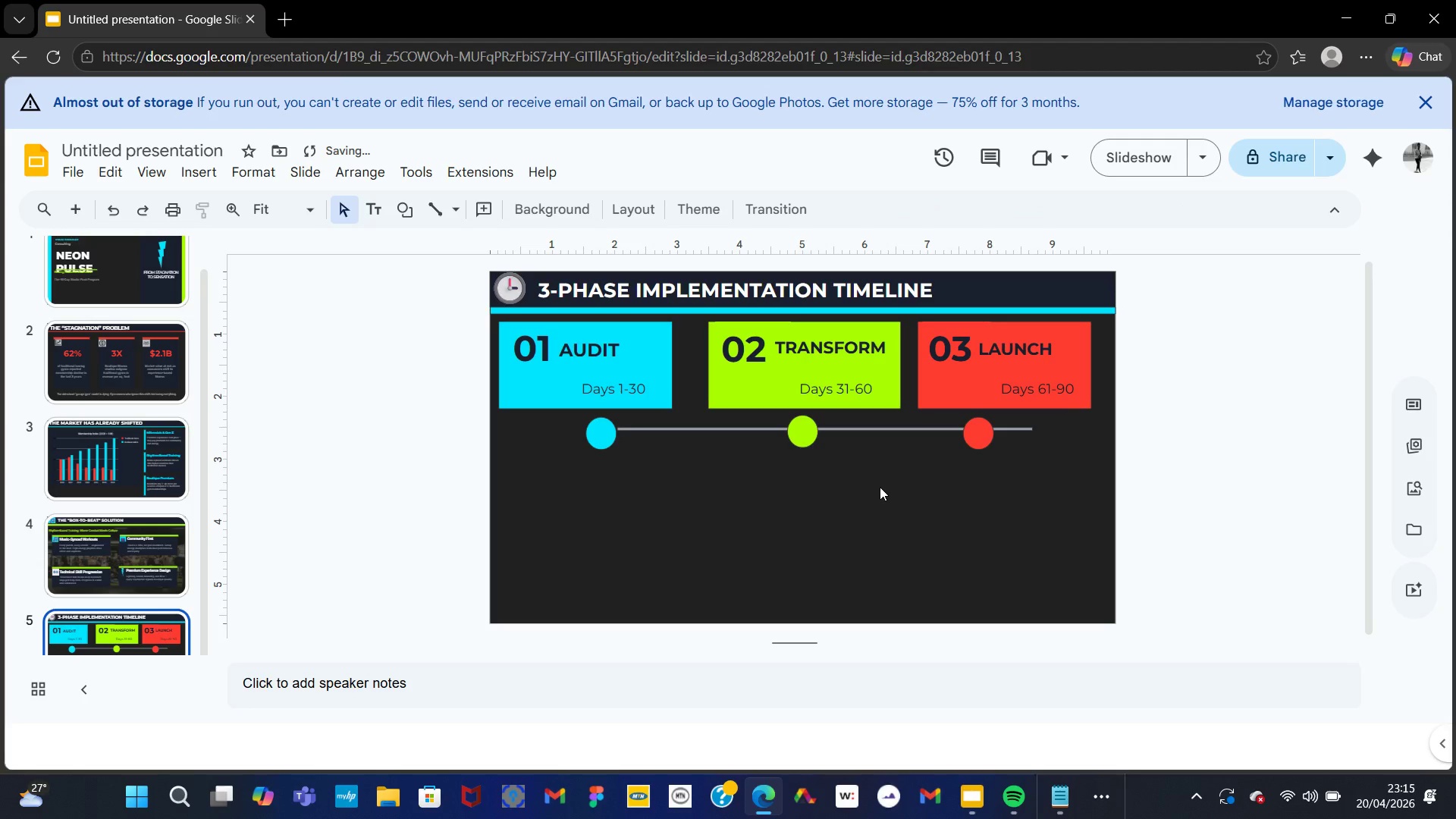 
left_click([648, 426])
 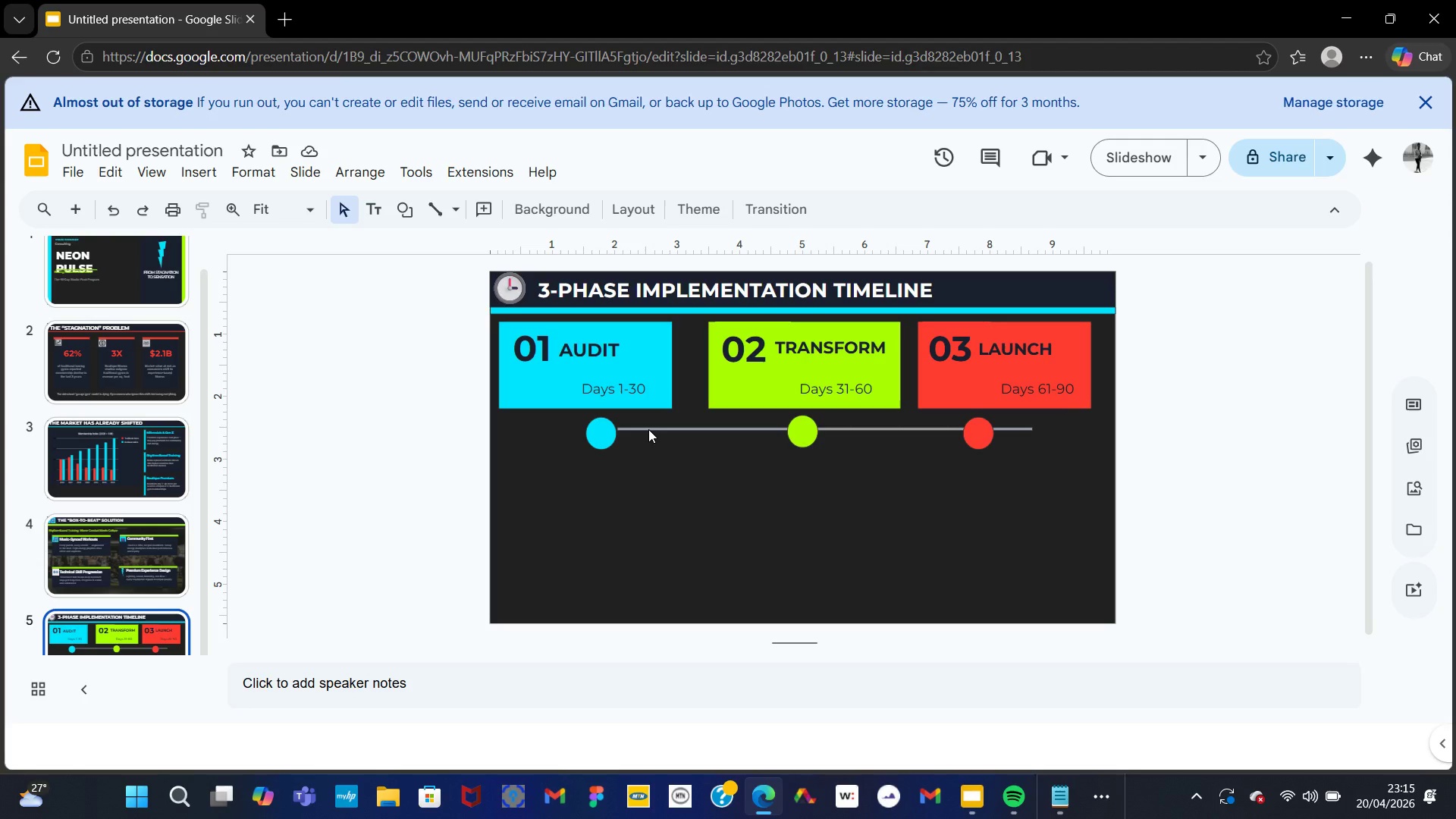 
left_click([648, 429])
 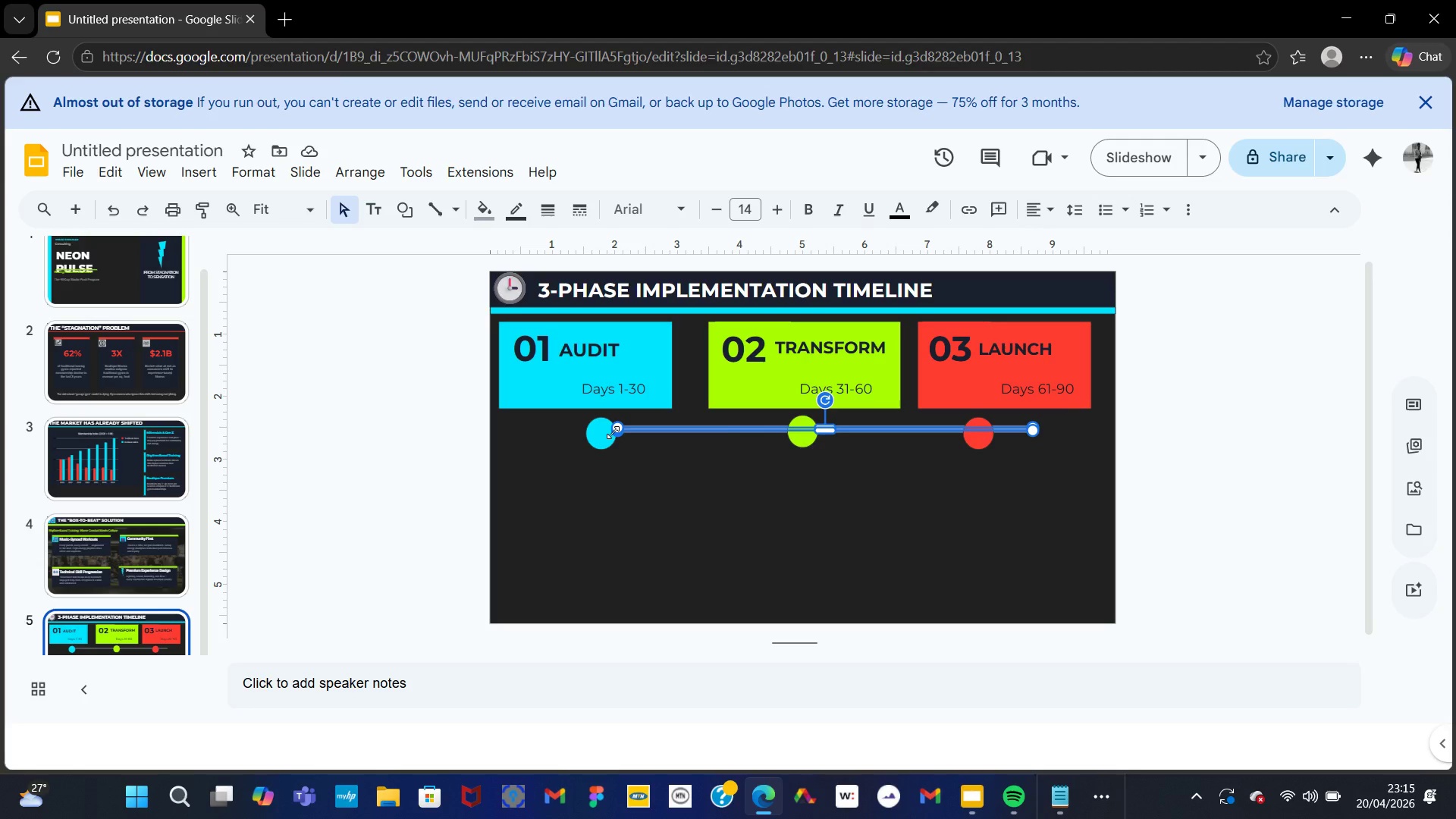 
wait(8.7)
 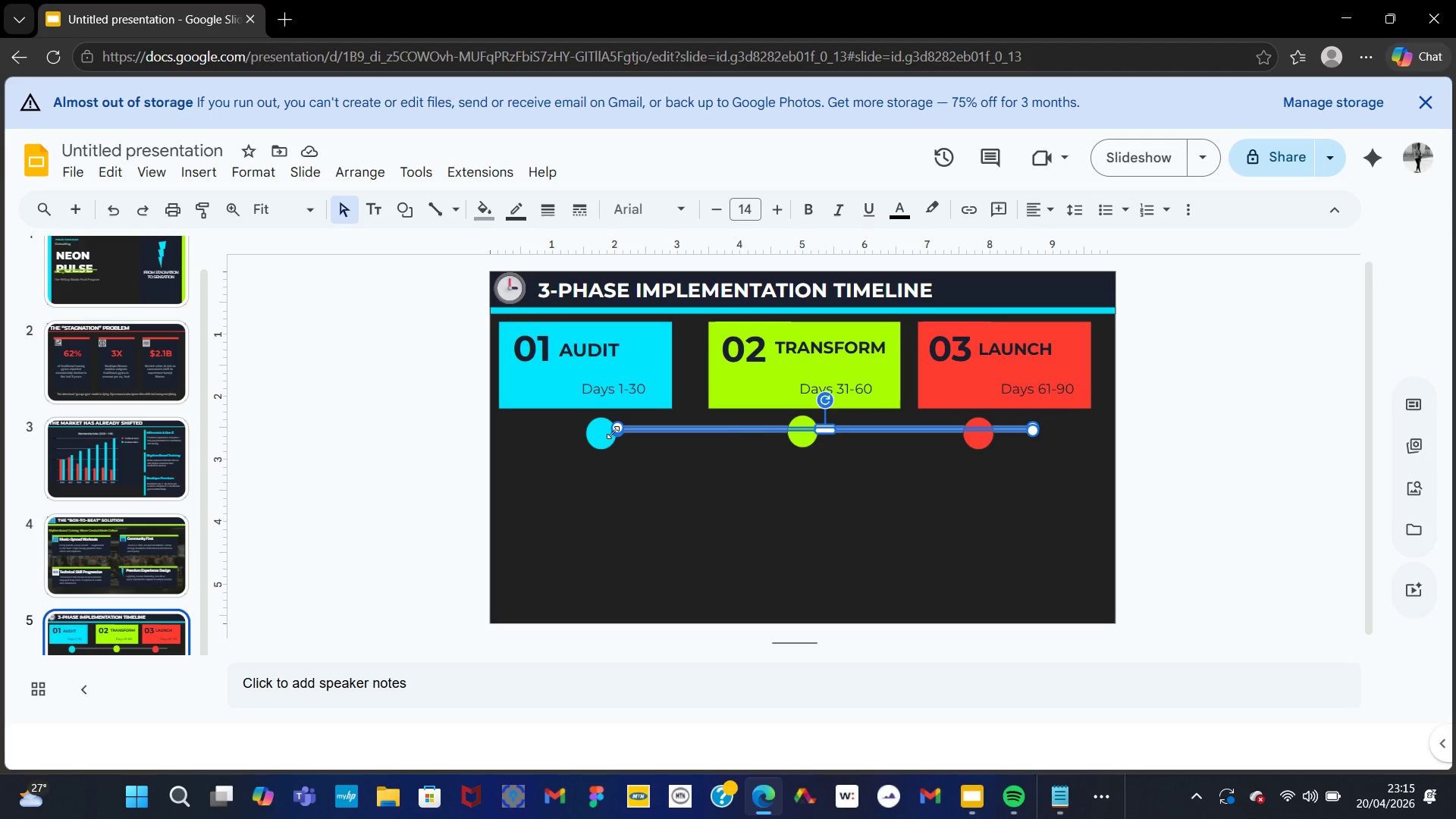 
left_click_drag(start_coordinate=[633, 429], to_coordinate=[629, 430])
 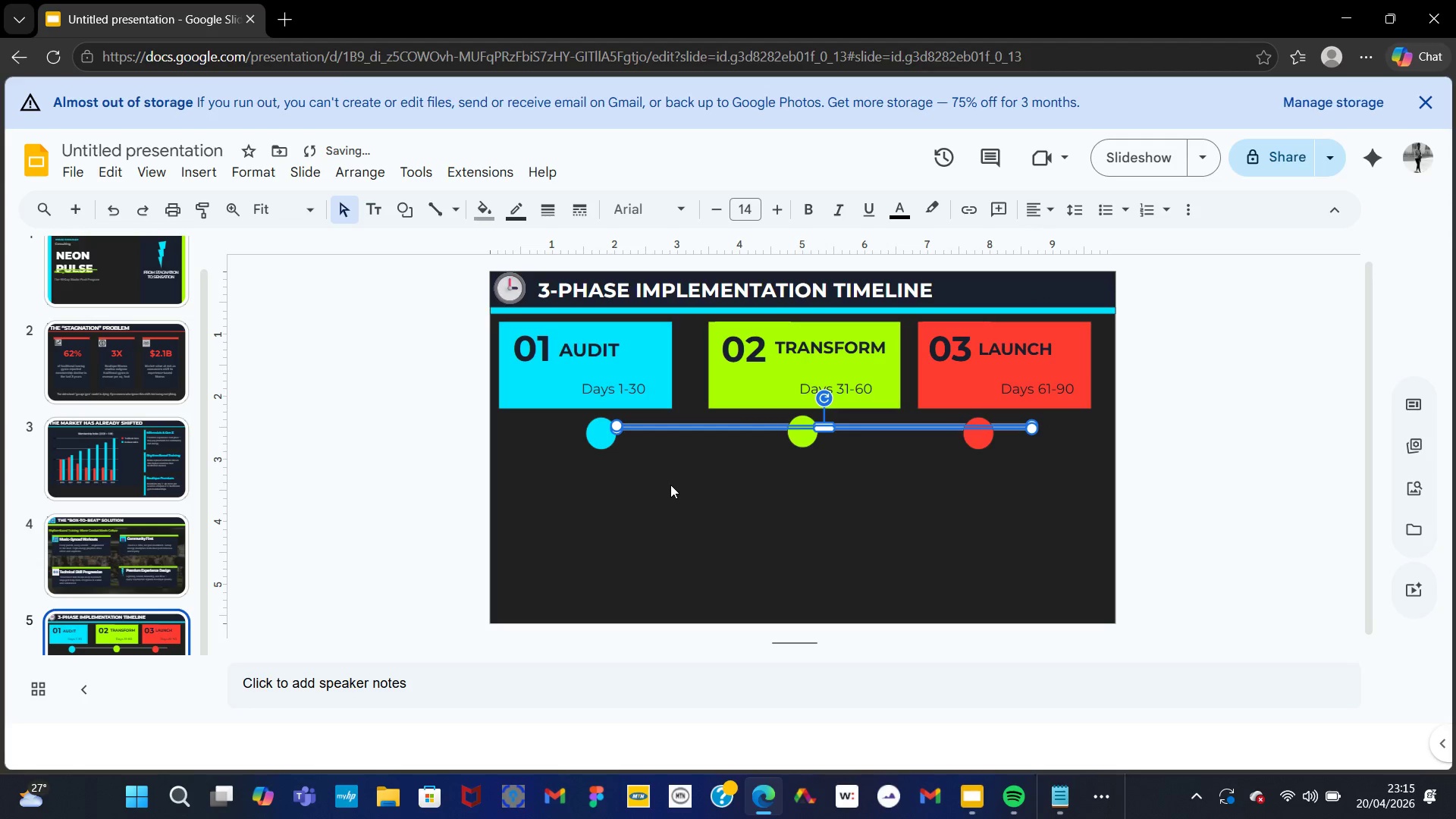 
left_click([670, 485])
 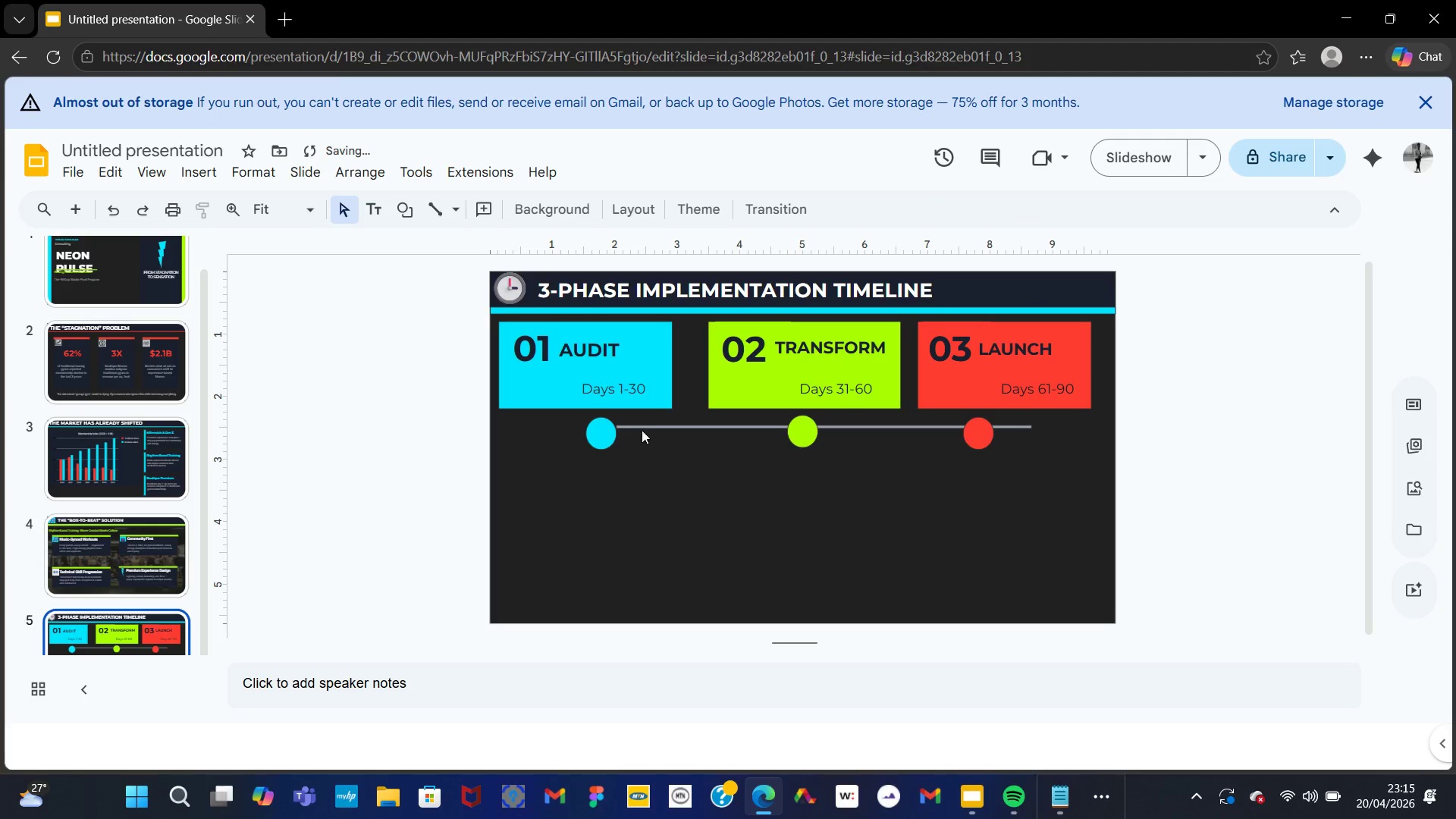 
left_click([639, 426])
 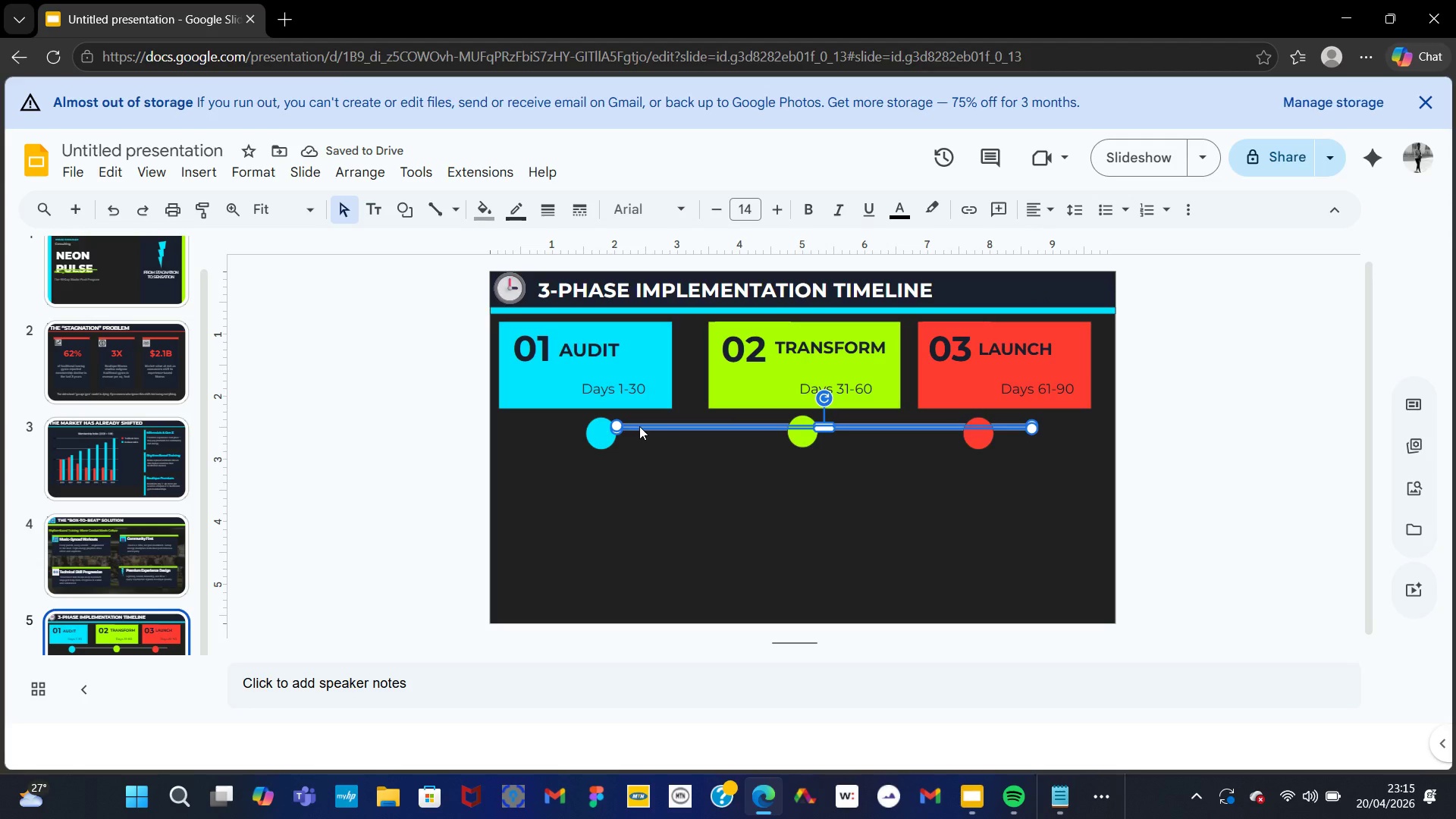 
key(ArrowDown)
 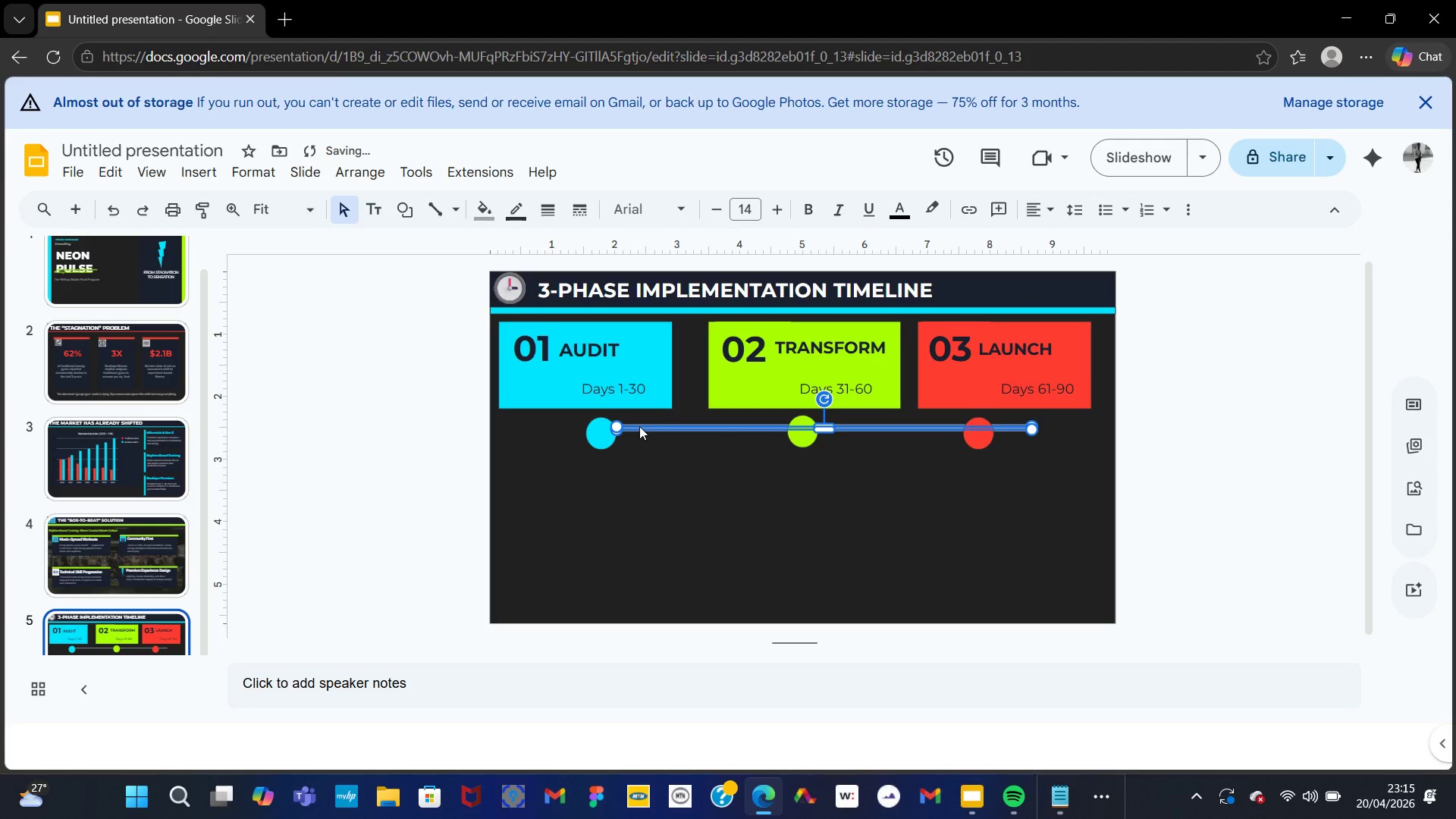 
key(ArrowLeft)
 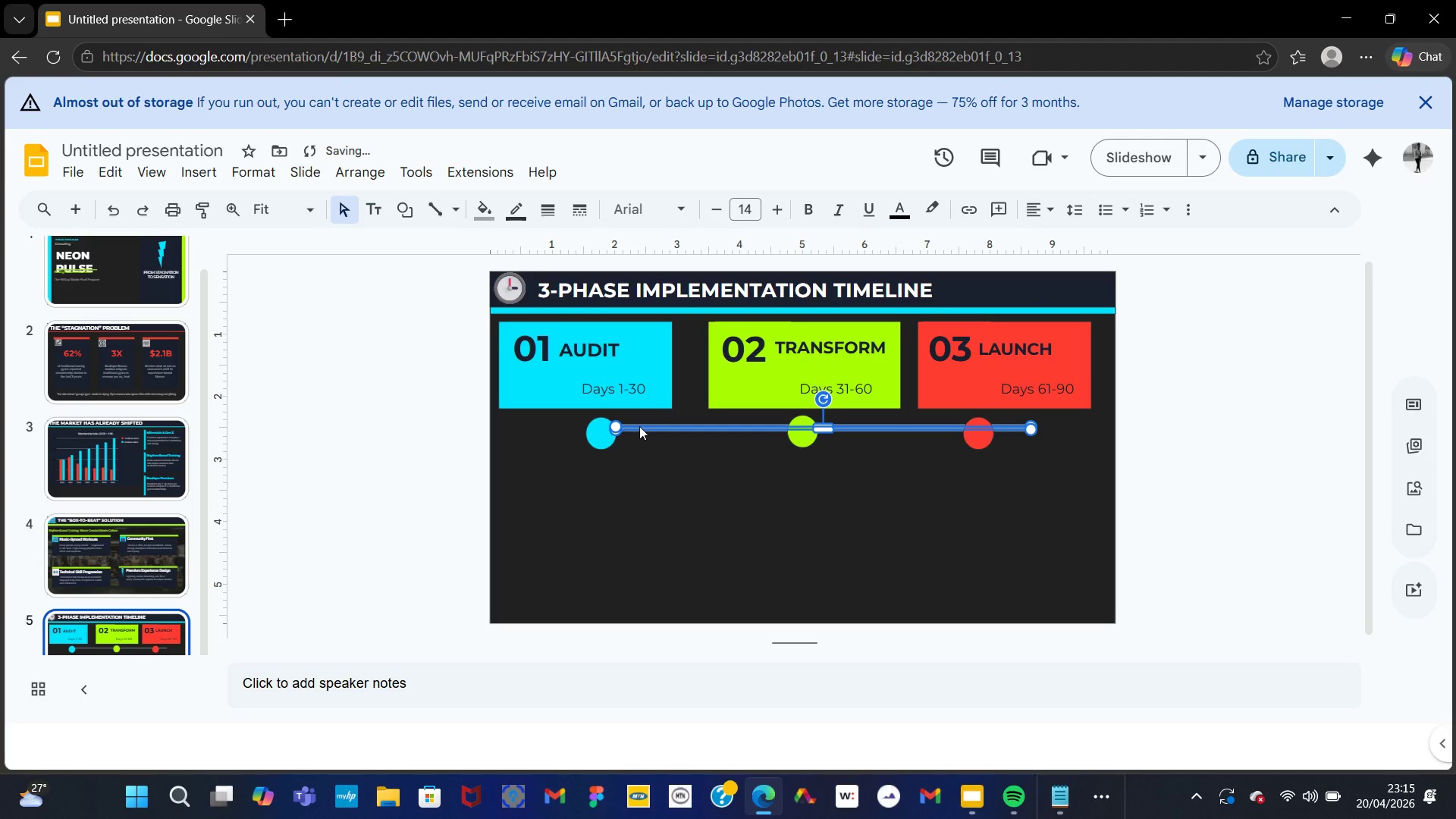 
key(ArrowDown)
 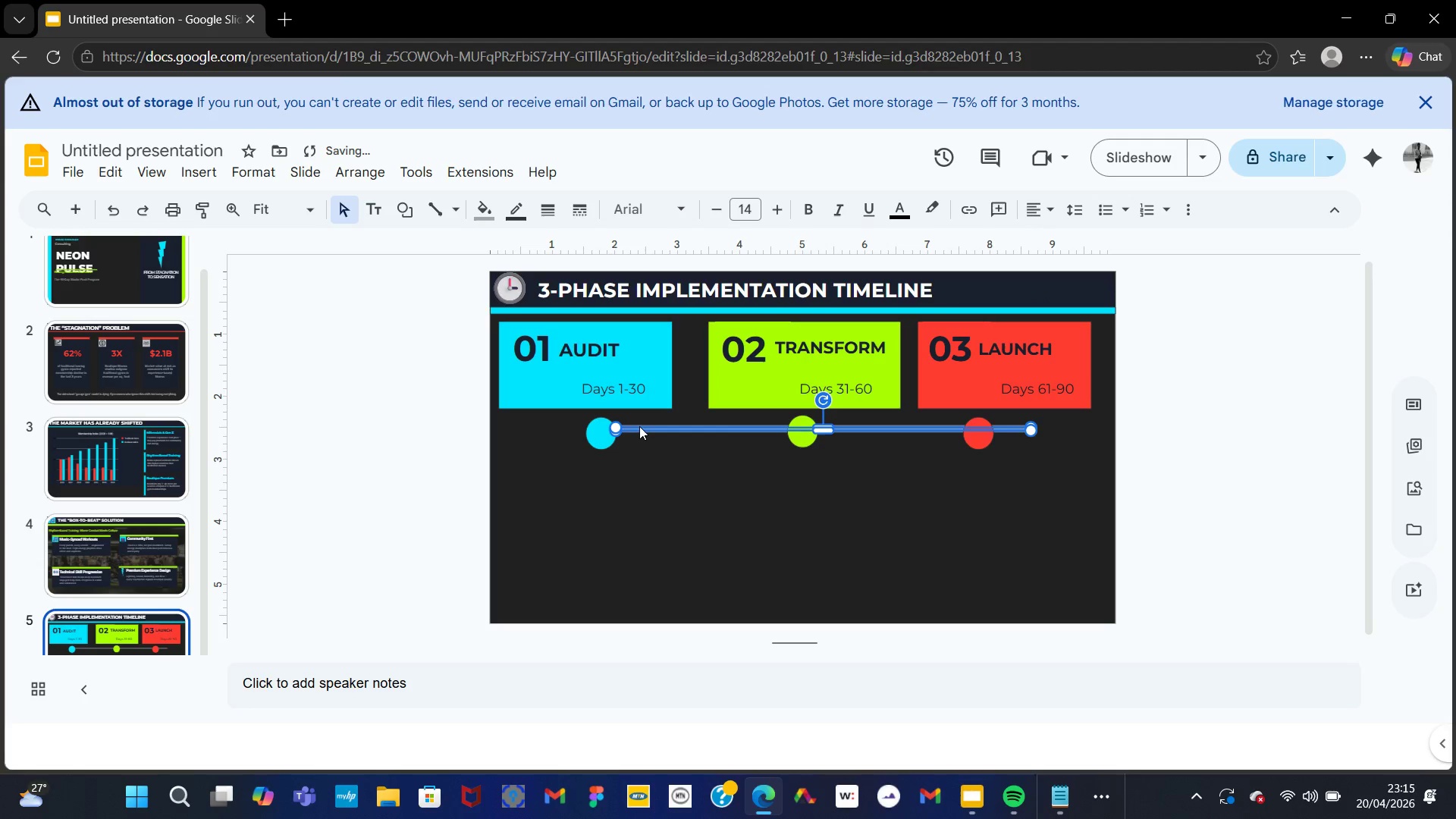 
key(ArrowLeft)
 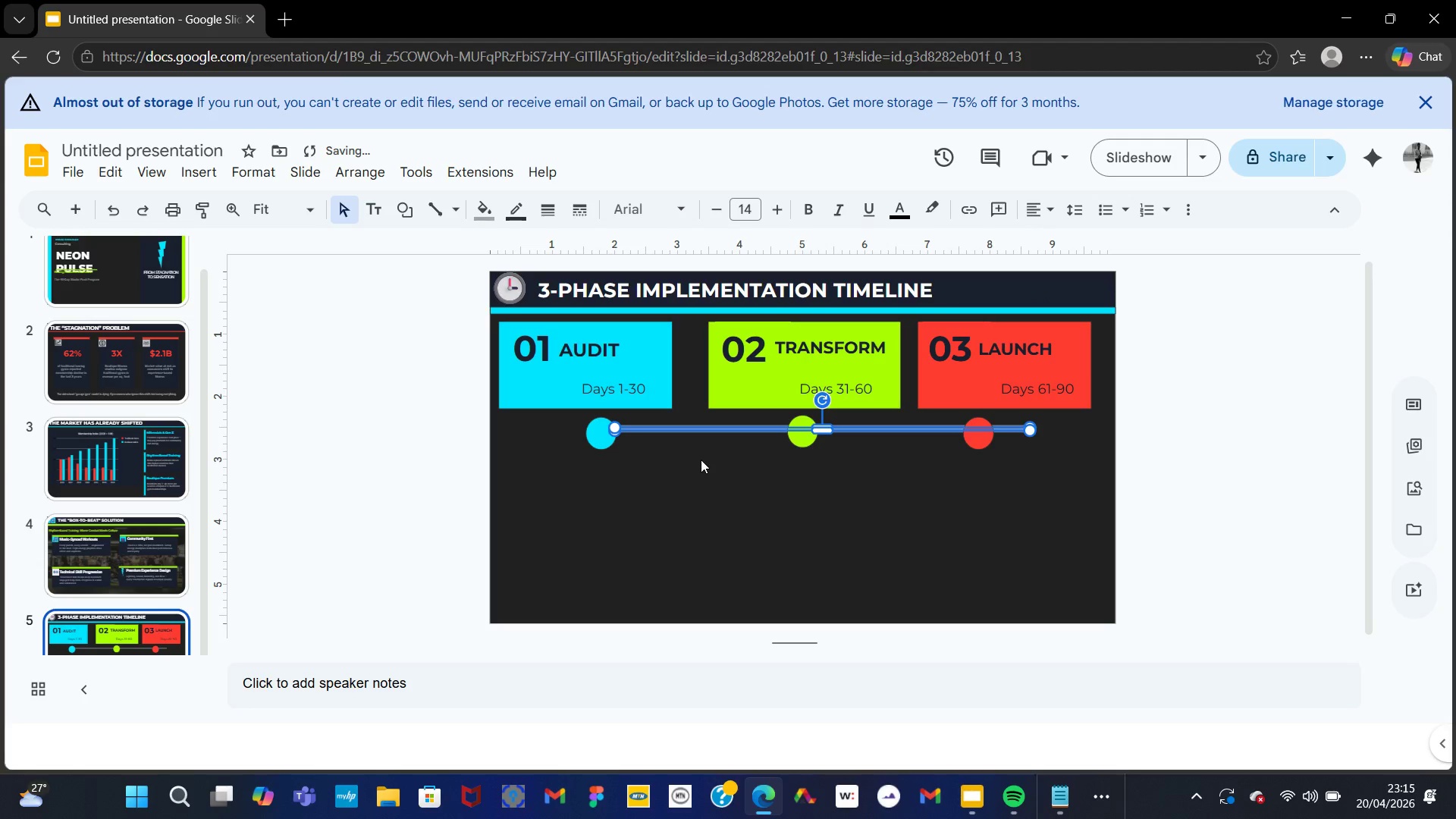 
left_click([702, 462])
 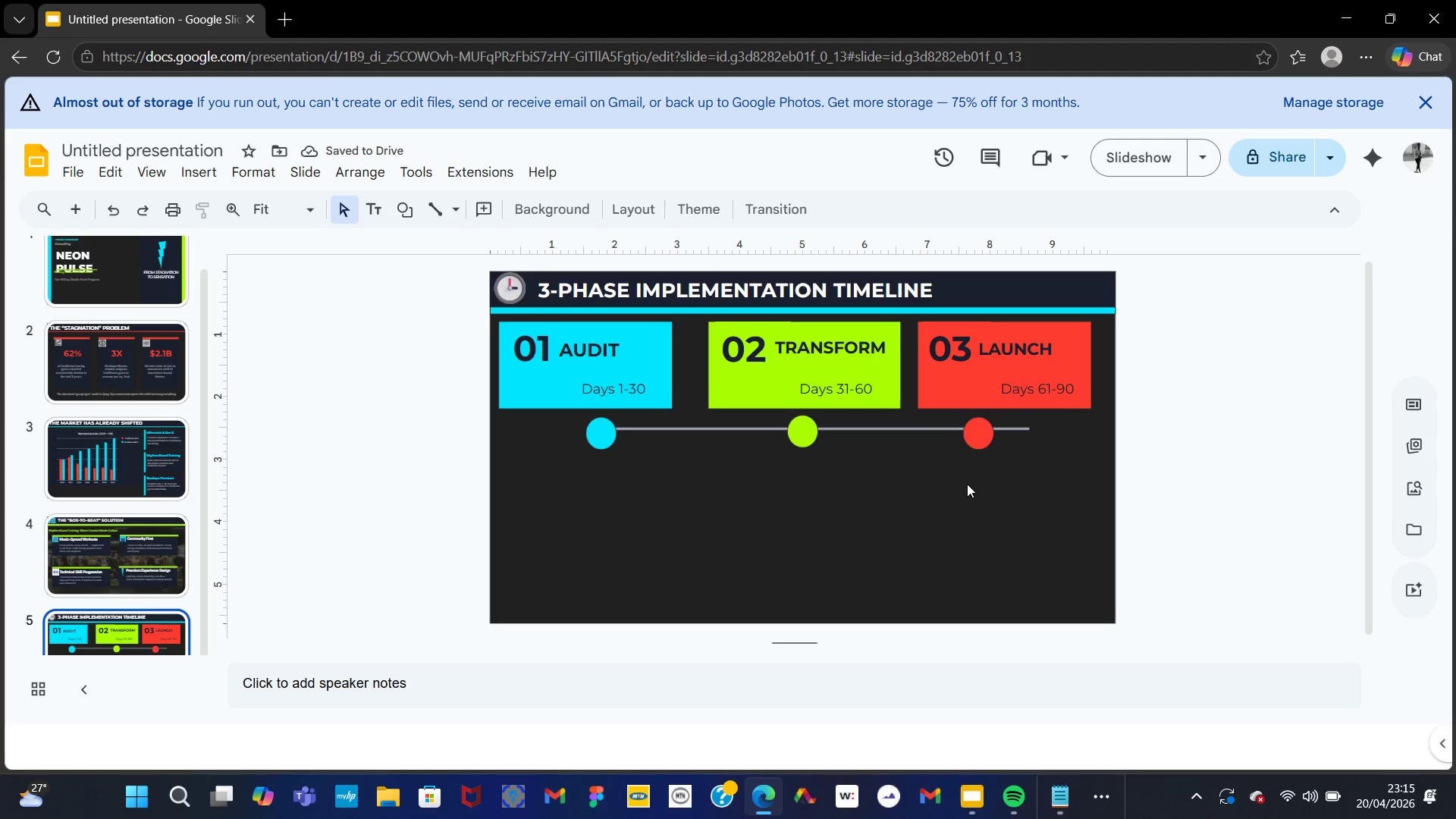 
left_click([975, 438])
 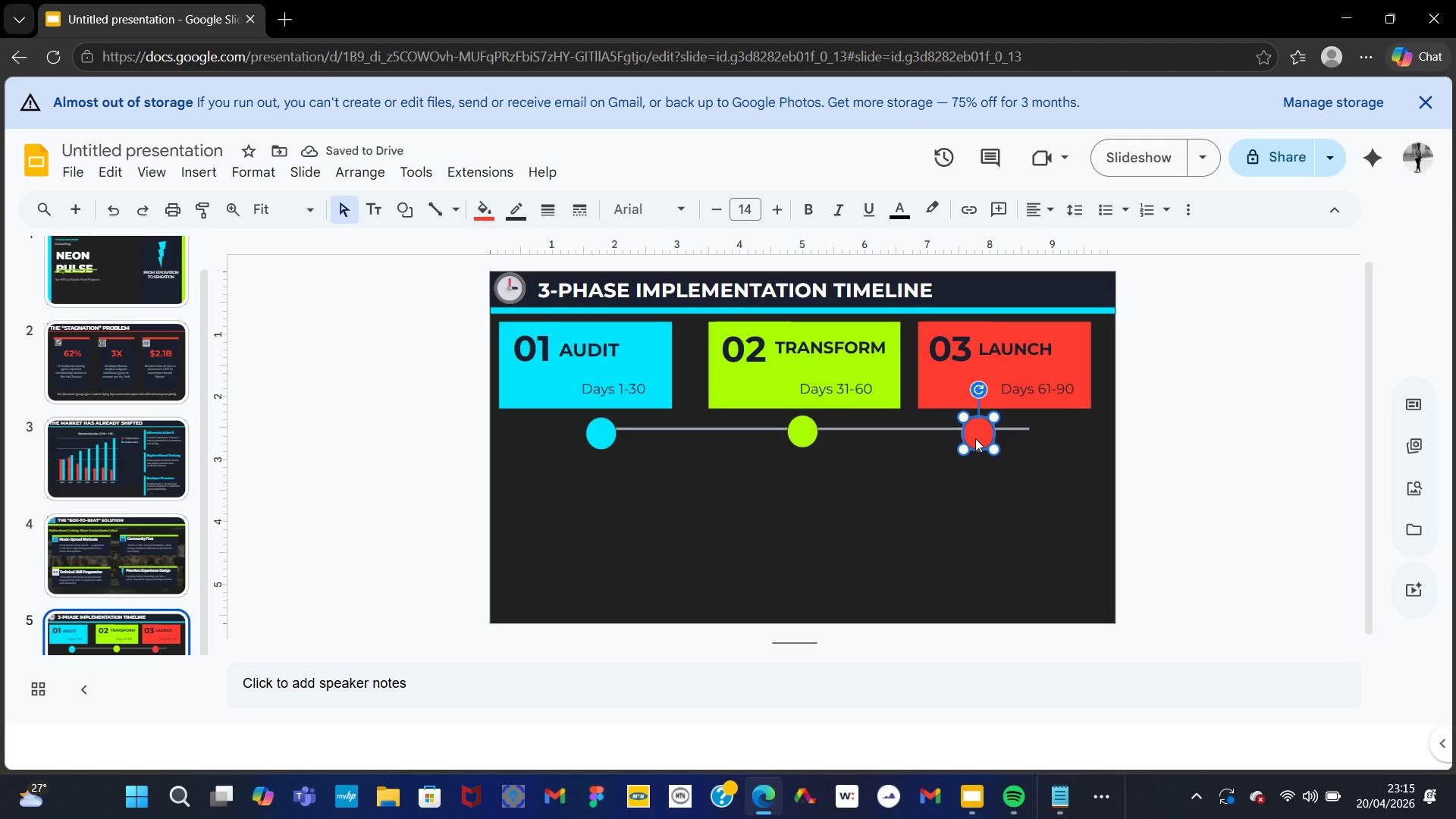 
key(ArrowUp)
 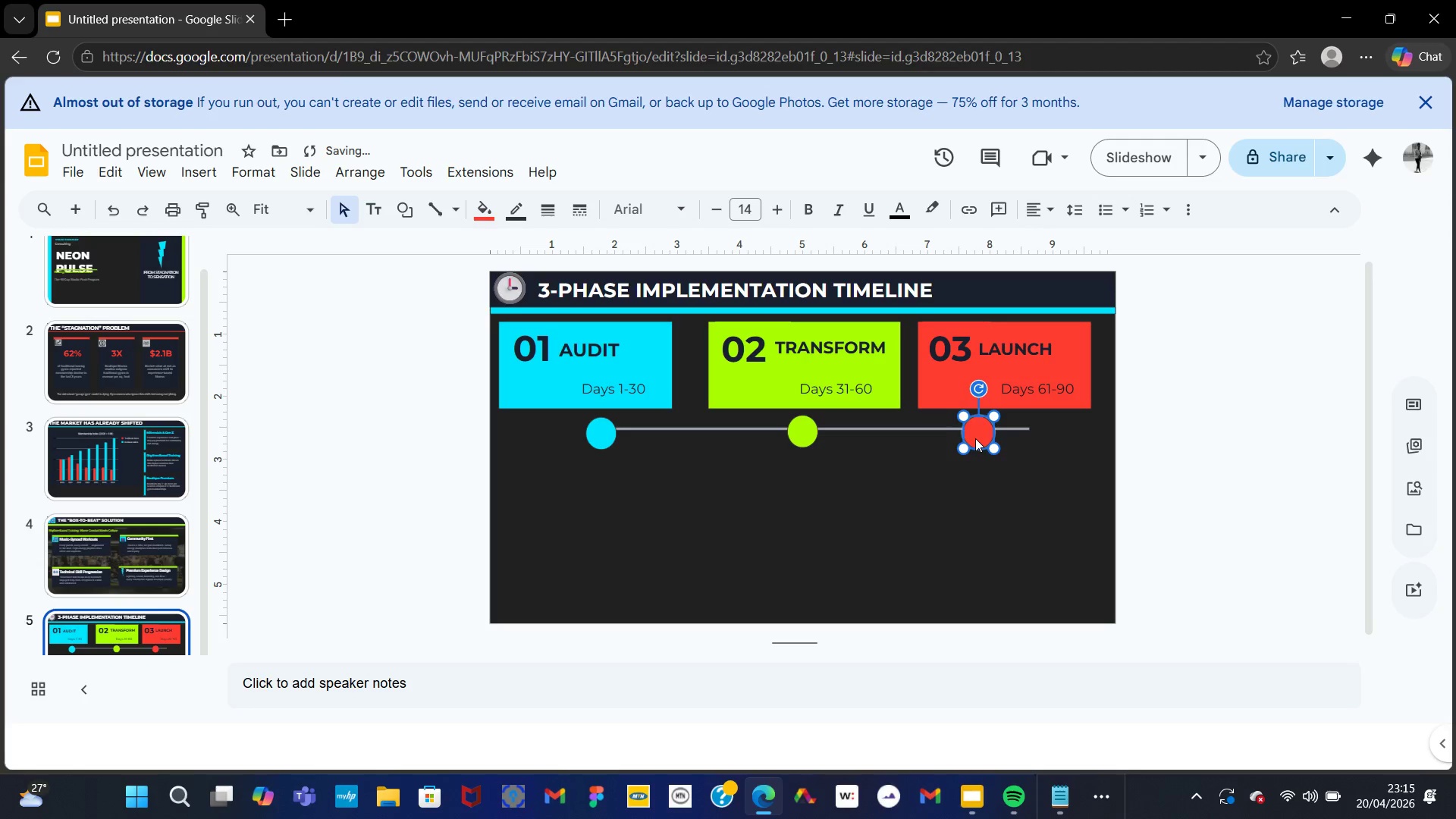 
key(ArrowUp)
 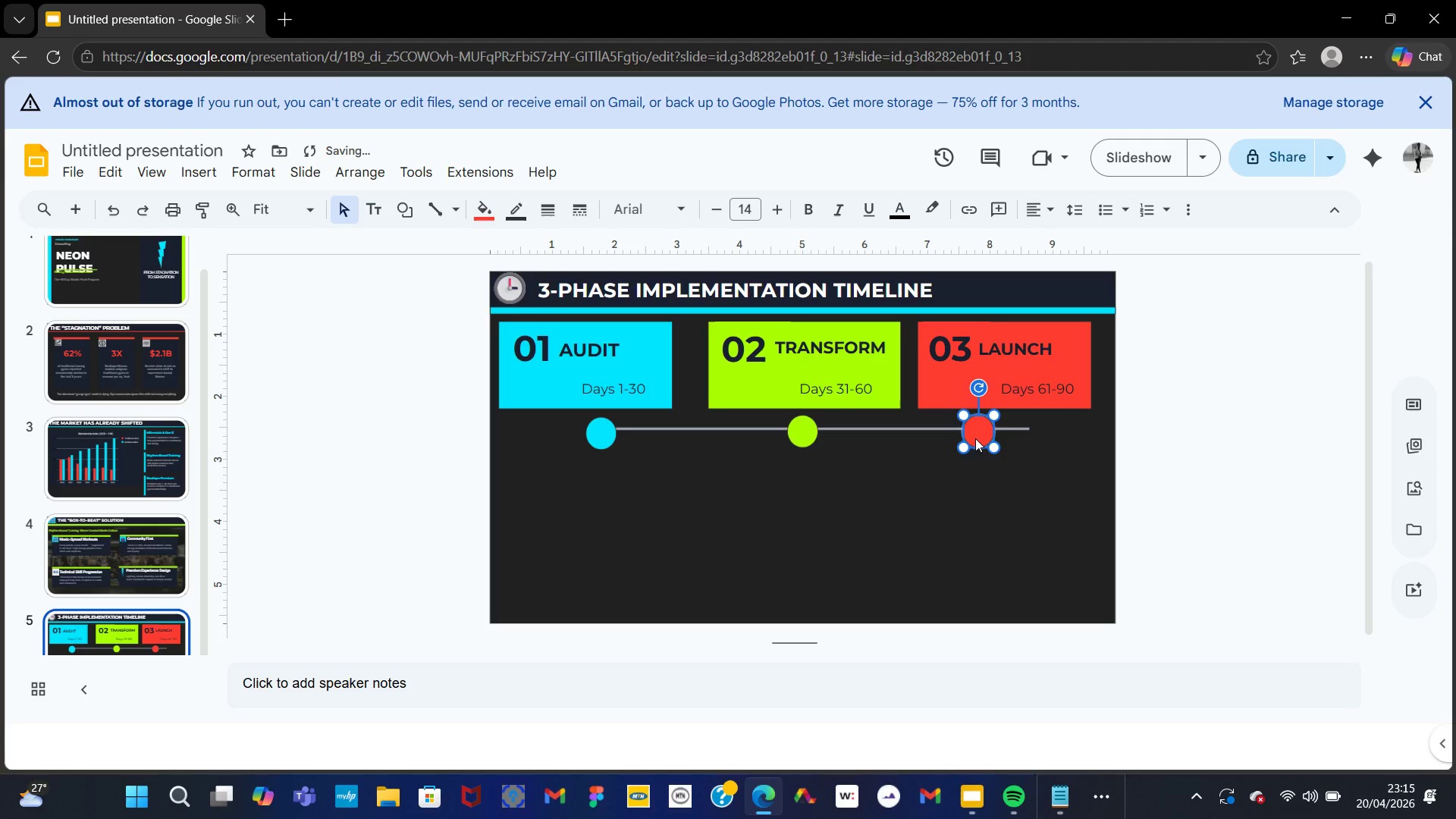 
left_click([987, 476])
 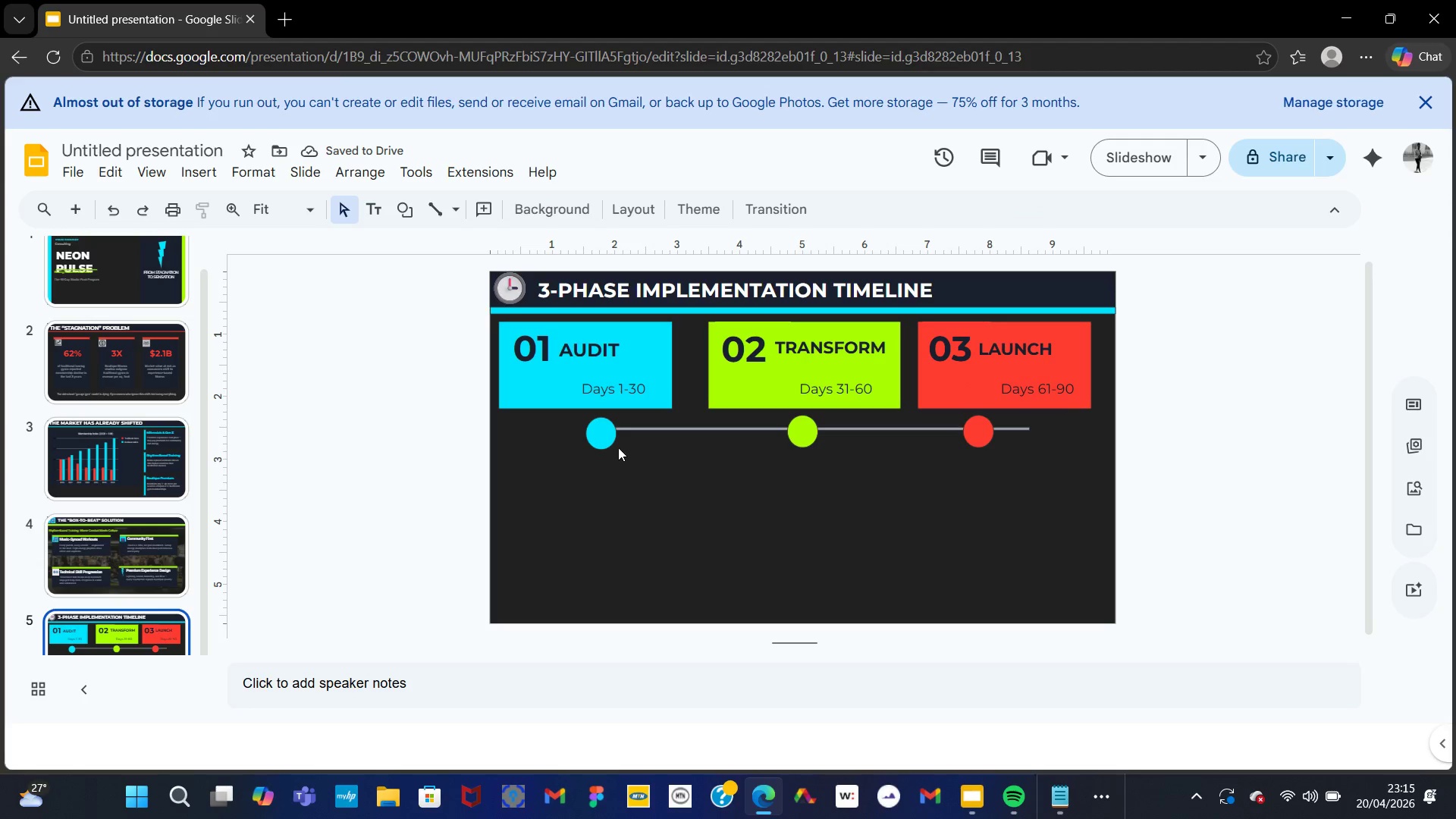 
left_click([603, 433])
 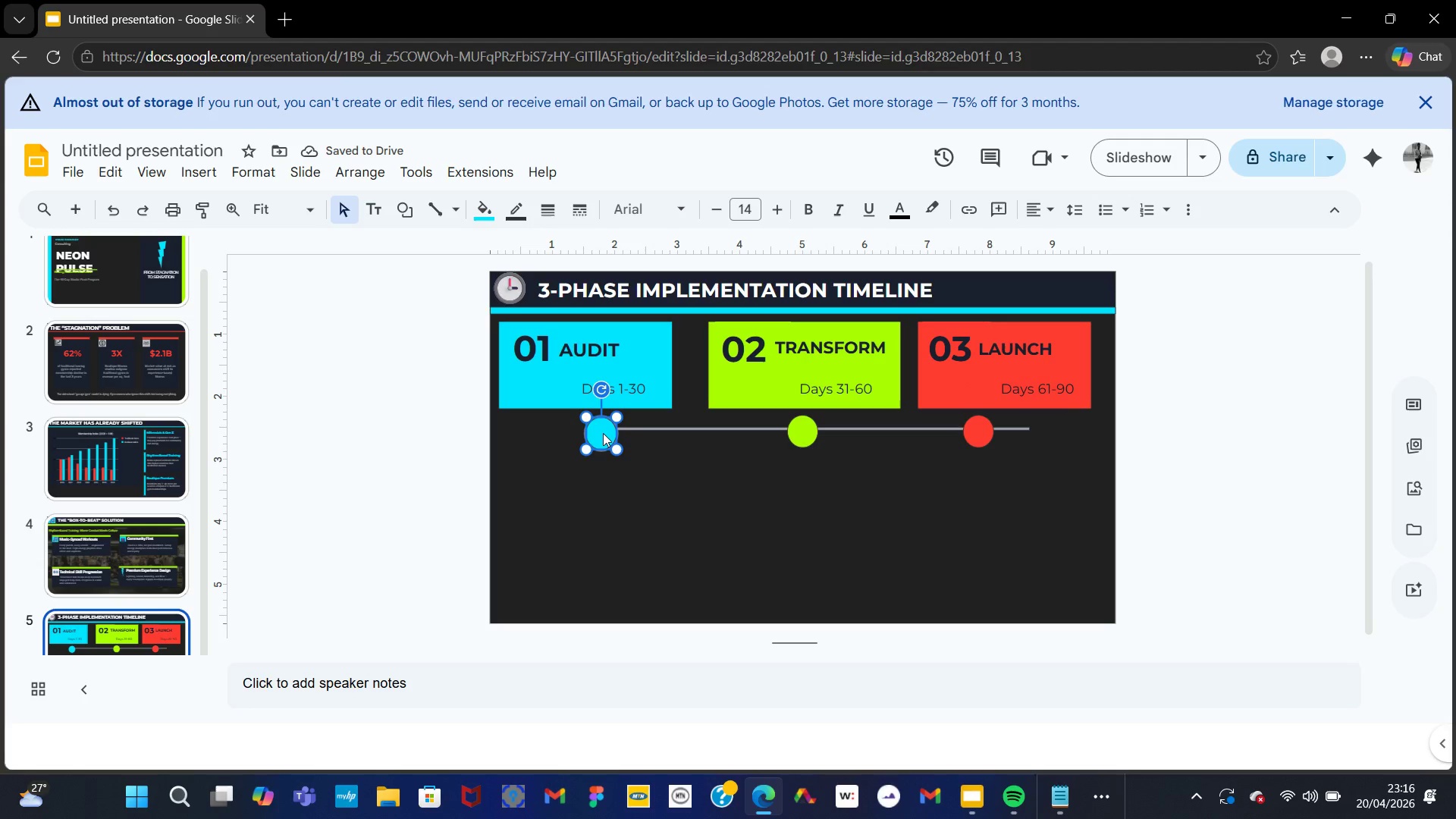 
key(ArrowUp)
 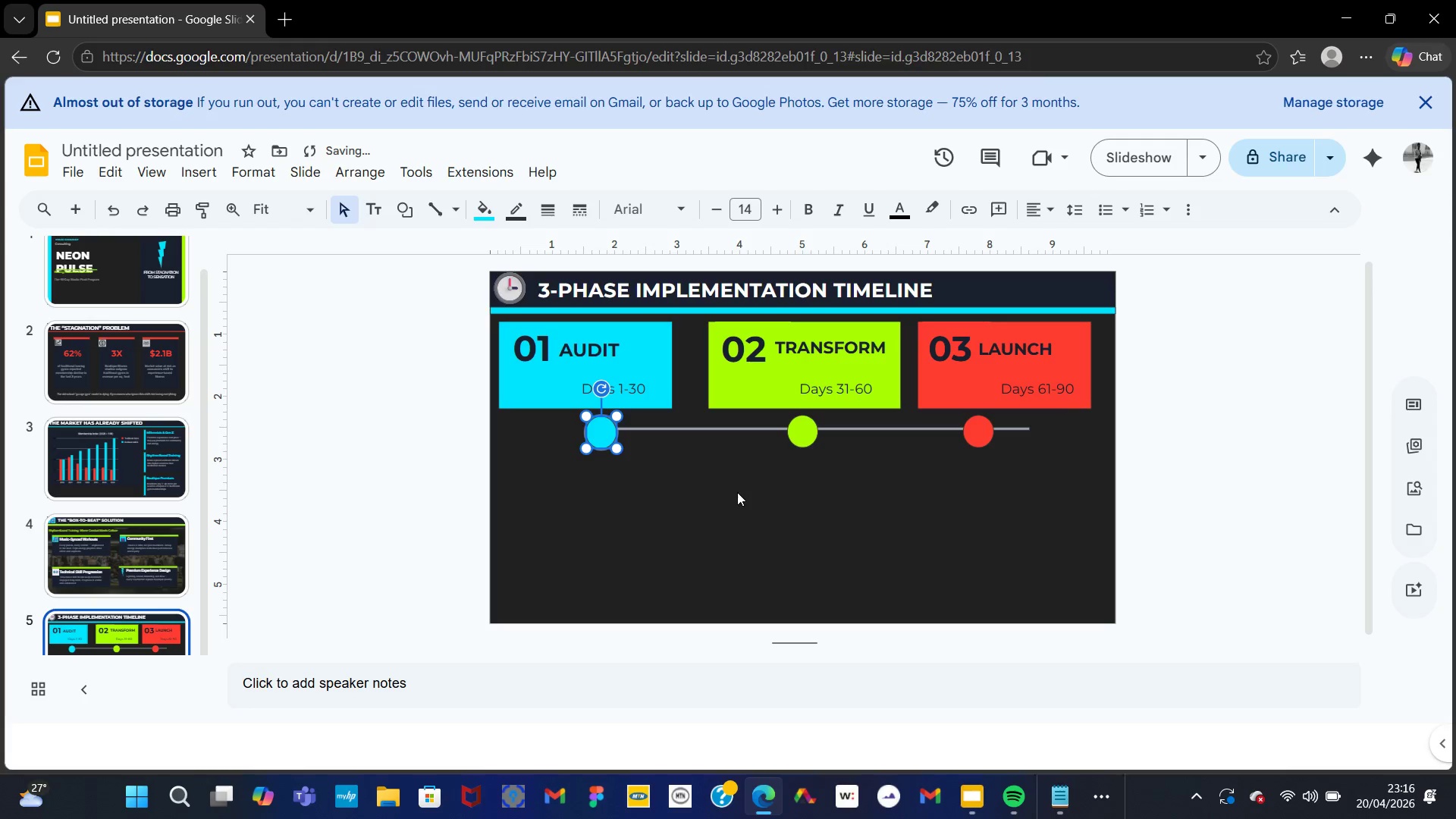 
left_click([737, 492])
 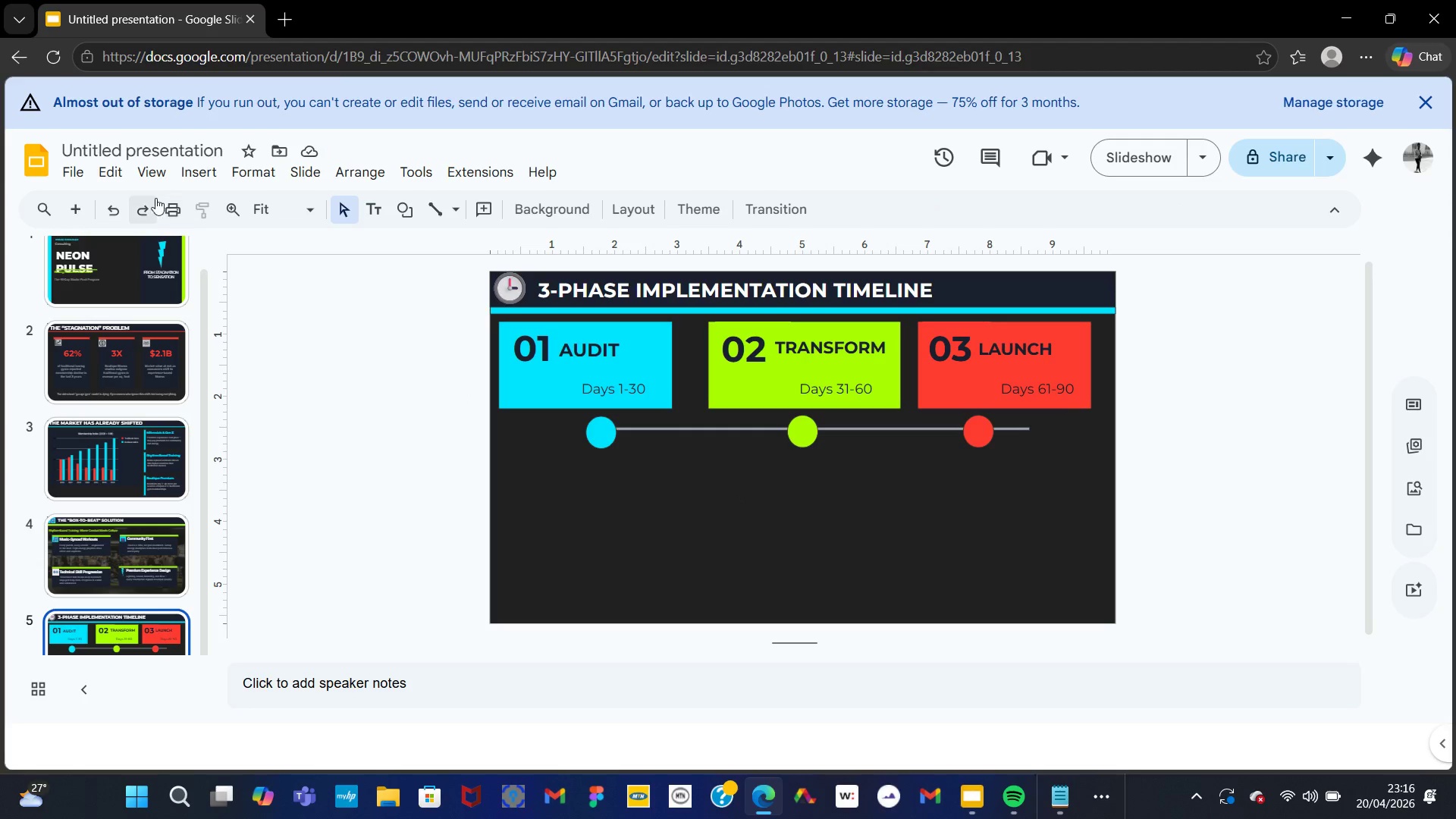 
wait(5.45)
 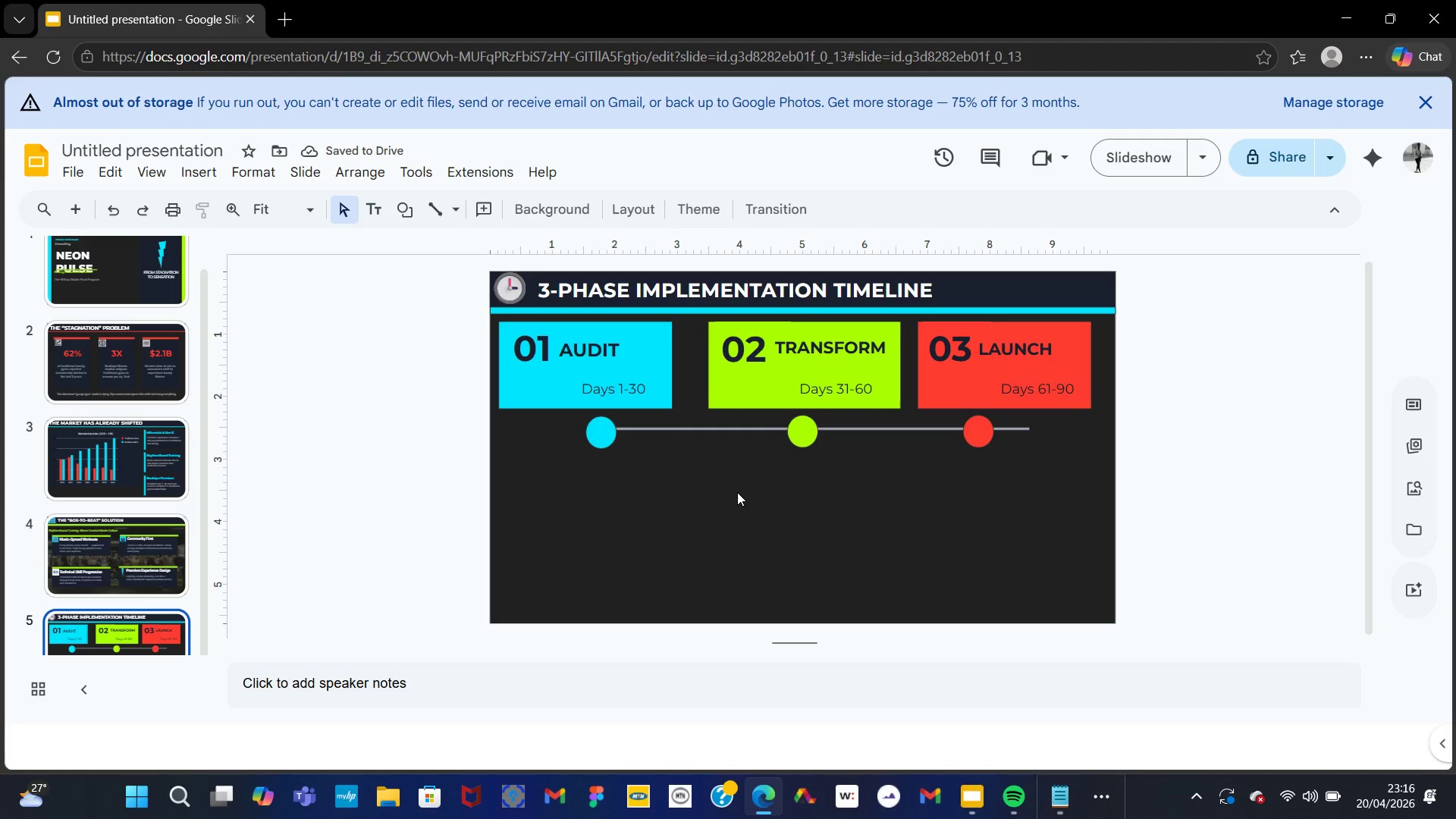 
left_click([189, 178])
 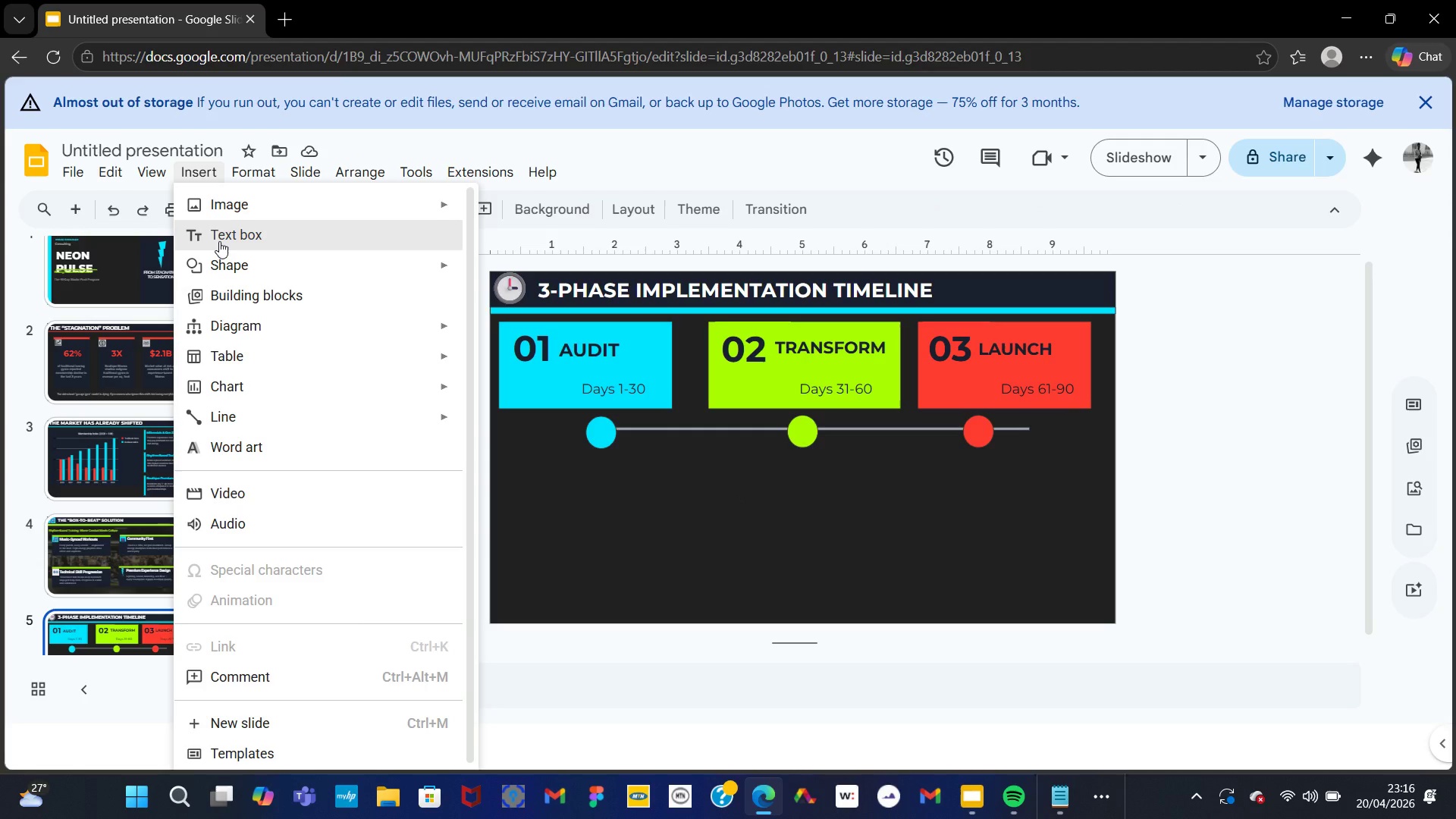 
left_click([219, 241])
 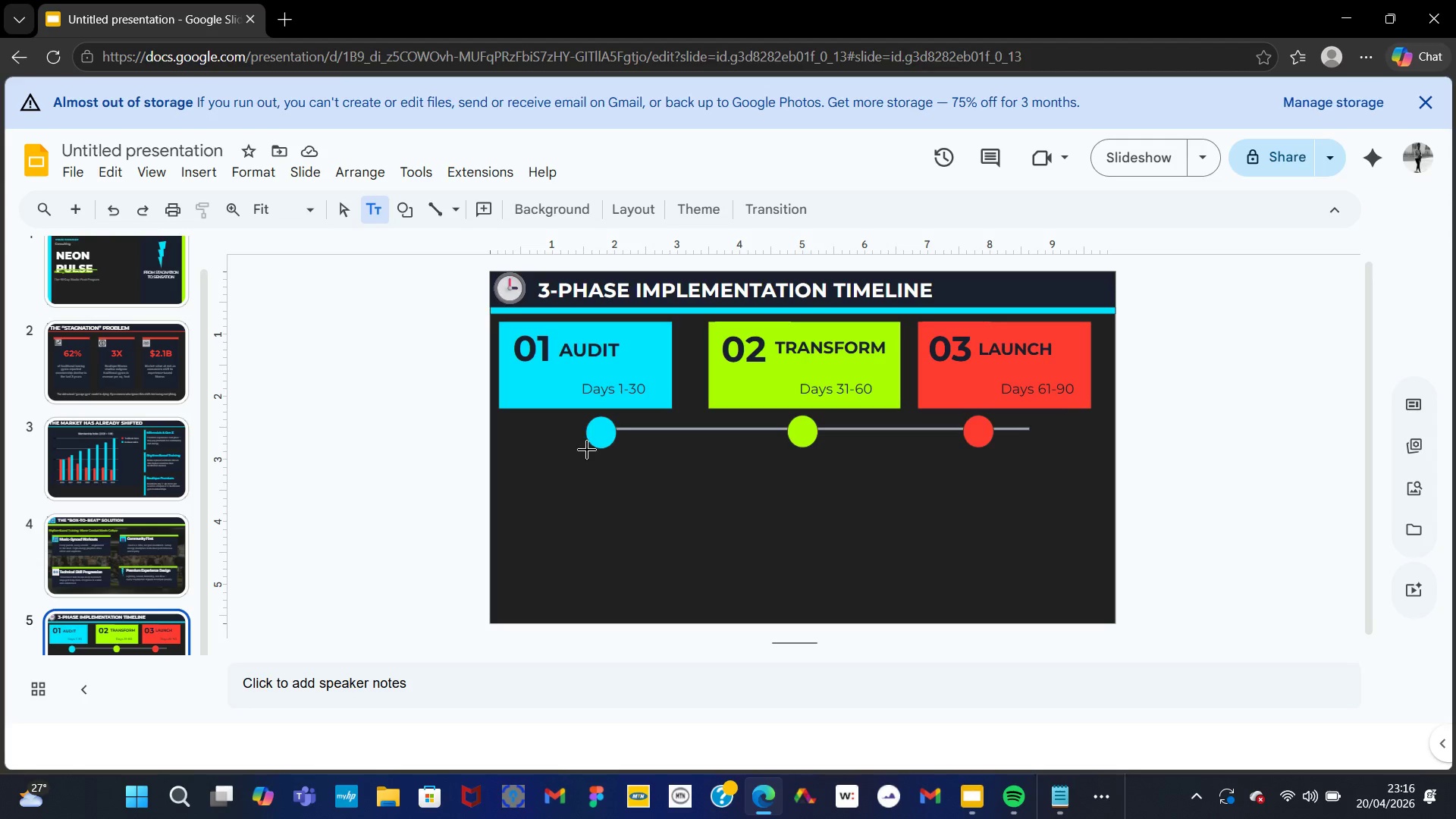 
left_click_drag(start_coordinate=[529, 460], to_coordinate=[671, 595])
 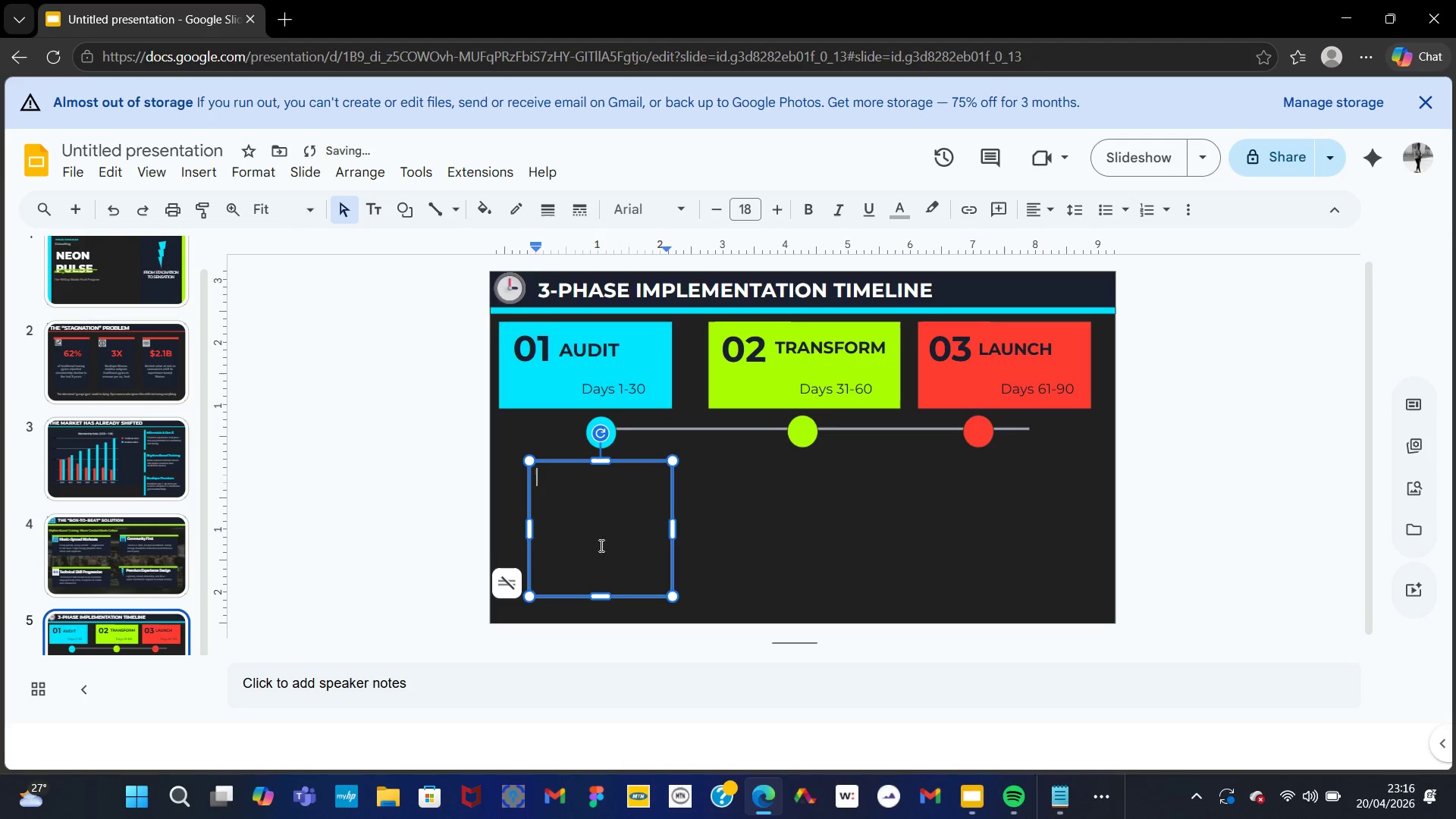 
left_click([606, 551])
 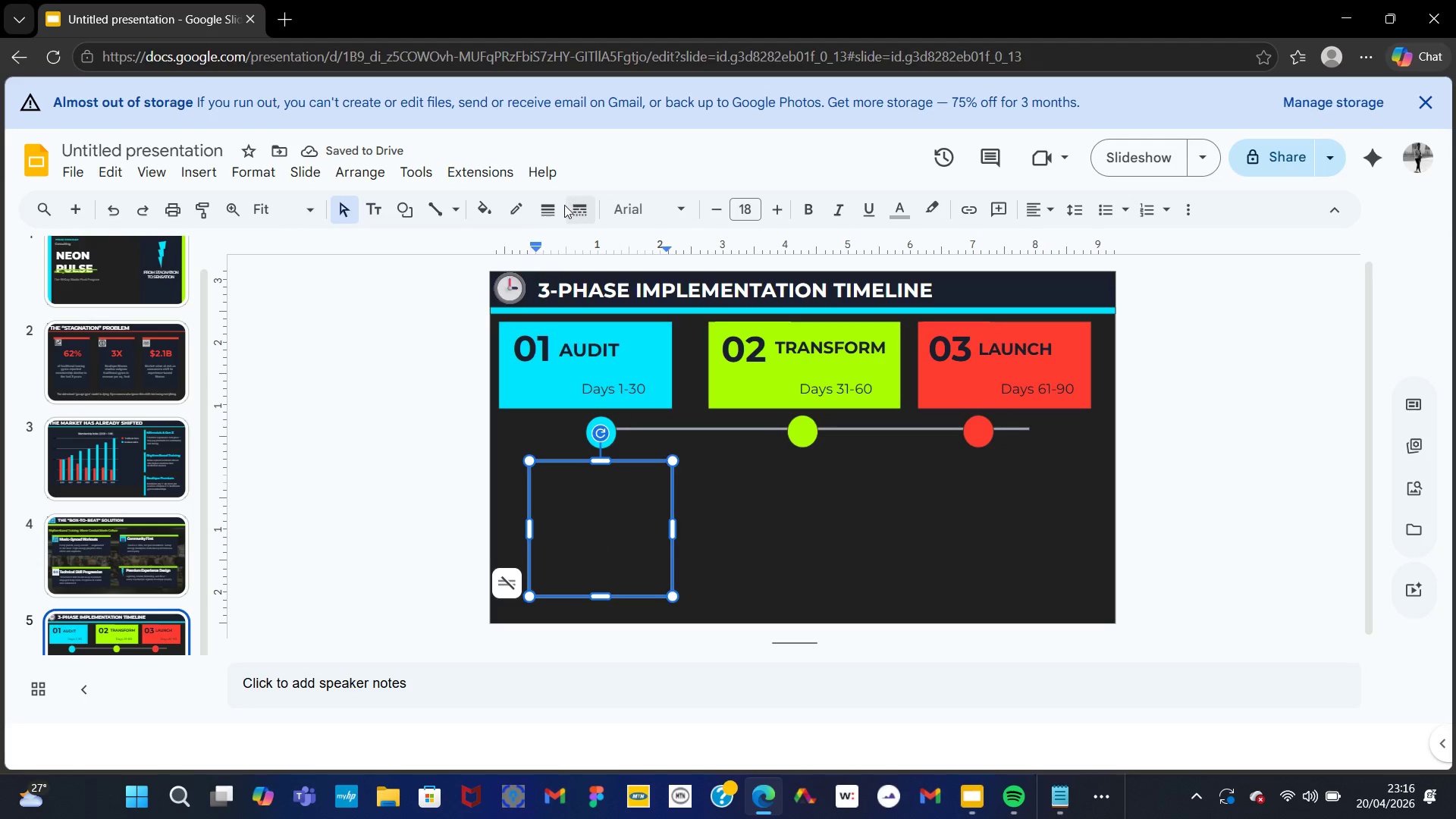 
left_click([495, 209])
 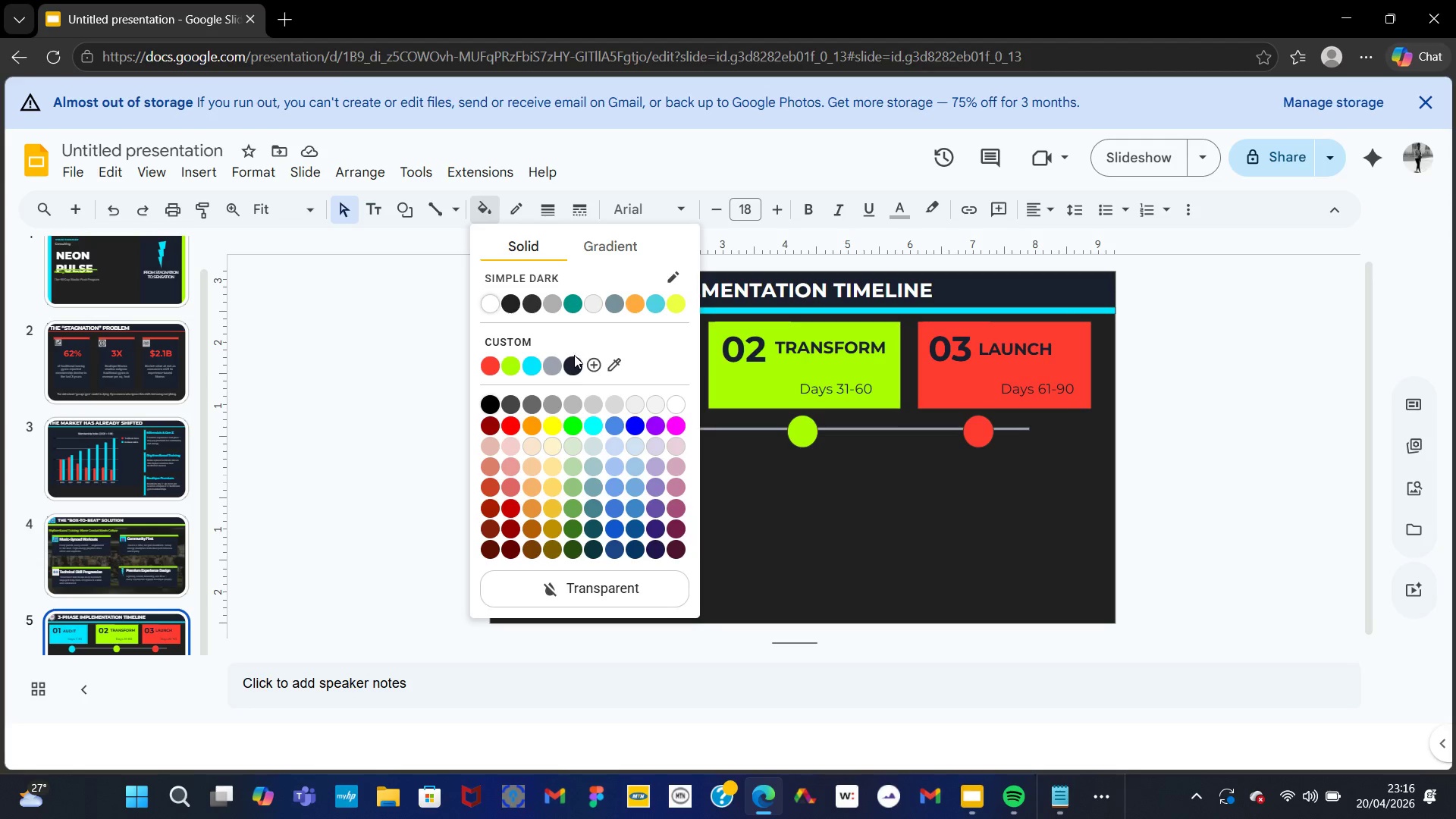 
left_click([574, 363])
 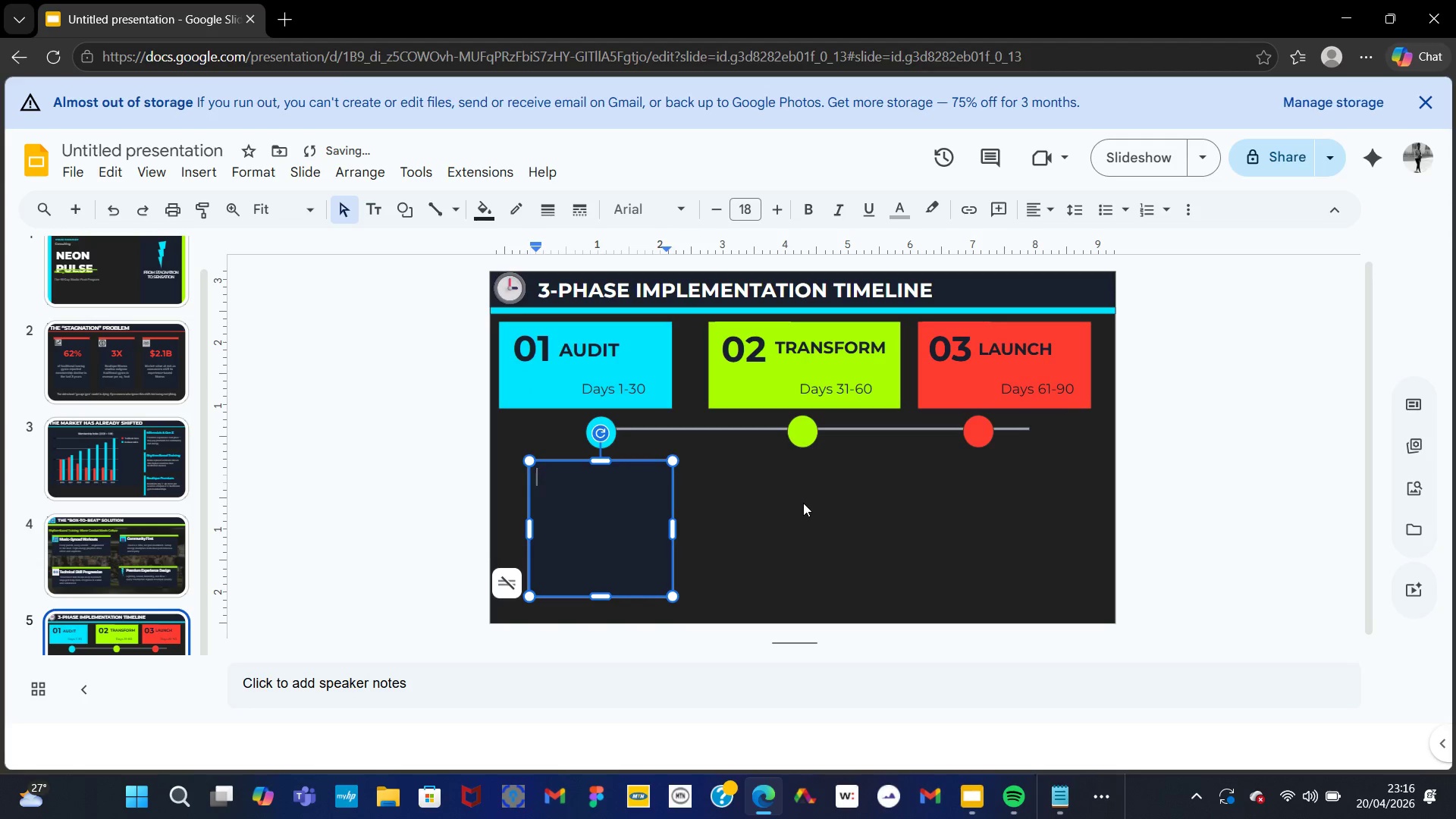 
left_click([803, 503])
 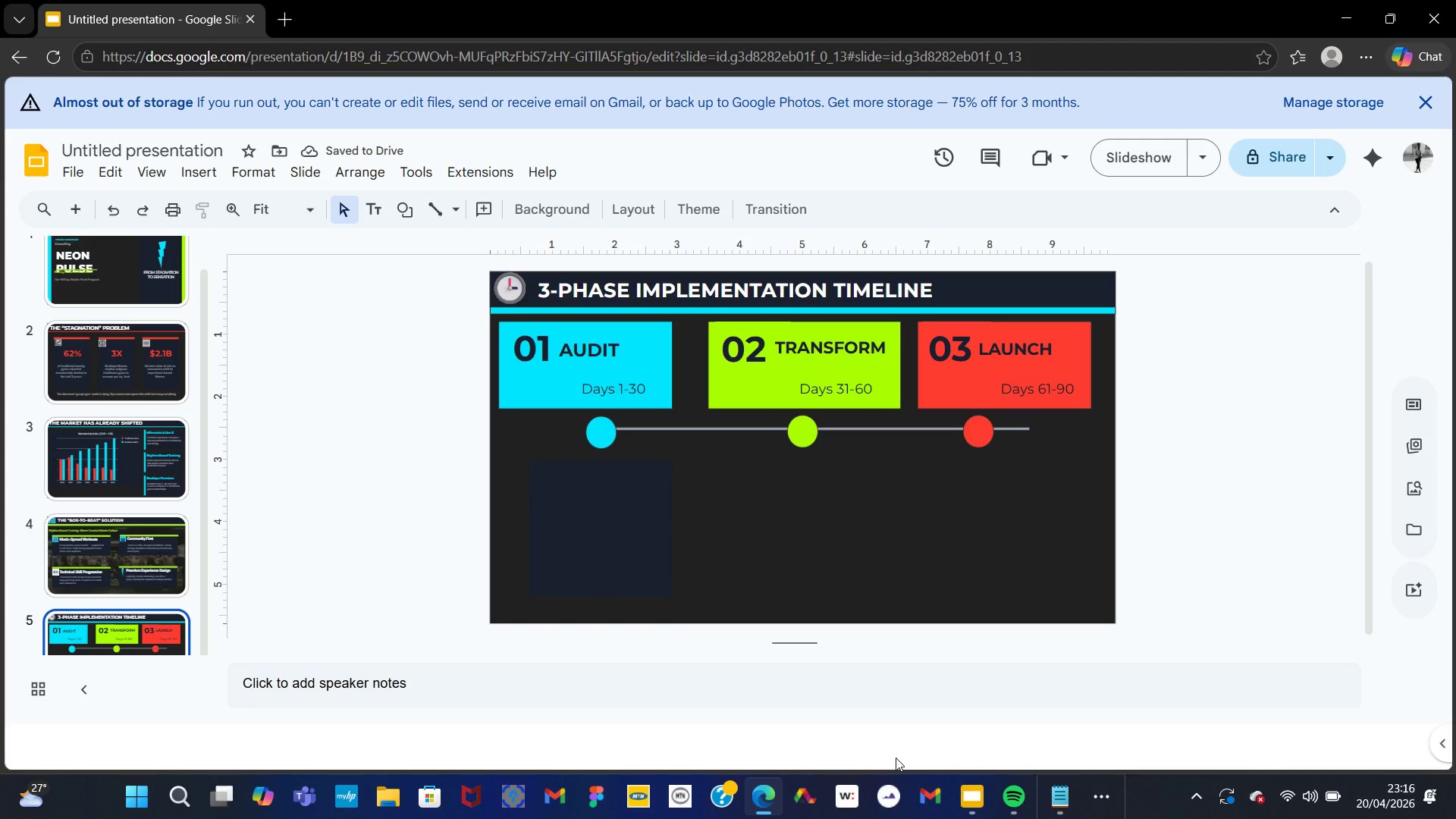 
wait(8.92)
 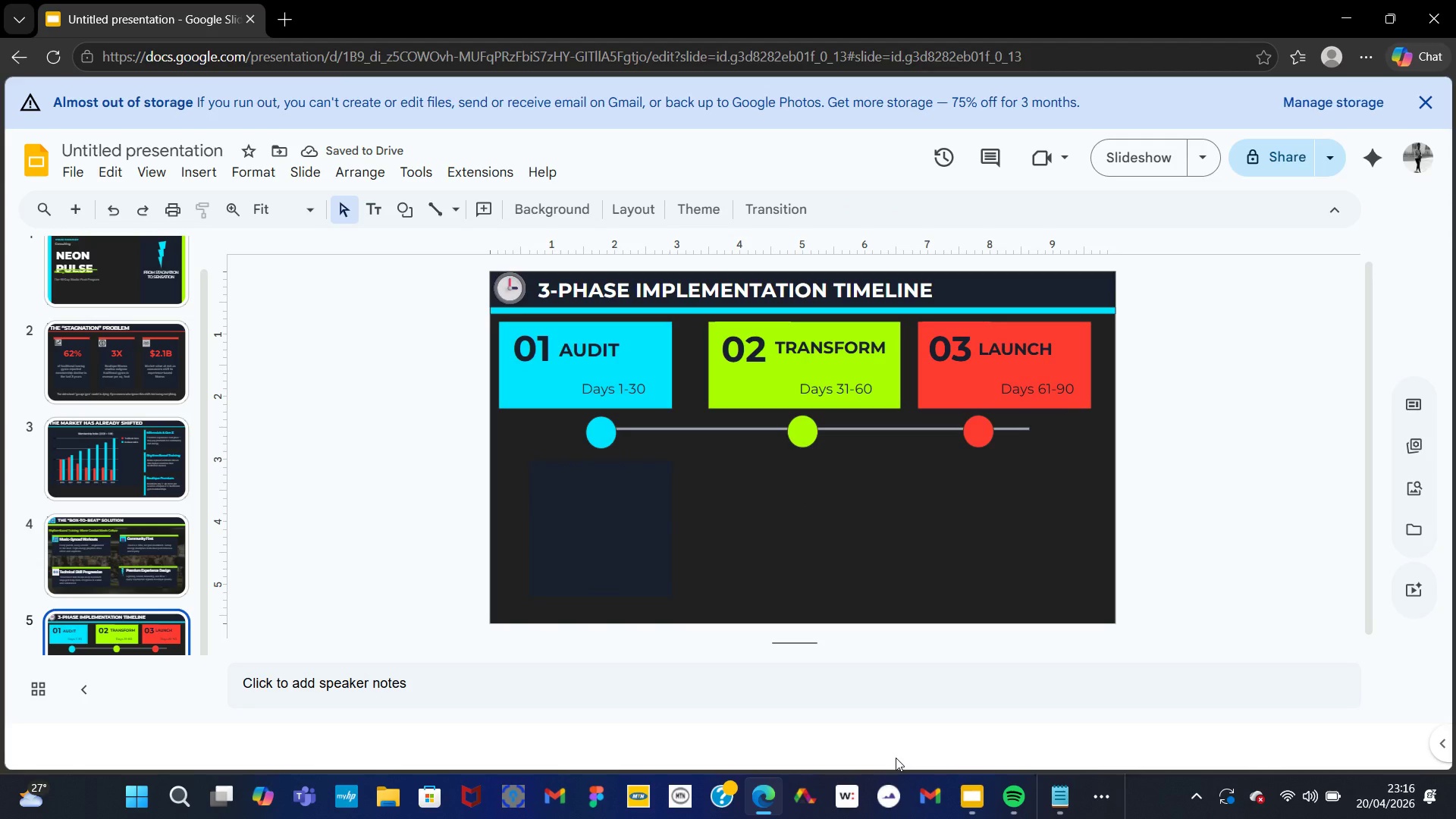 
left_click([1058, 802])
 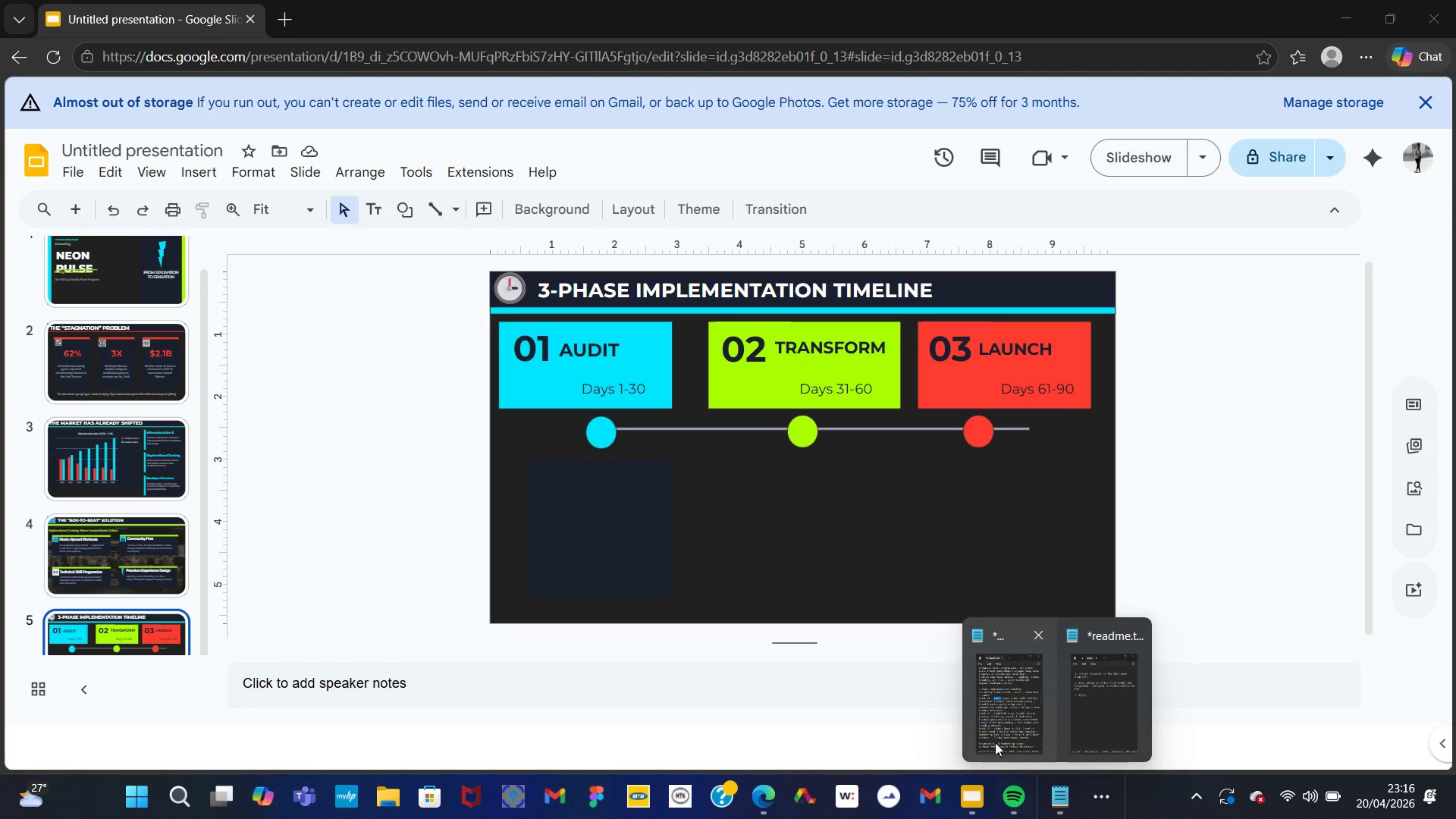 
left_click([991, 736])
 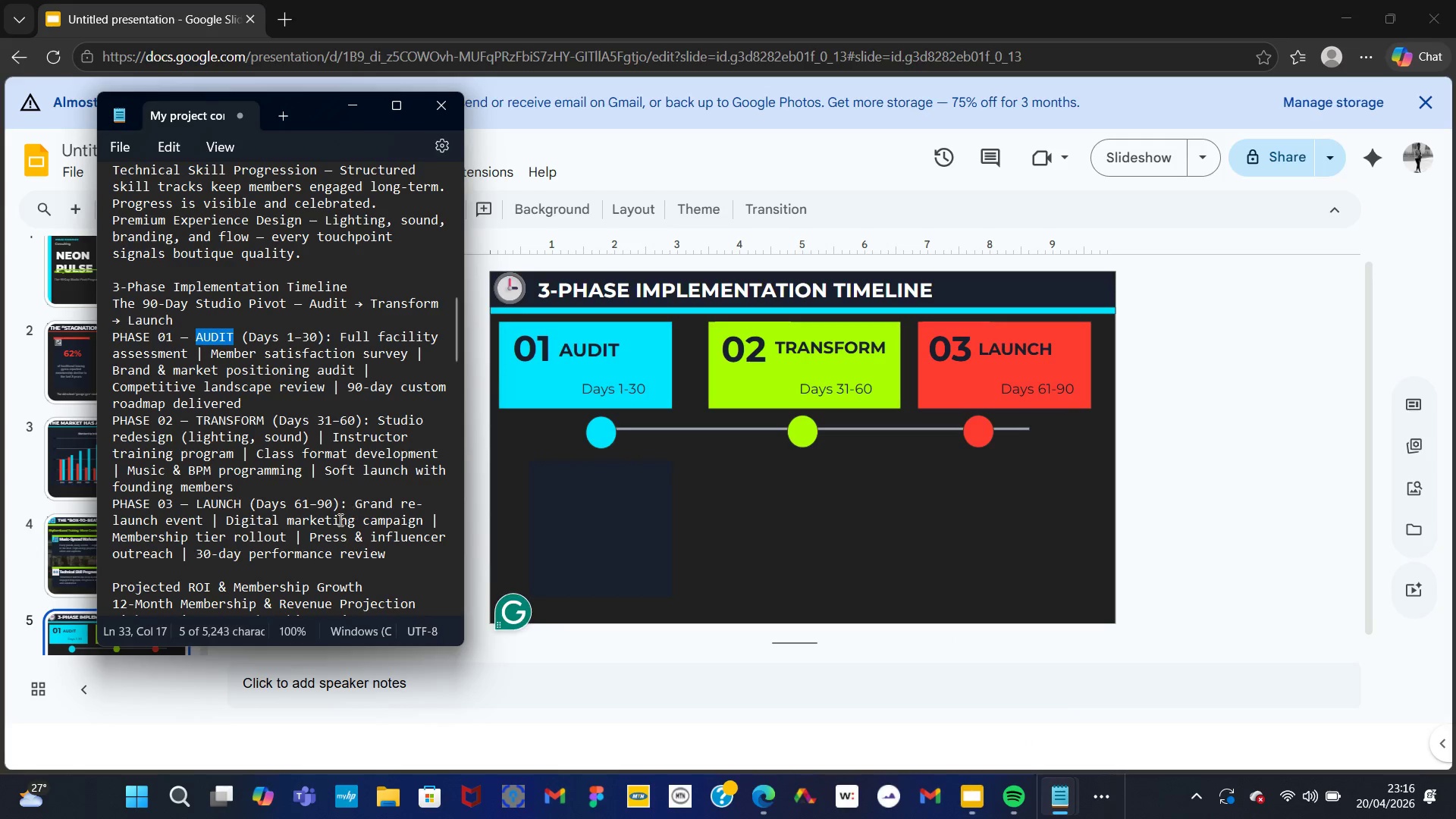 
wait(8.84)
 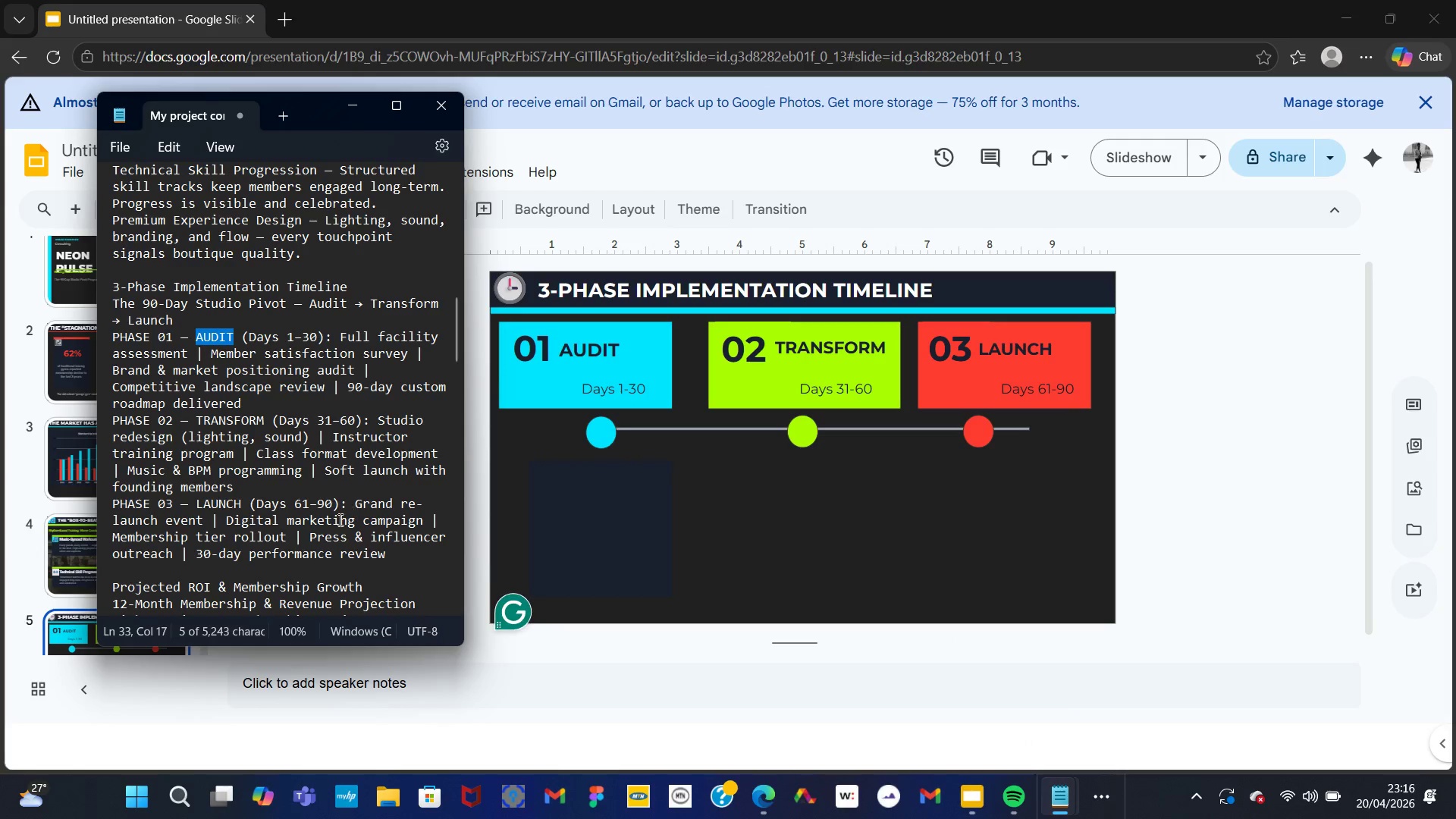 
left_click_drag(start_coordinate=[343, 334], to_coordinate=[411, 400])
 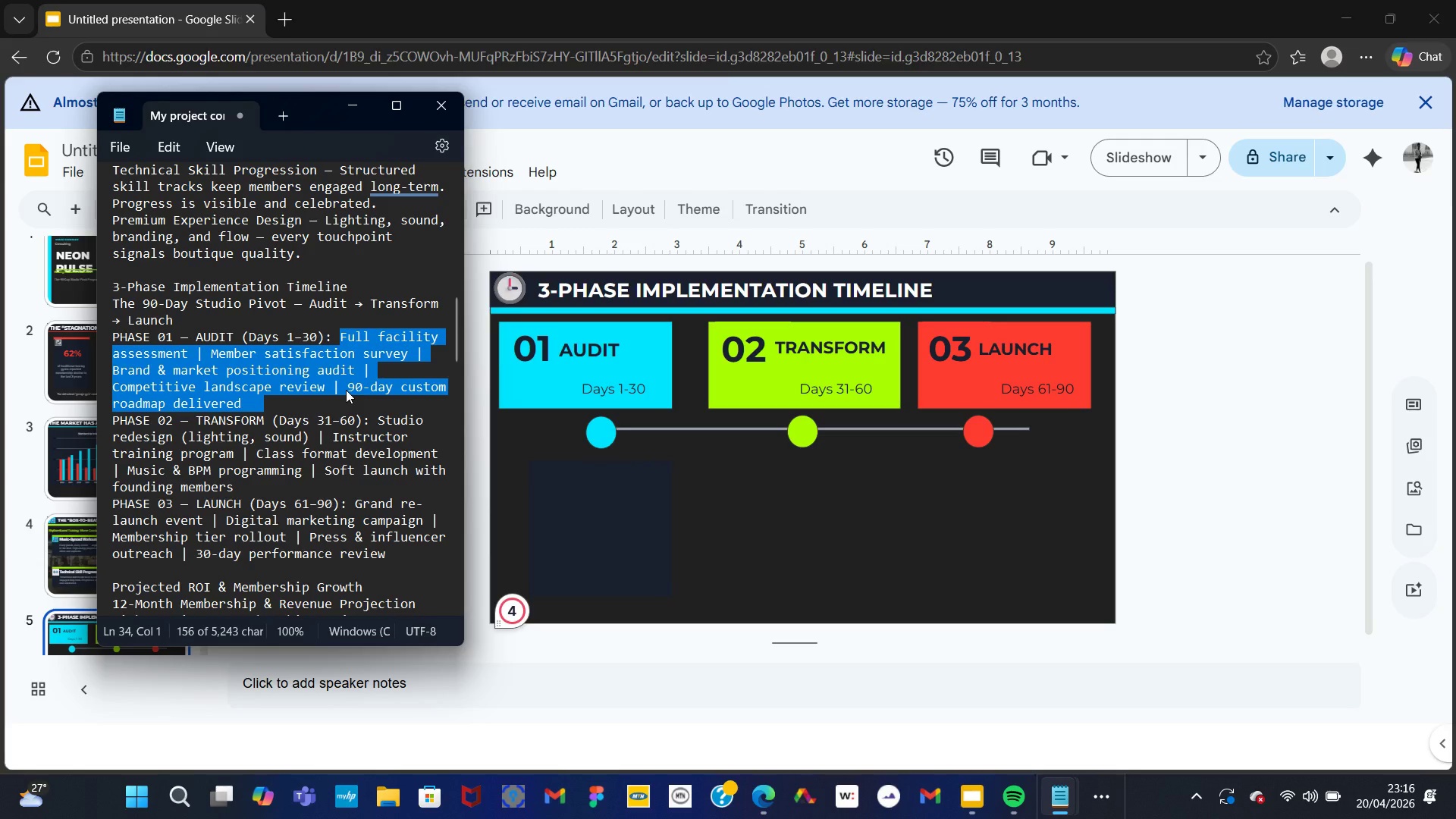 
right_click([346, 390])
 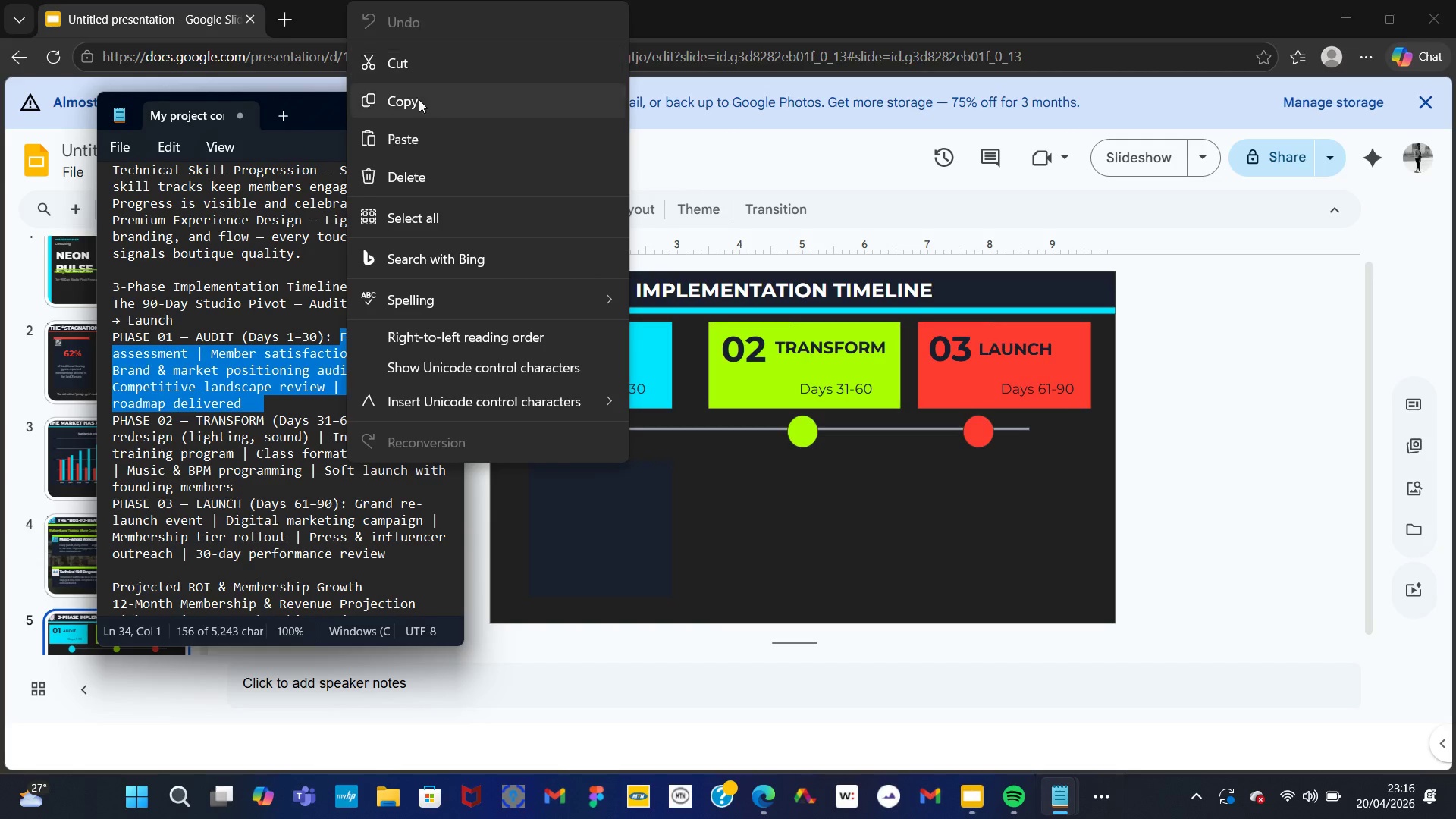 
left_click([419, 106])
 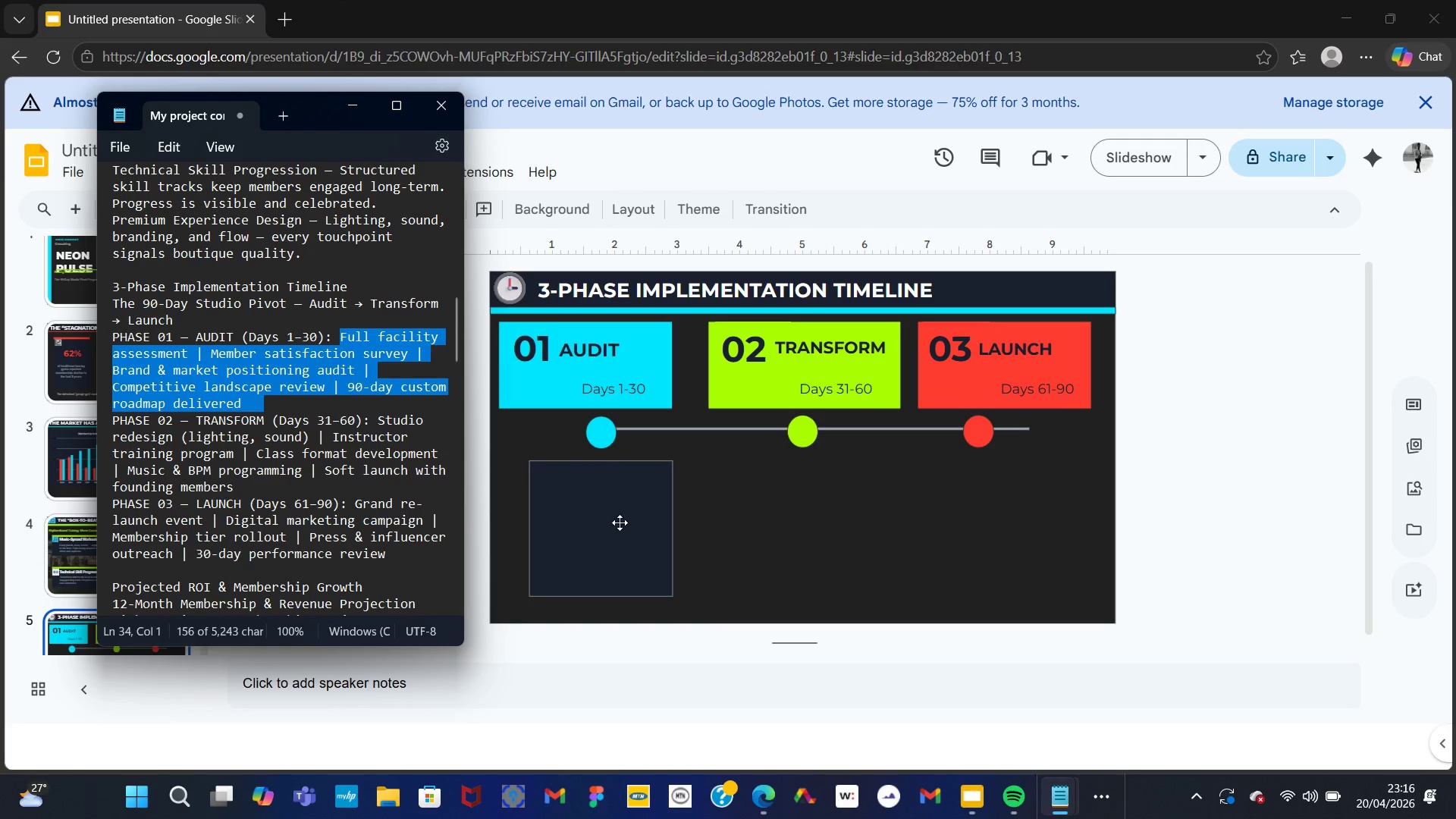 
left_click([617, 521])
 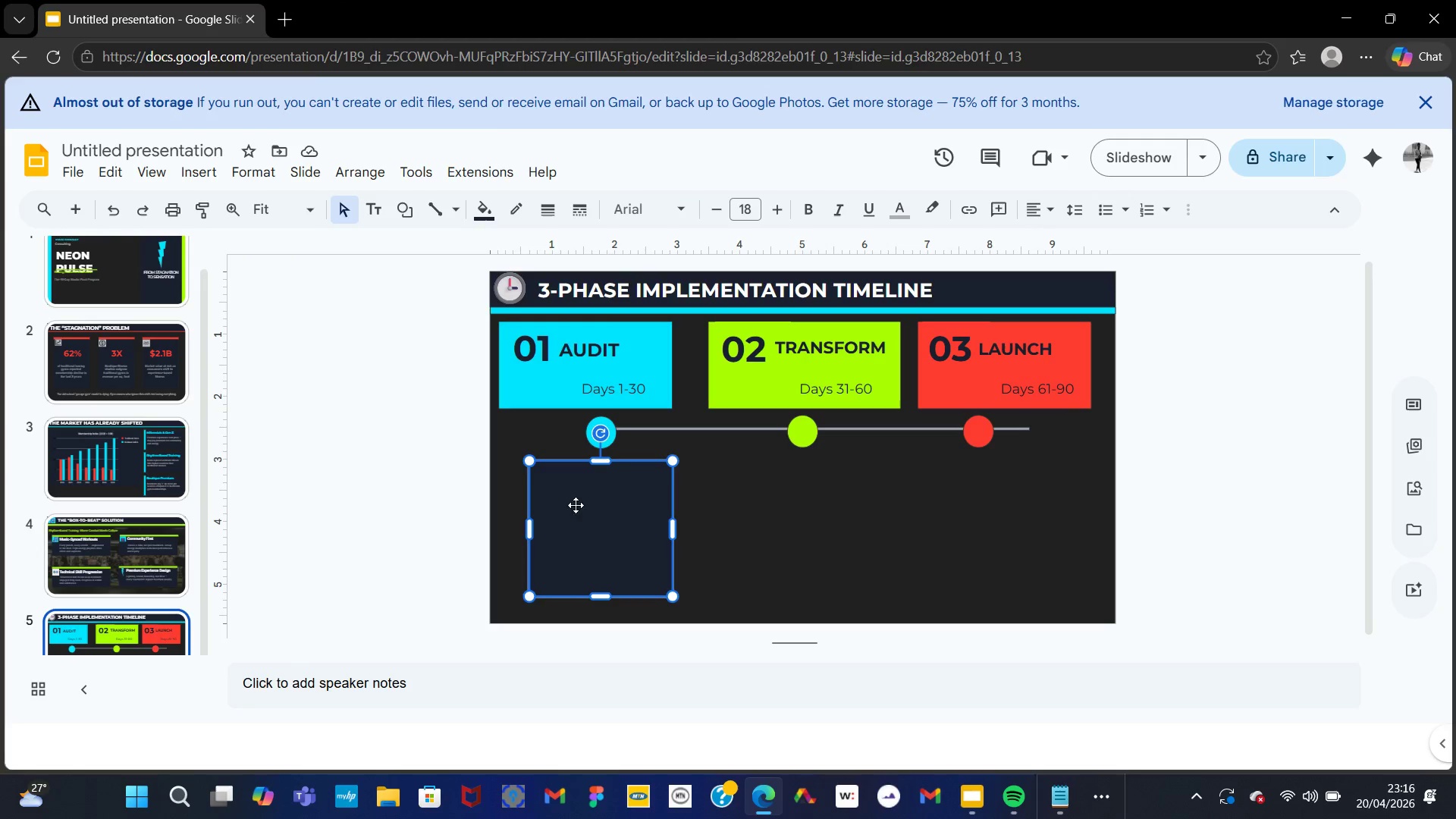 
double_click([576, 505])
 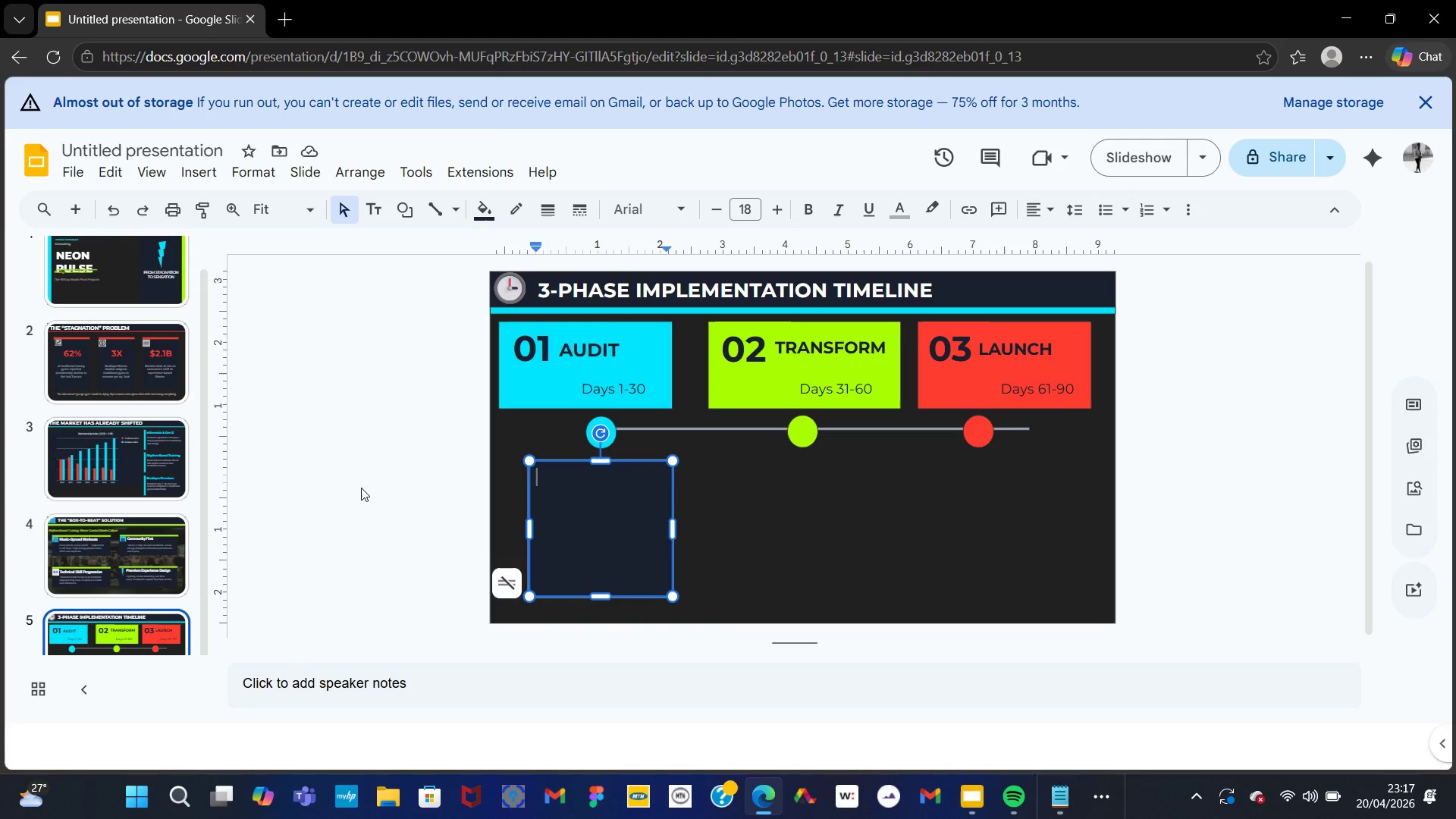 
key(Control+V)
 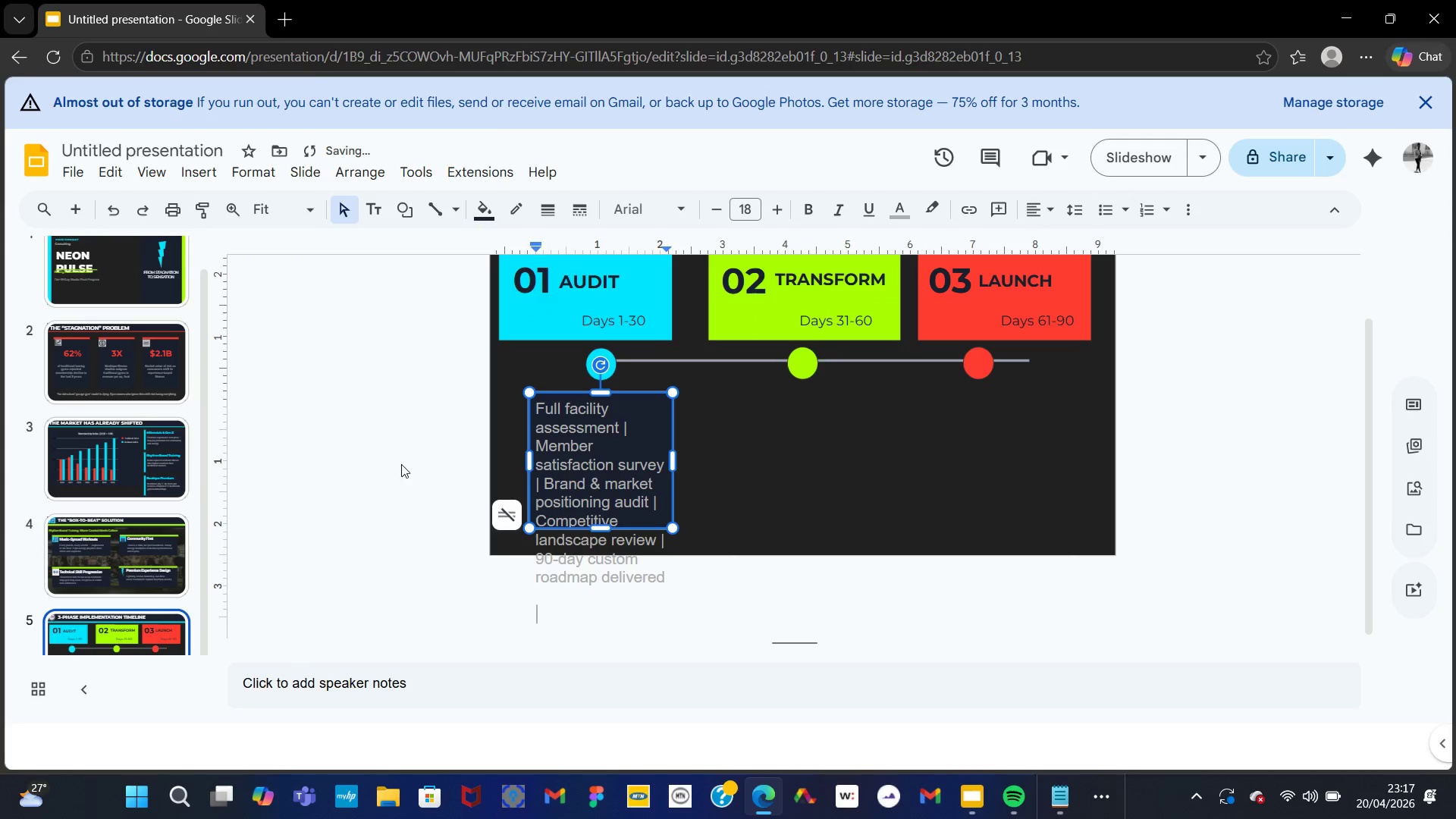 
key(Control+A)
 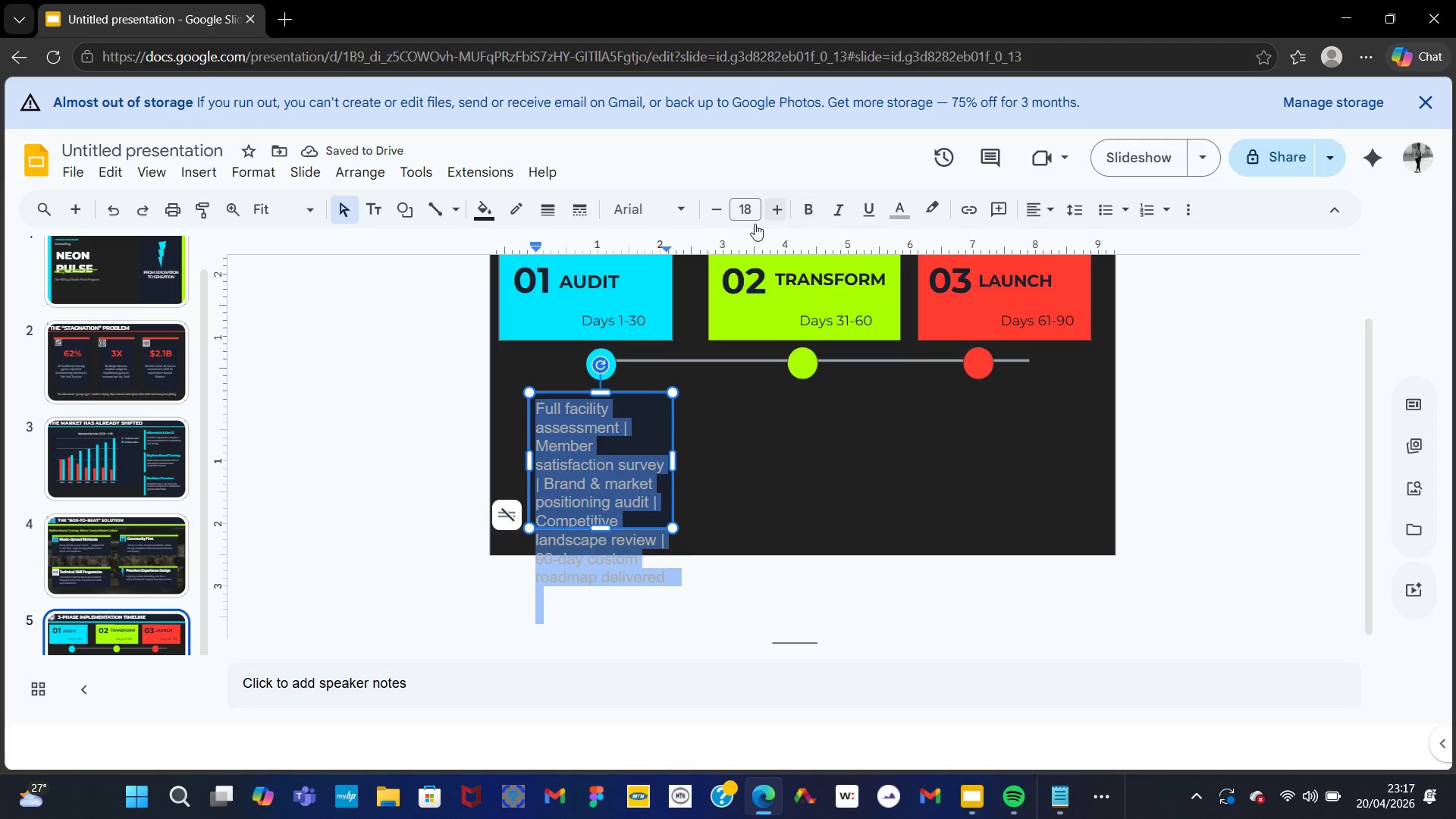 
left_click([689, 215])
 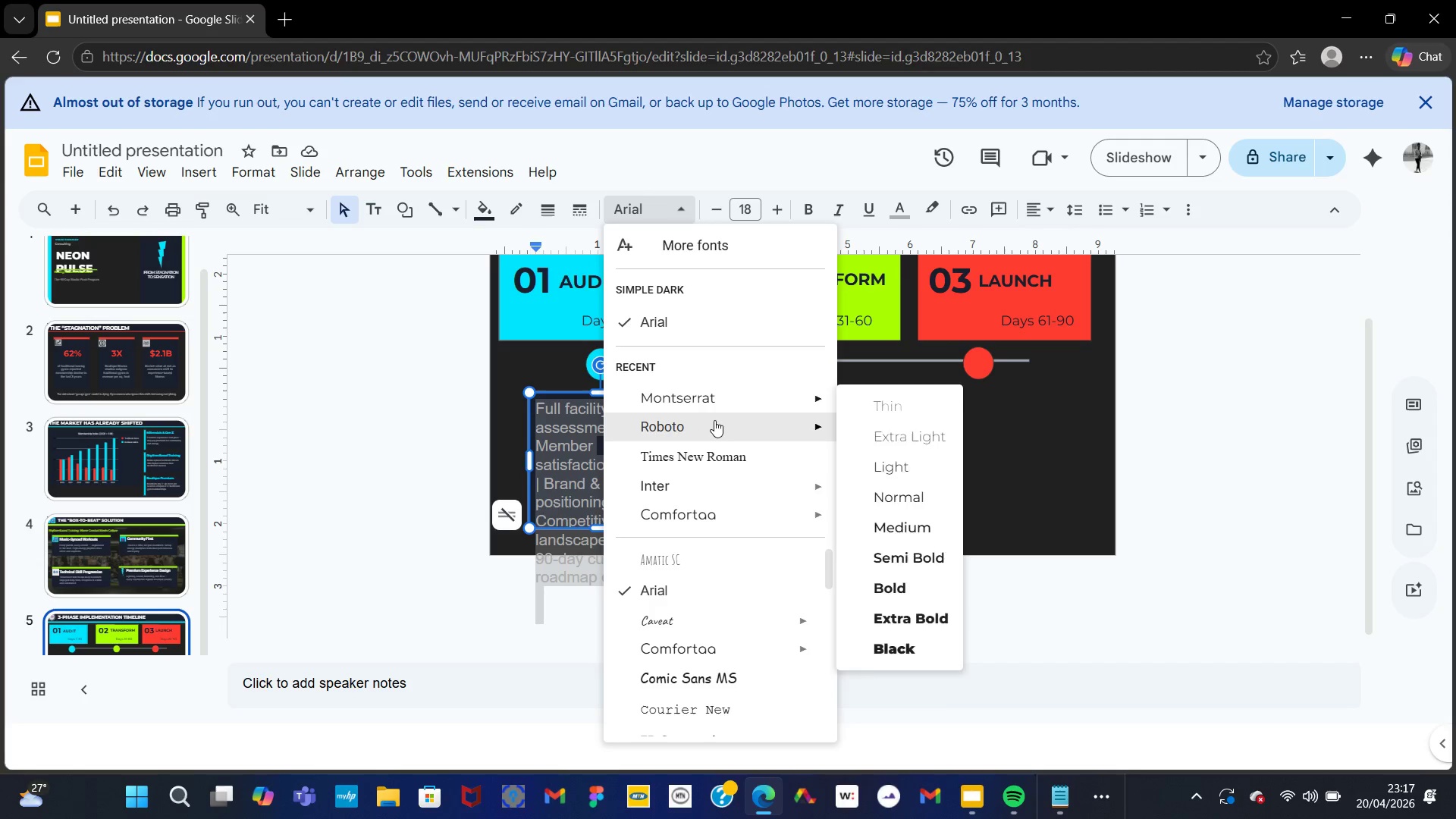 
left_click([714, 422])
 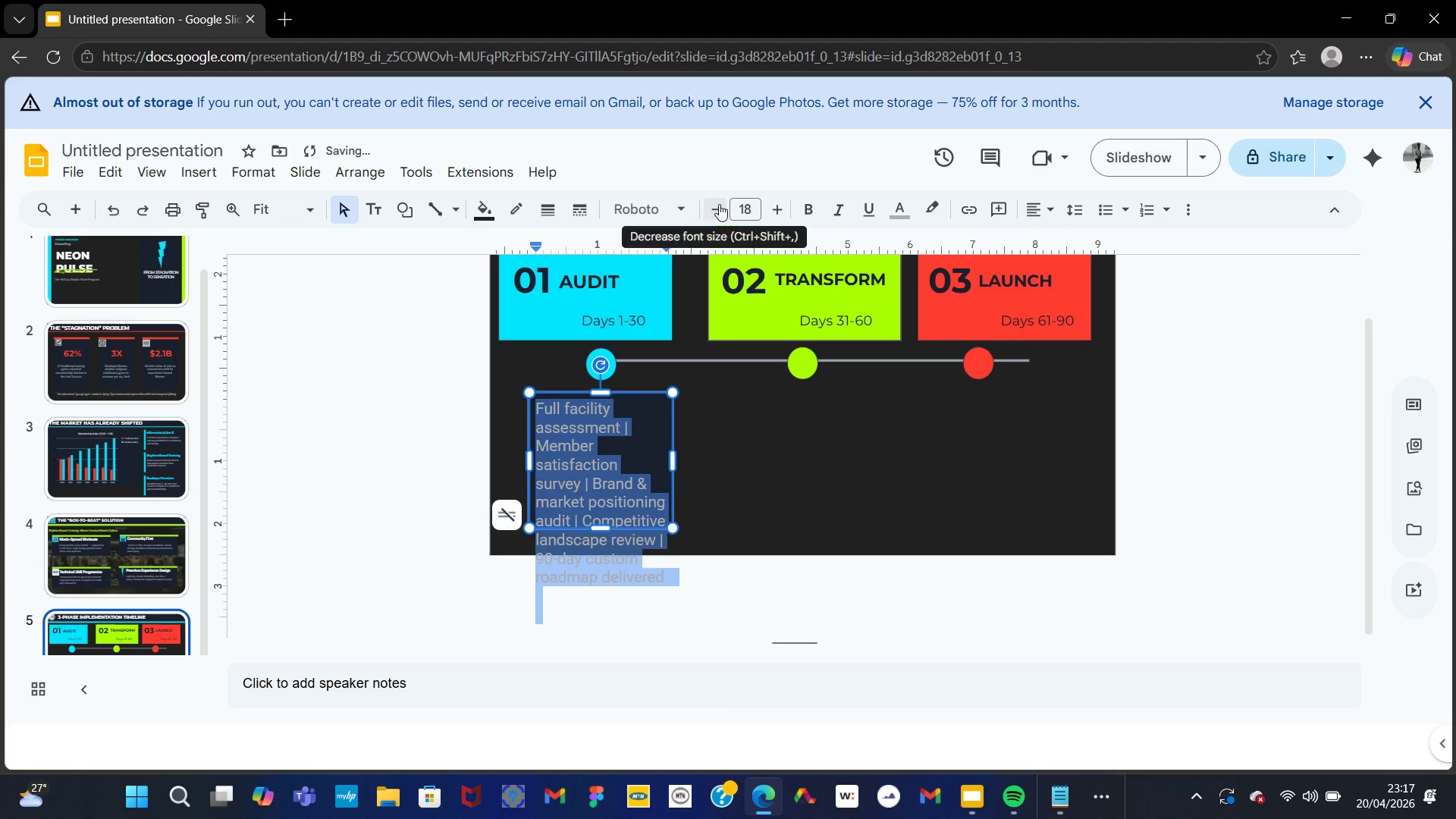 
double_click([719, 204])
 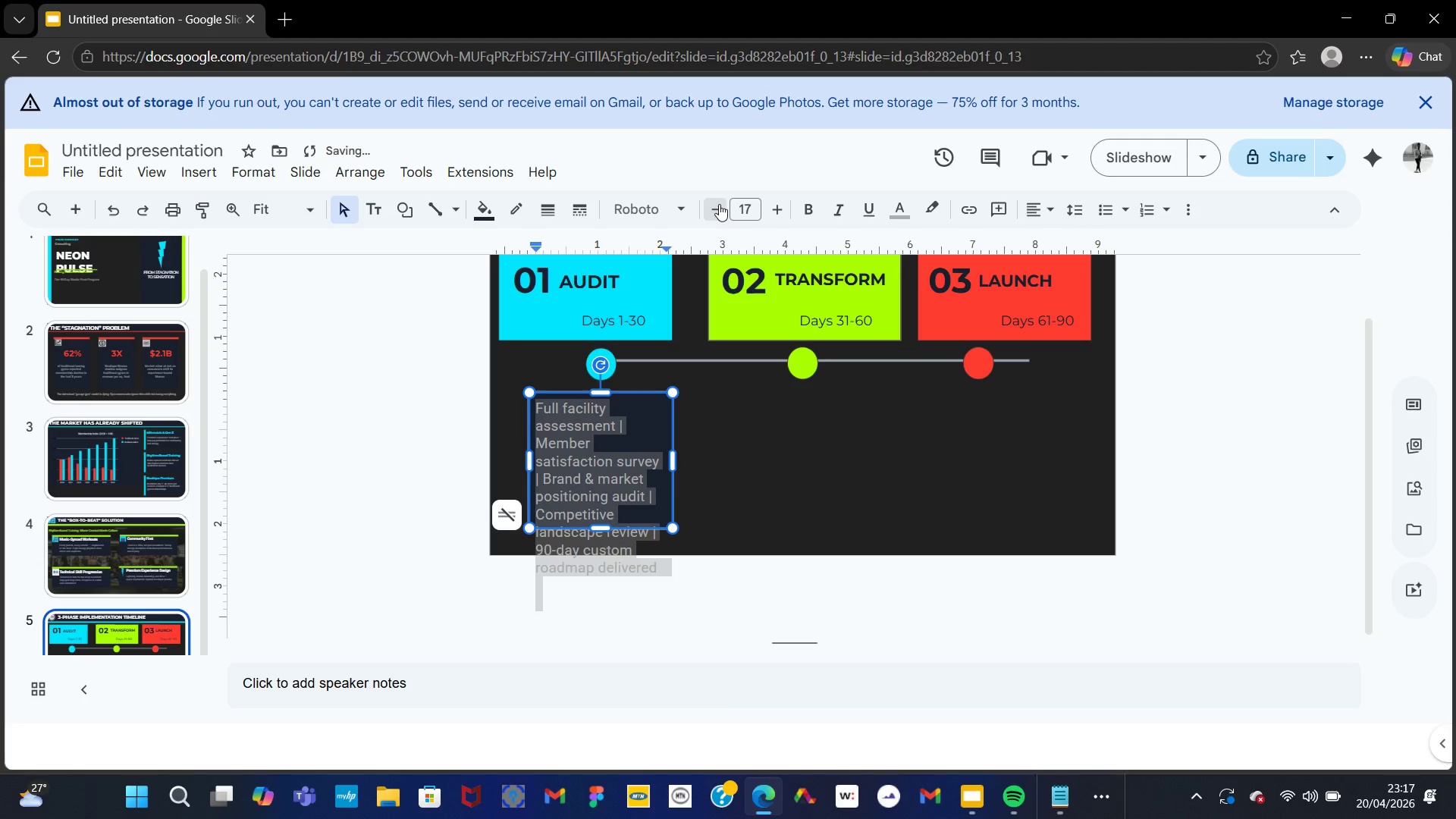 
triple_click([719, 204])
 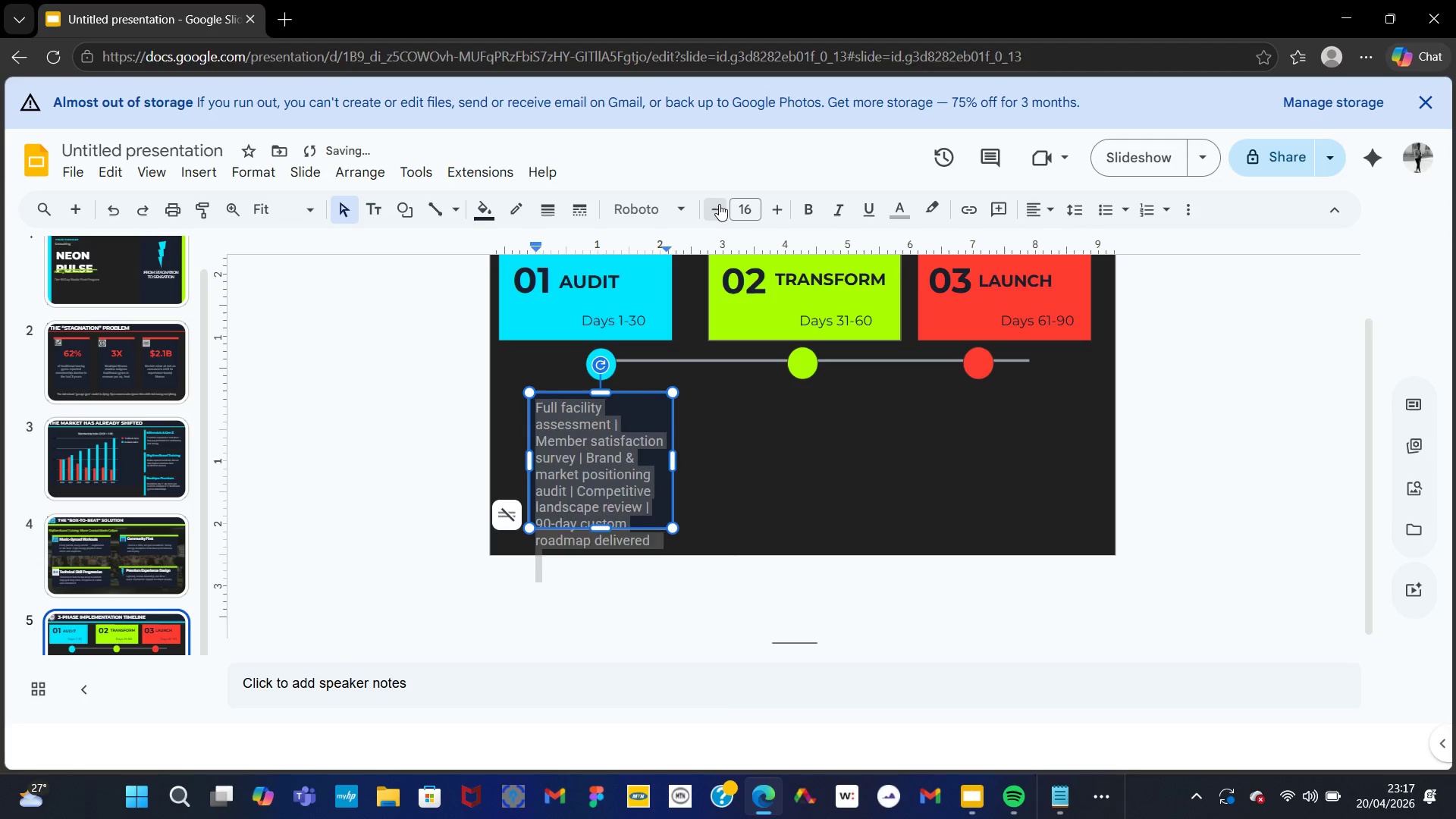 
triple_click([719, 204])
 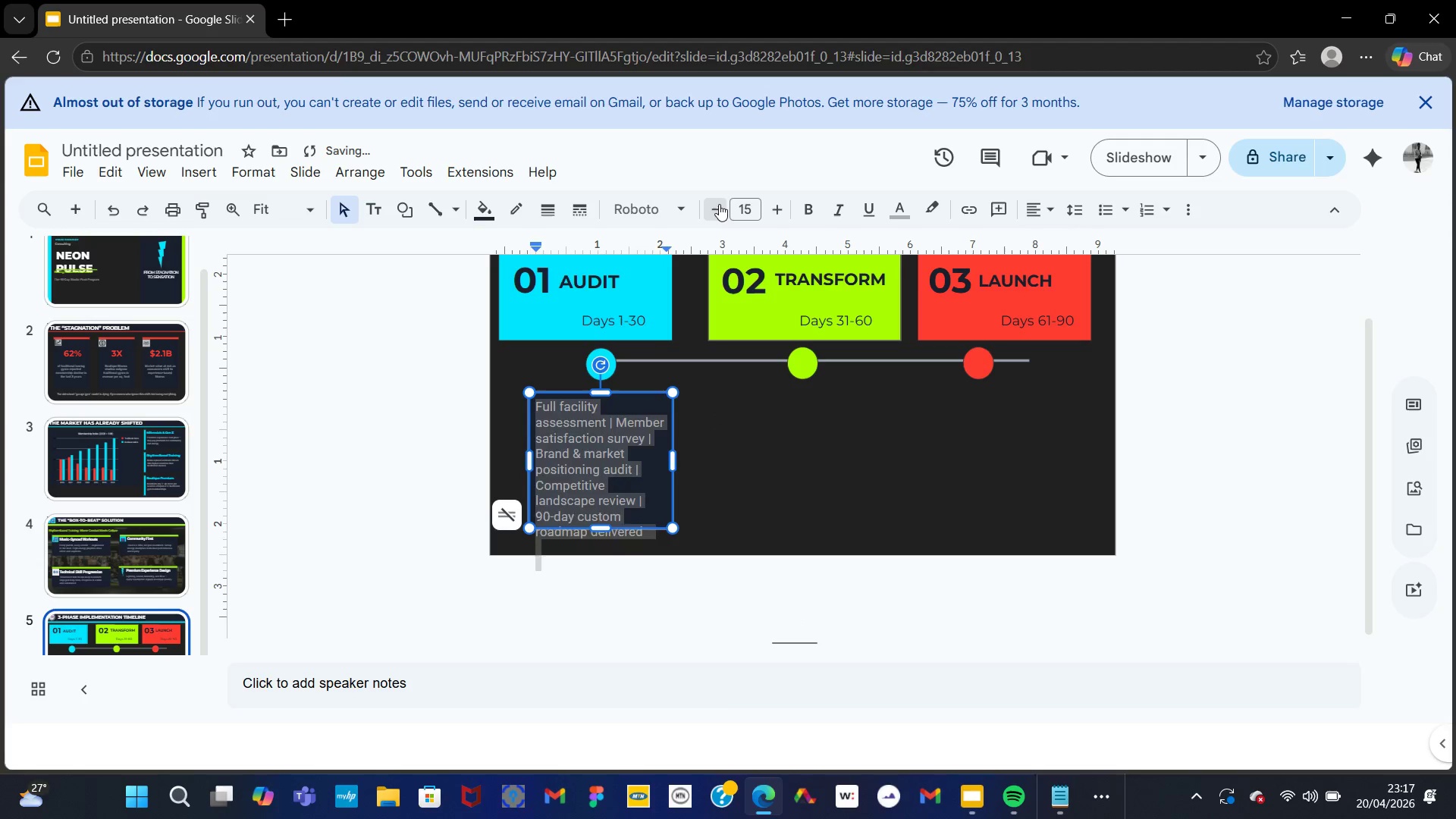 
triple_click([719, 204])
 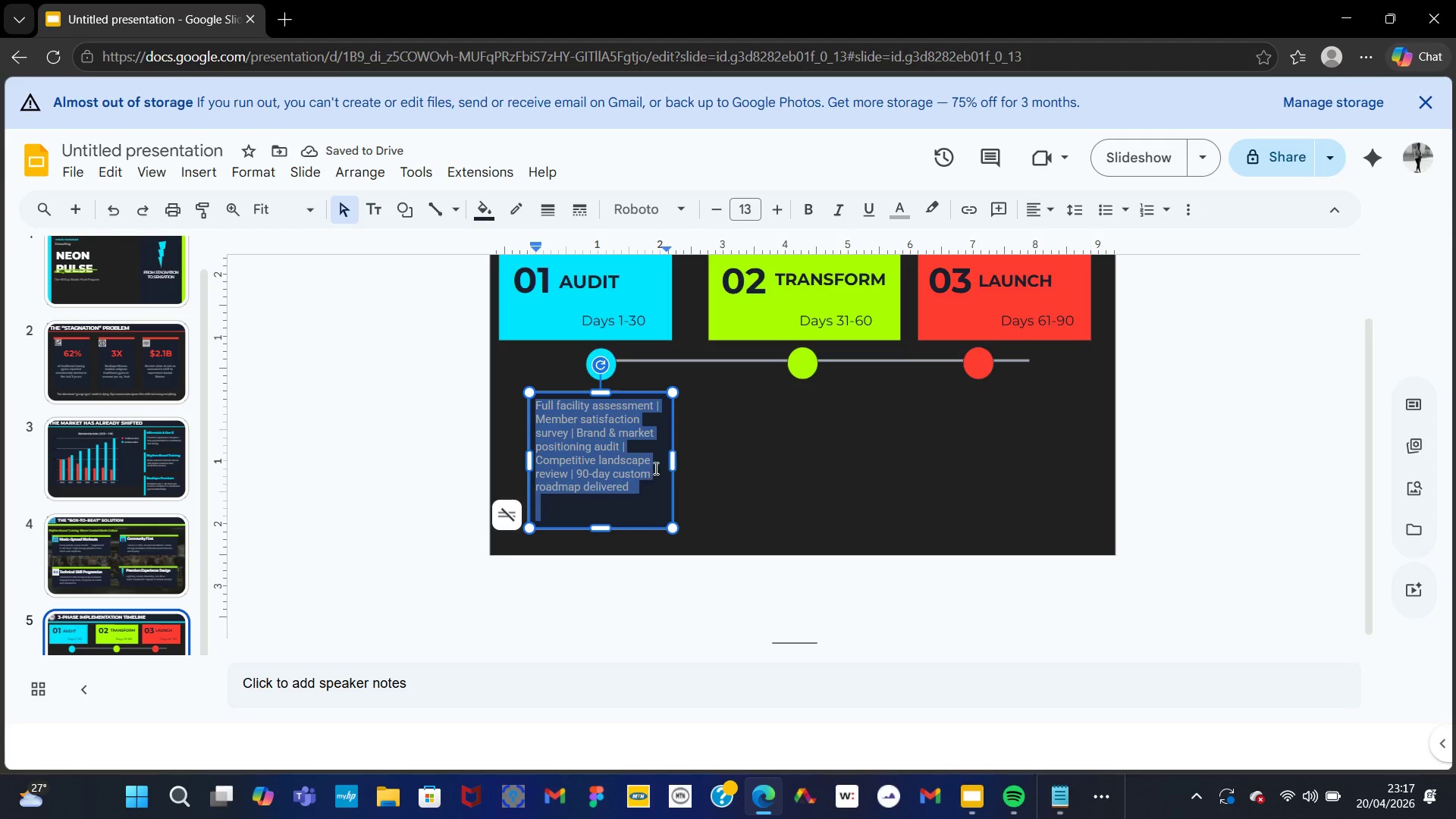 
wait(6.24)
 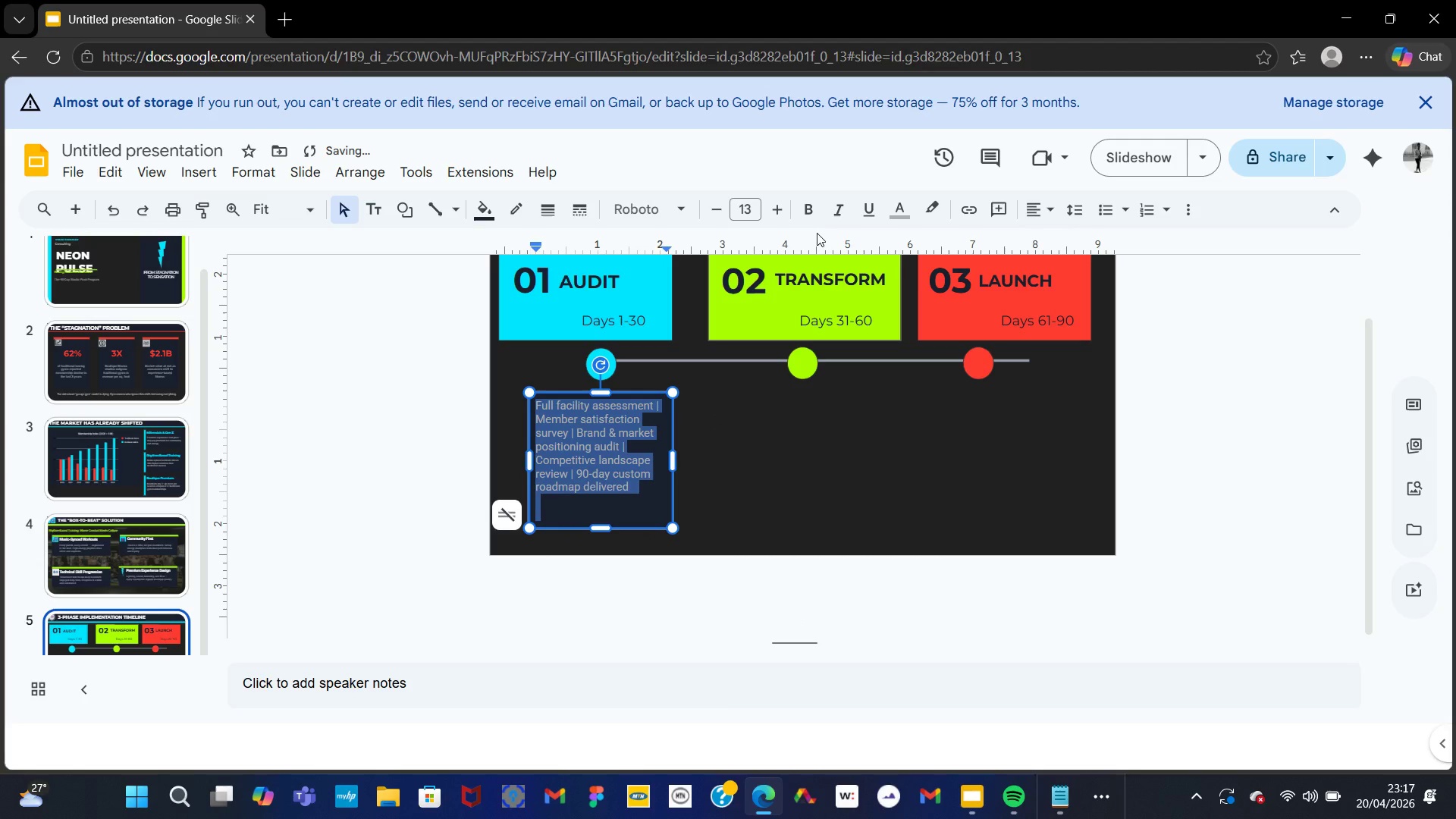 
left_click([657, 410])
 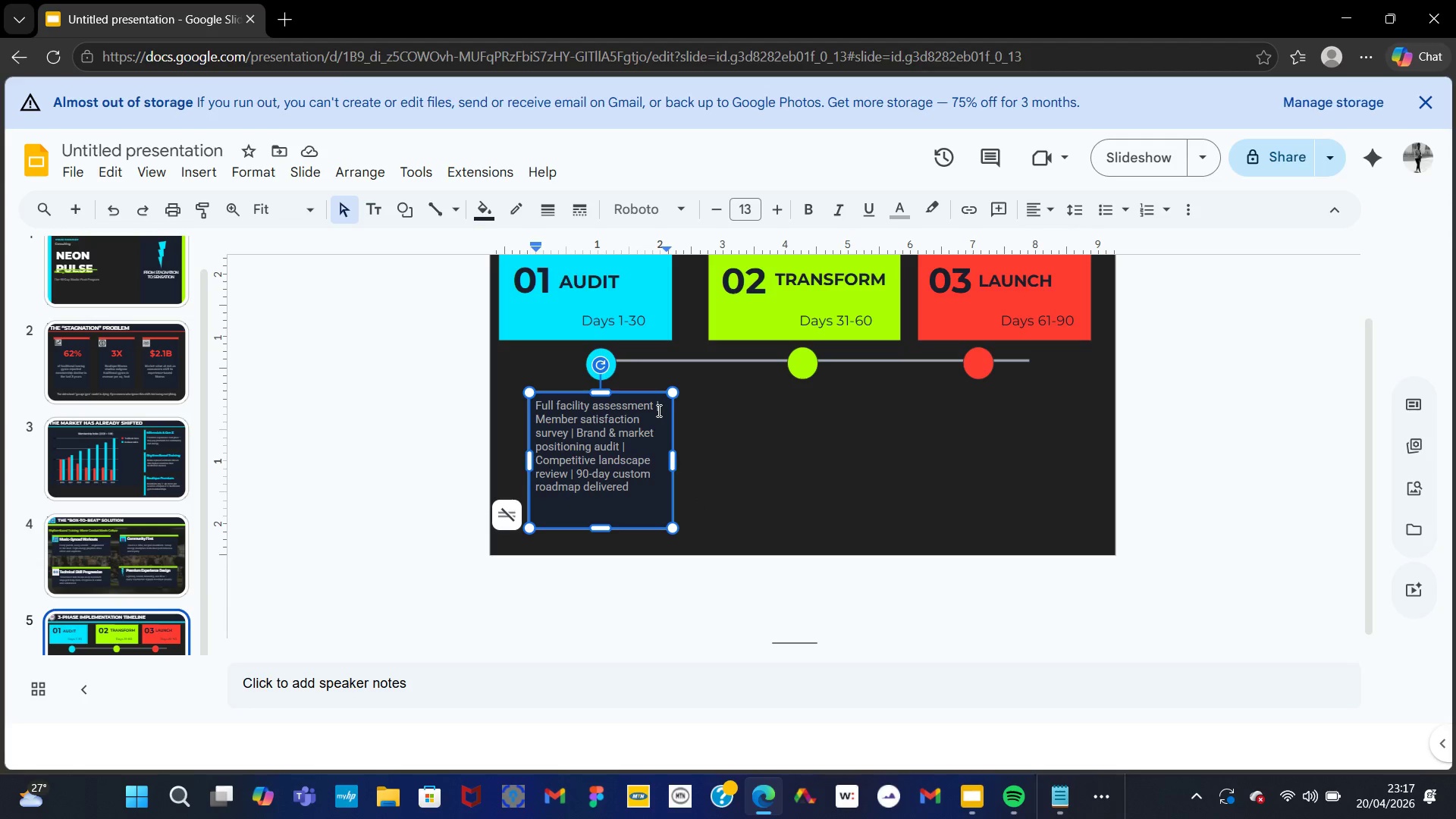 
key(Backspace)
 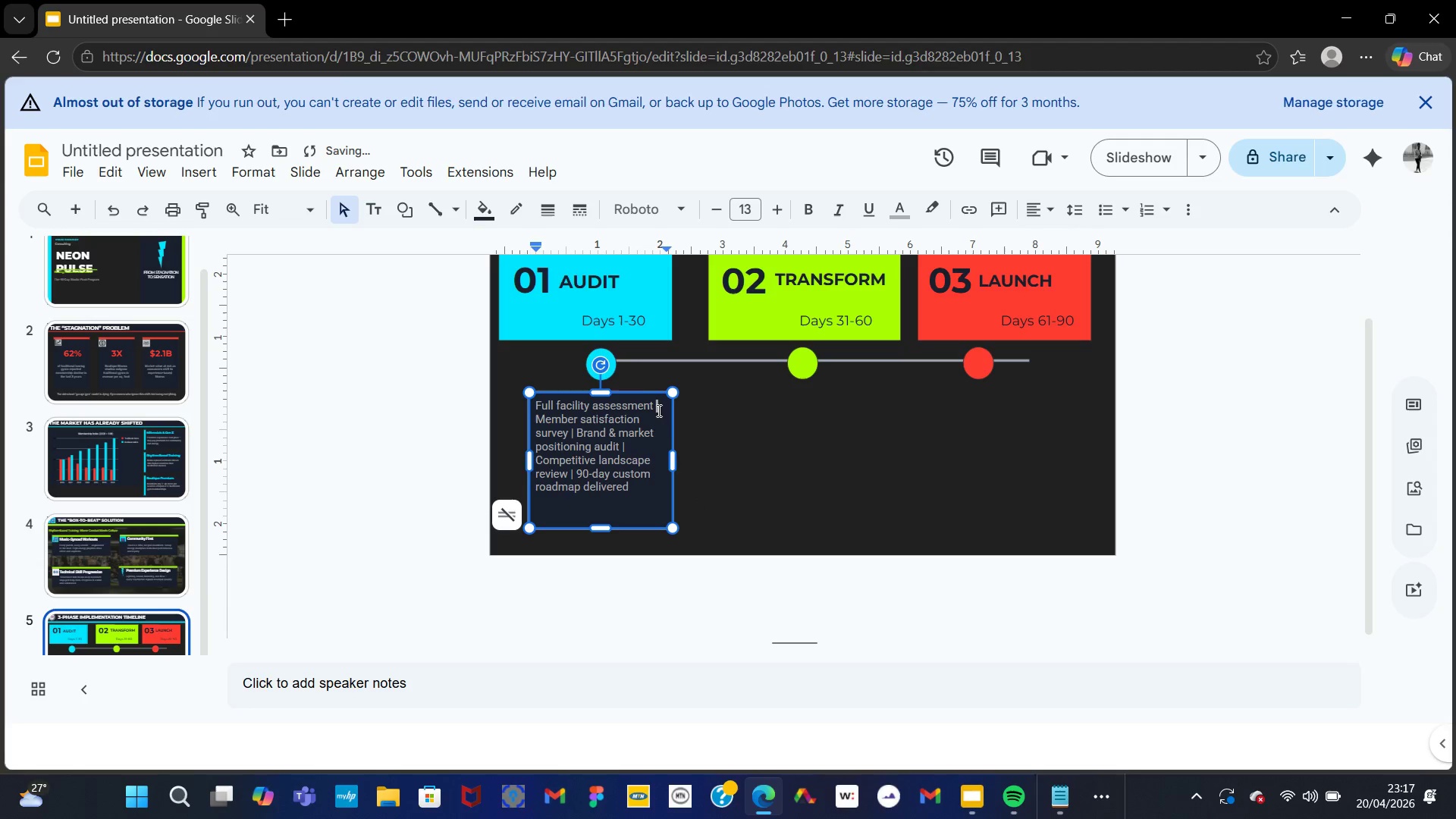 
key(Backspace)
 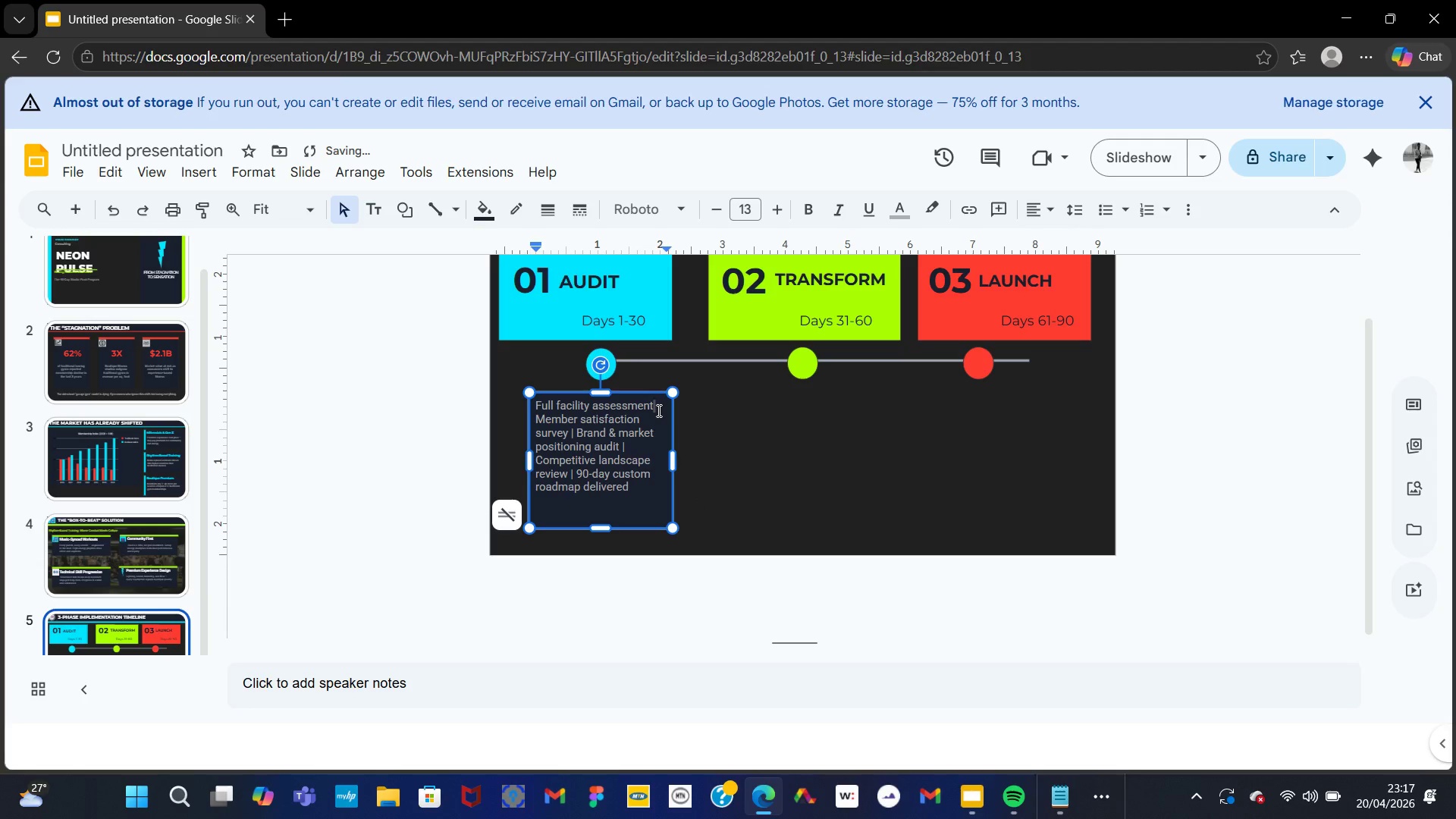 
key(Period)
 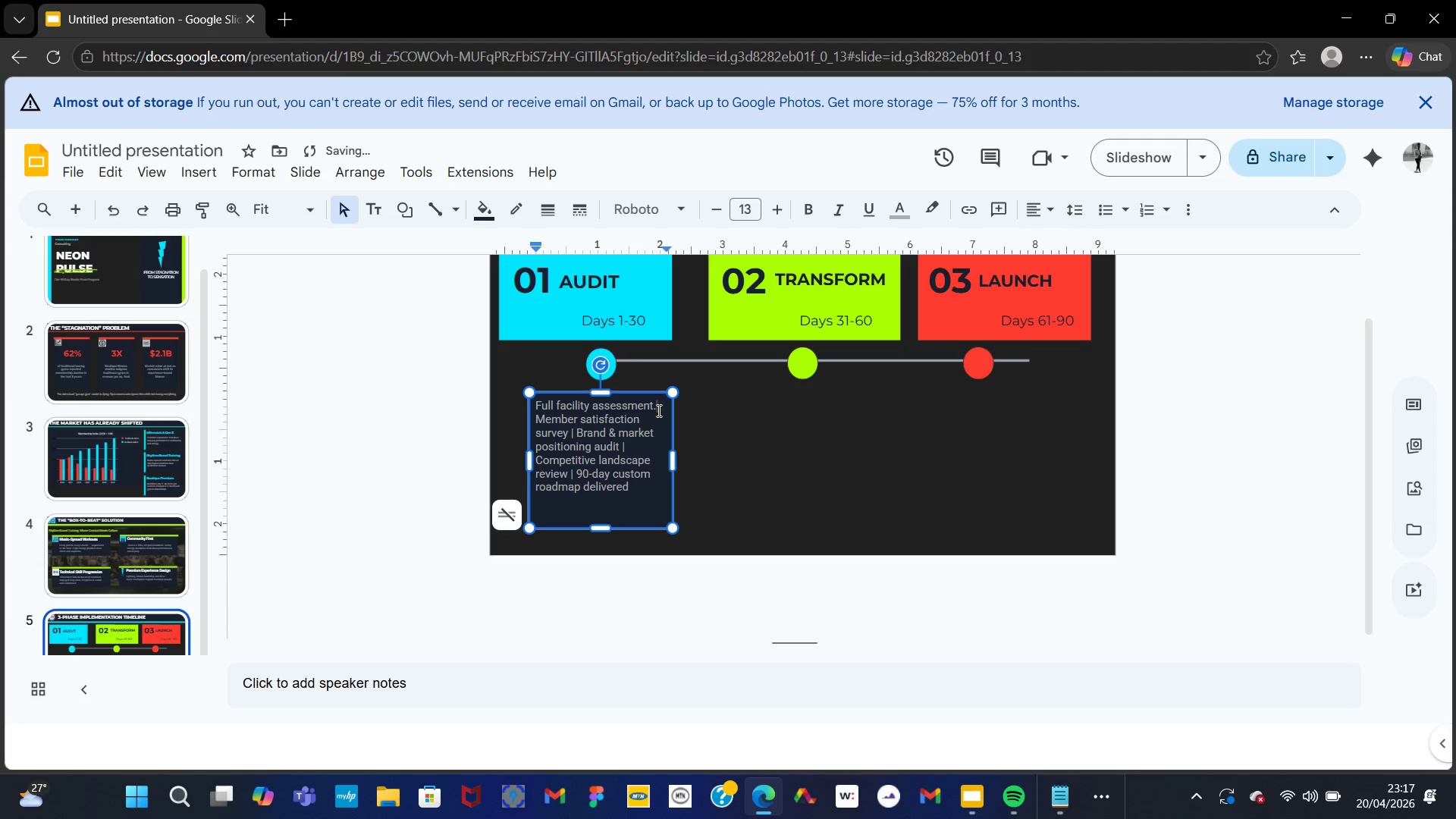 
key(ArrowDown)
 